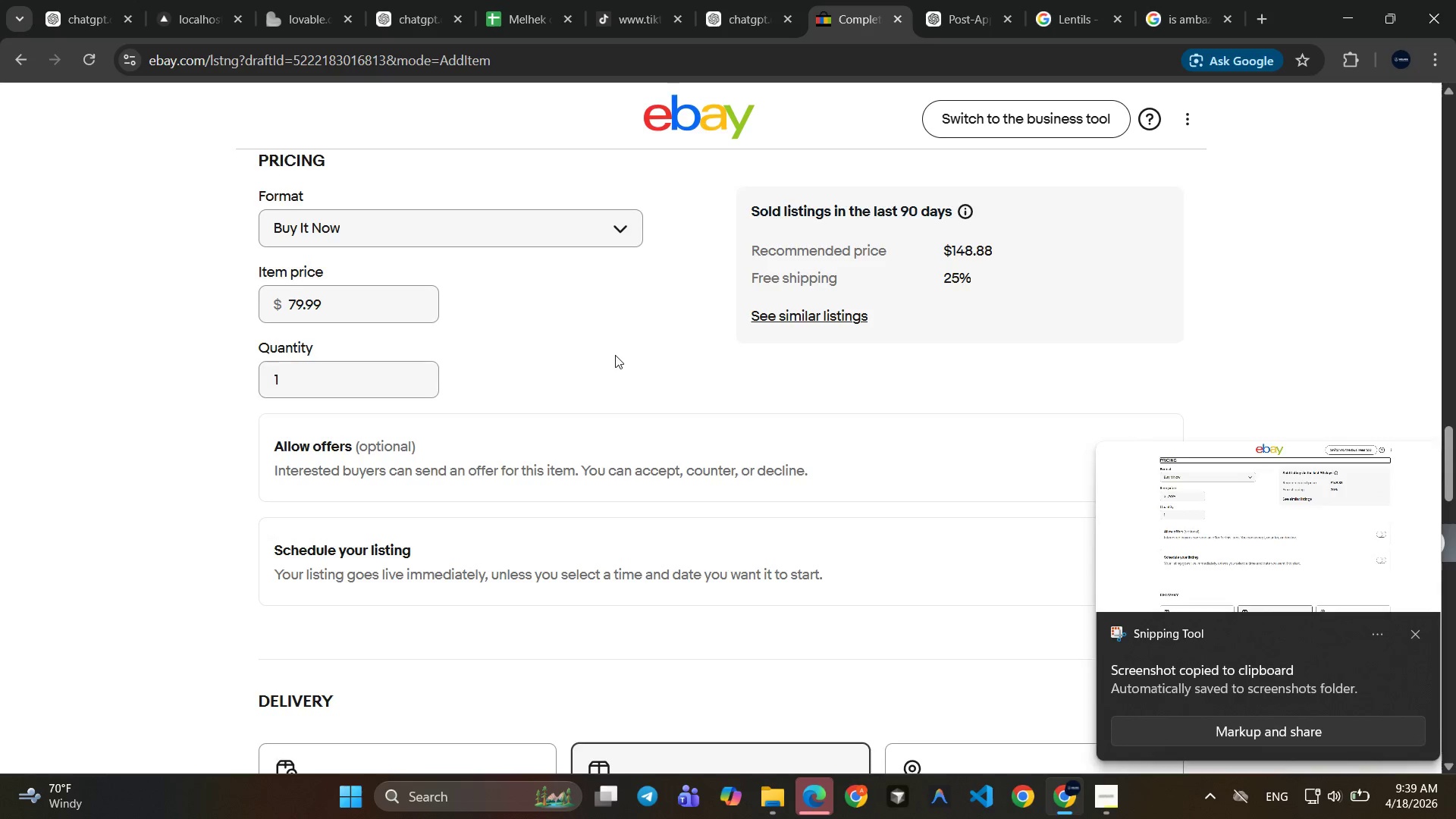 
scroll: coordinate [615, 361], scroll_direction: down, amount: 3.0
 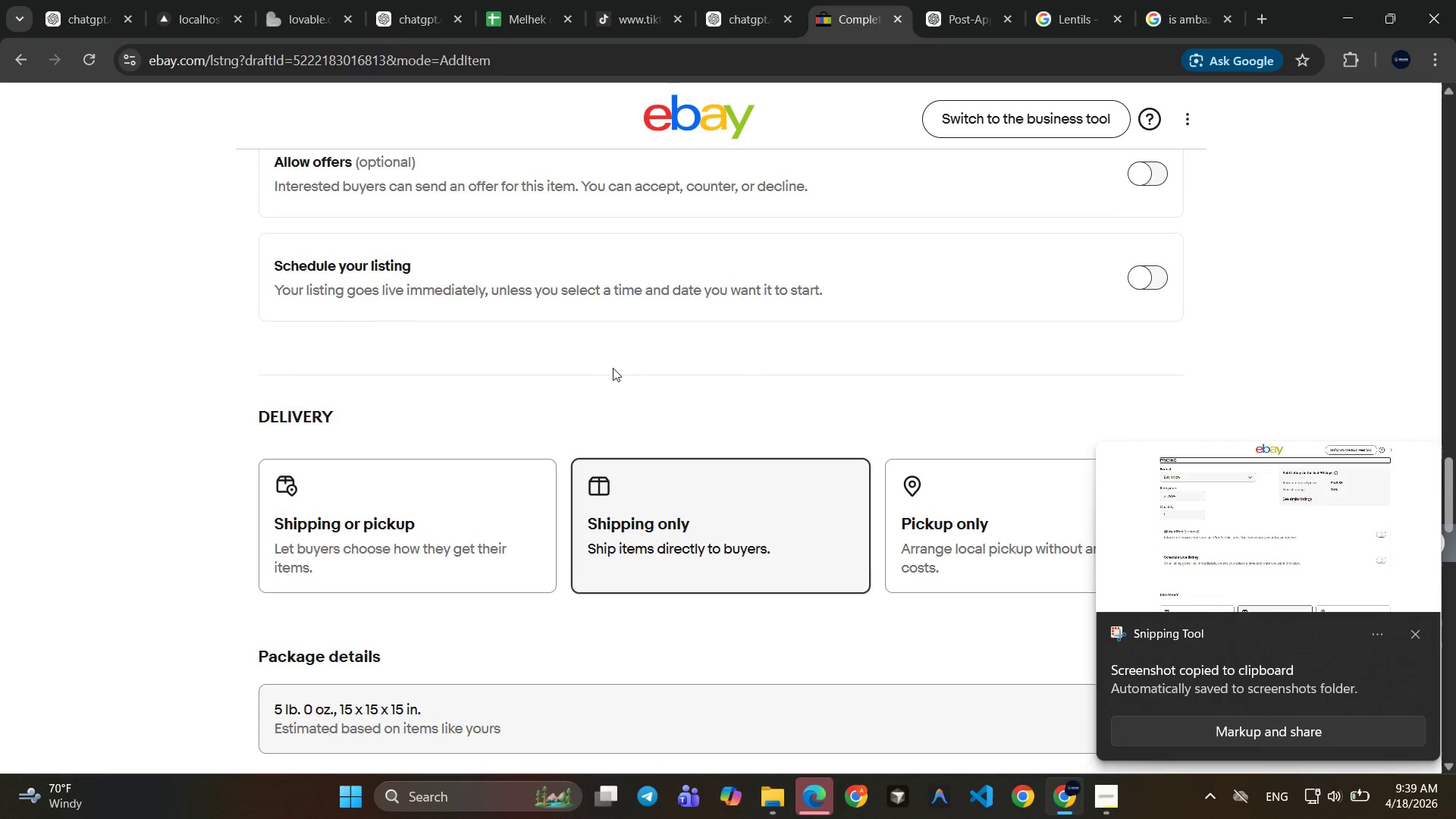 
scroll: coordinate [902, 593], scroll_direction: up, amount: 11.0
 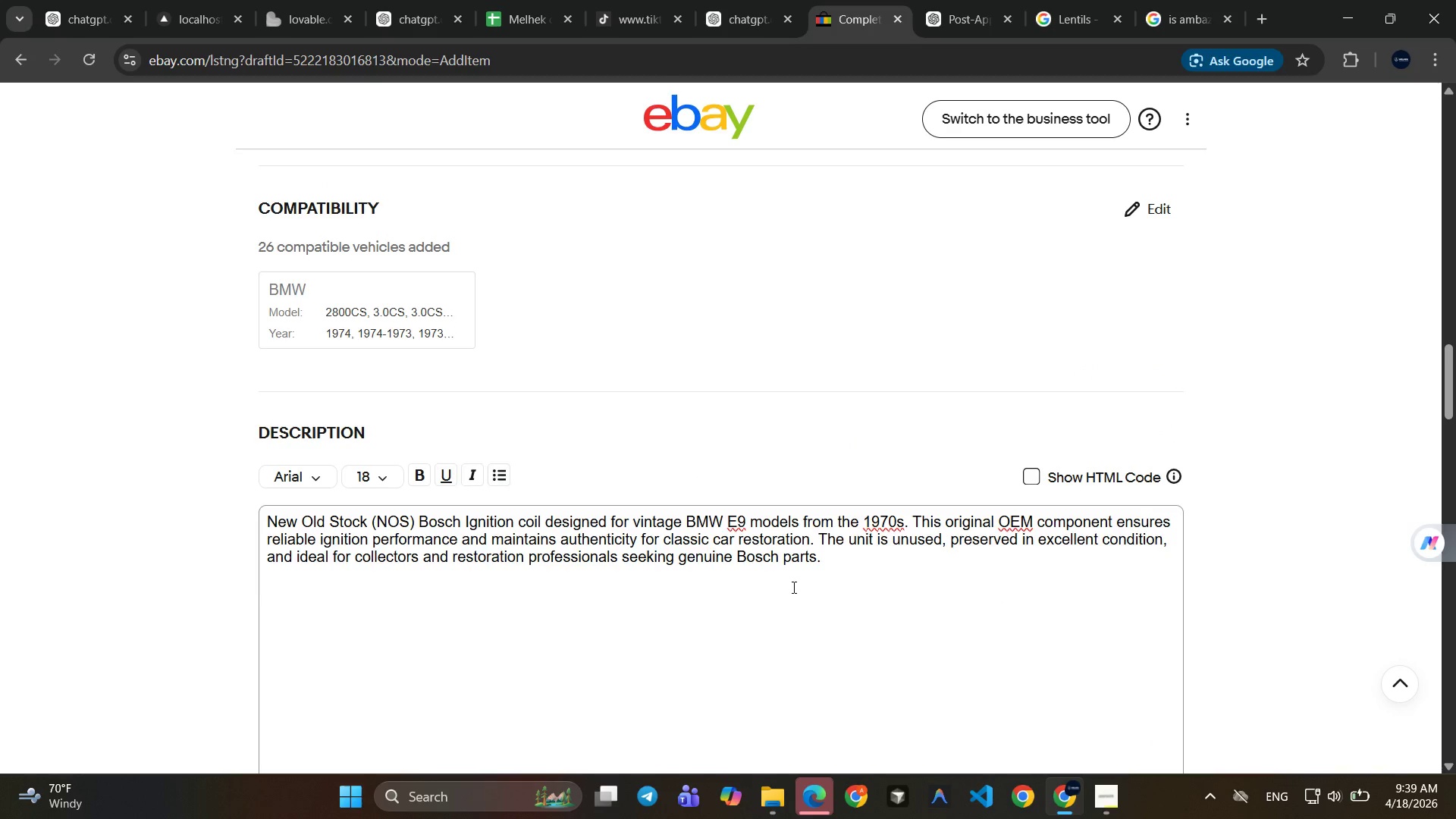 
hold_key(key=ShiftLeft, duration=0.97)
 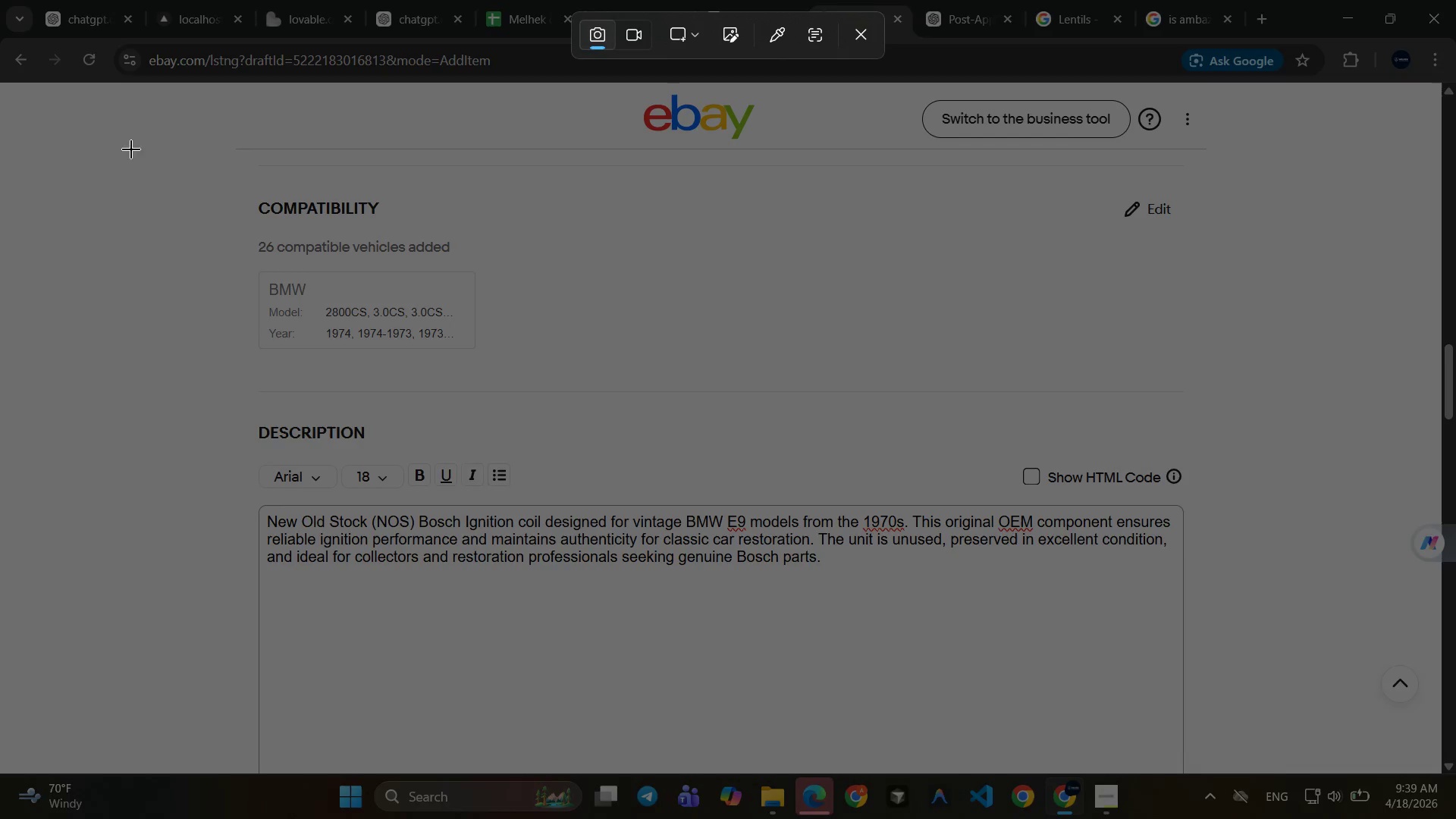 
hold_key(key=MetaLeft, duration=0.86)
 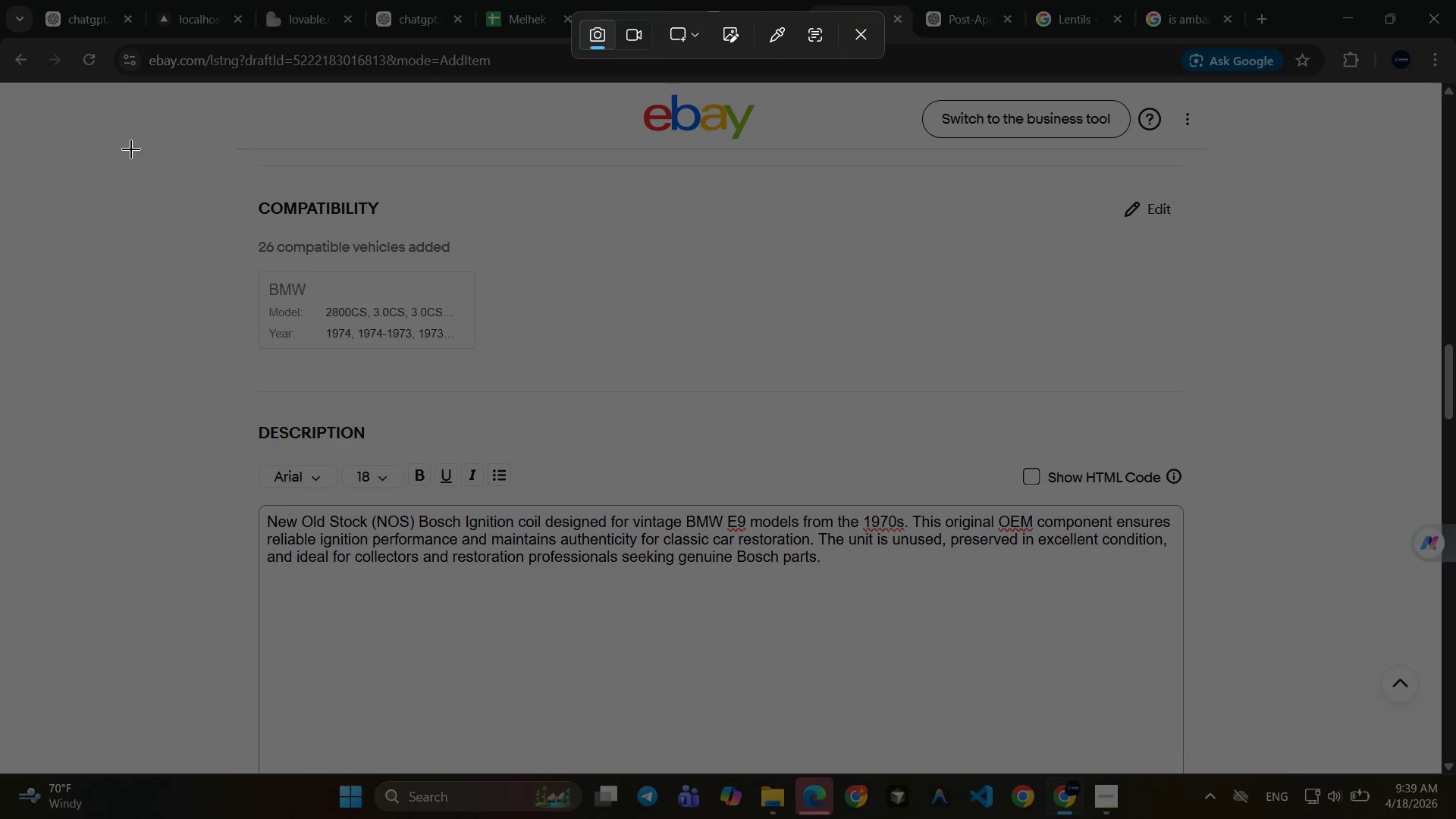 
hold_key(key=S, duration=0.33)
 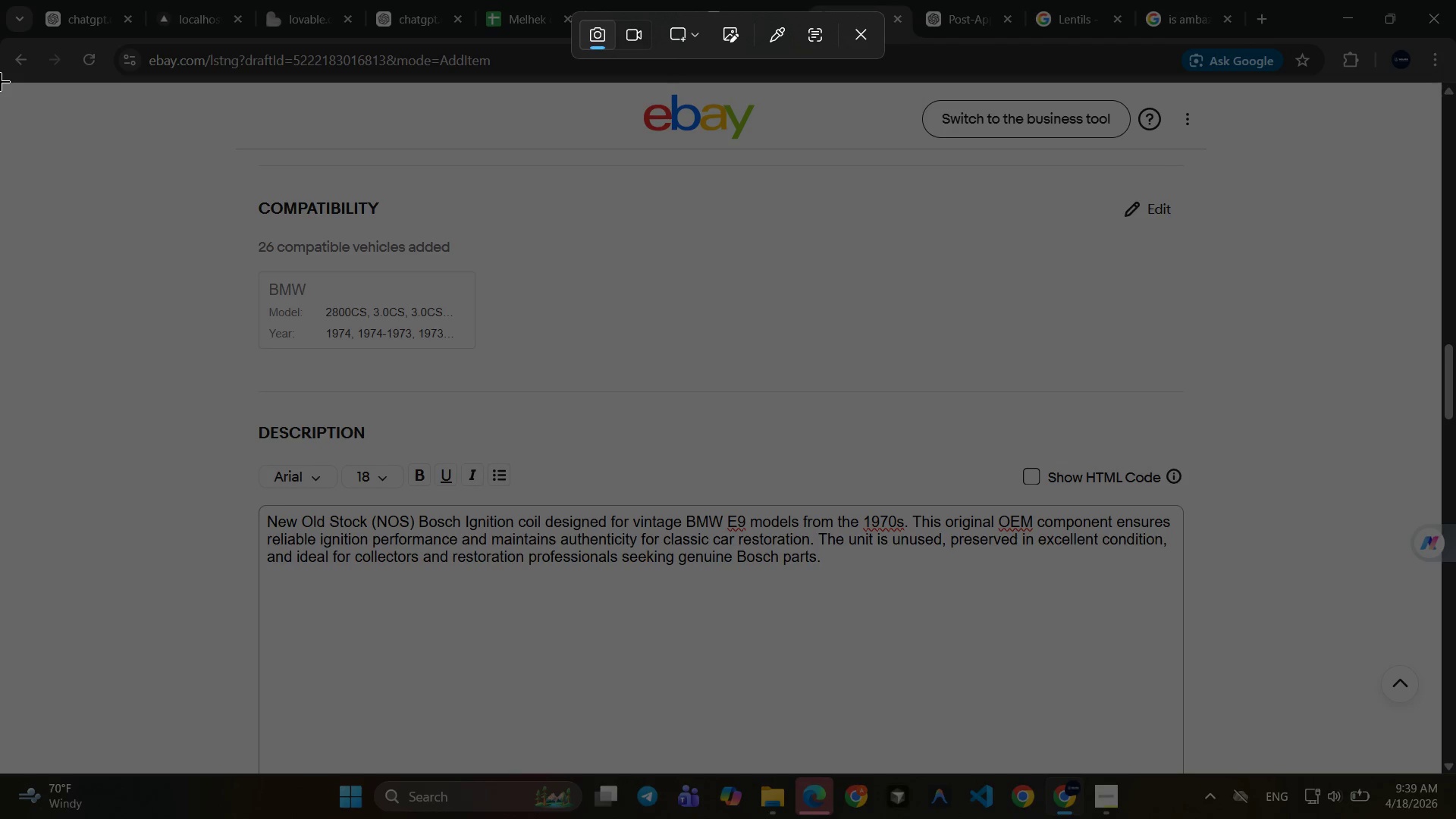 
left_click_drag(start_coordinate=[1, 82], to_coordinate=[1440, 771])
 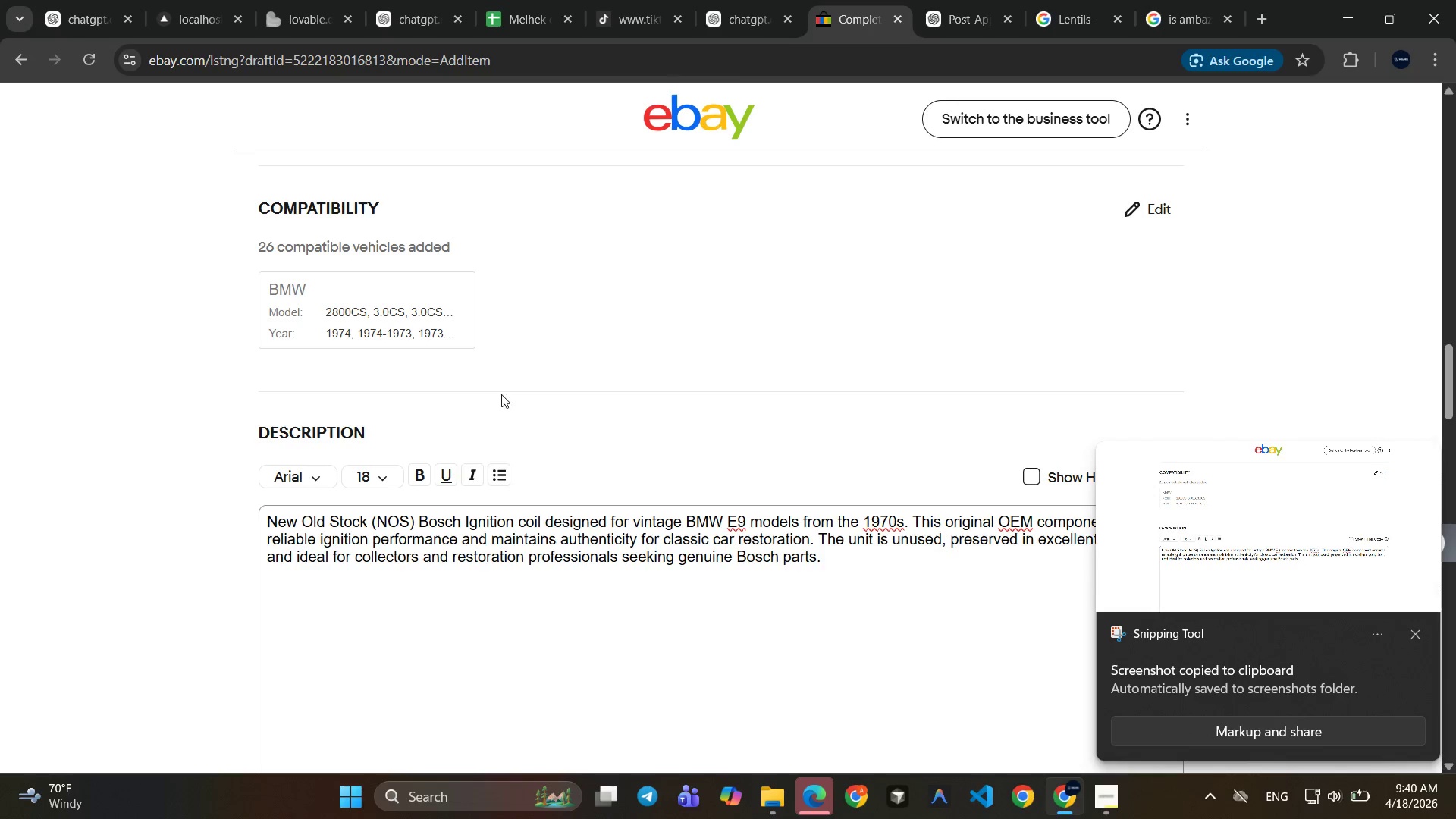 
left_click([389, 293])
 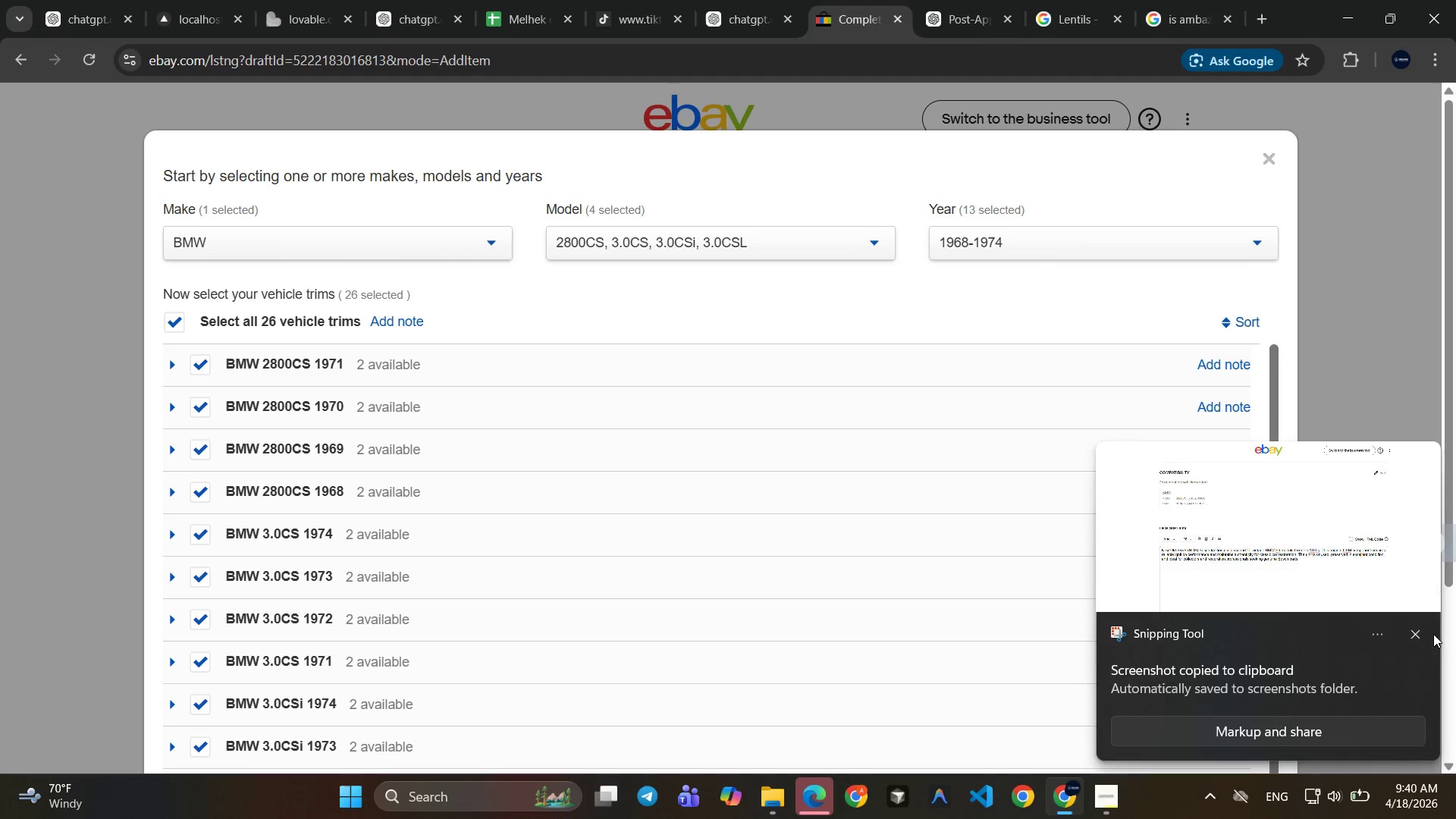 
left_click([1415, 632])
 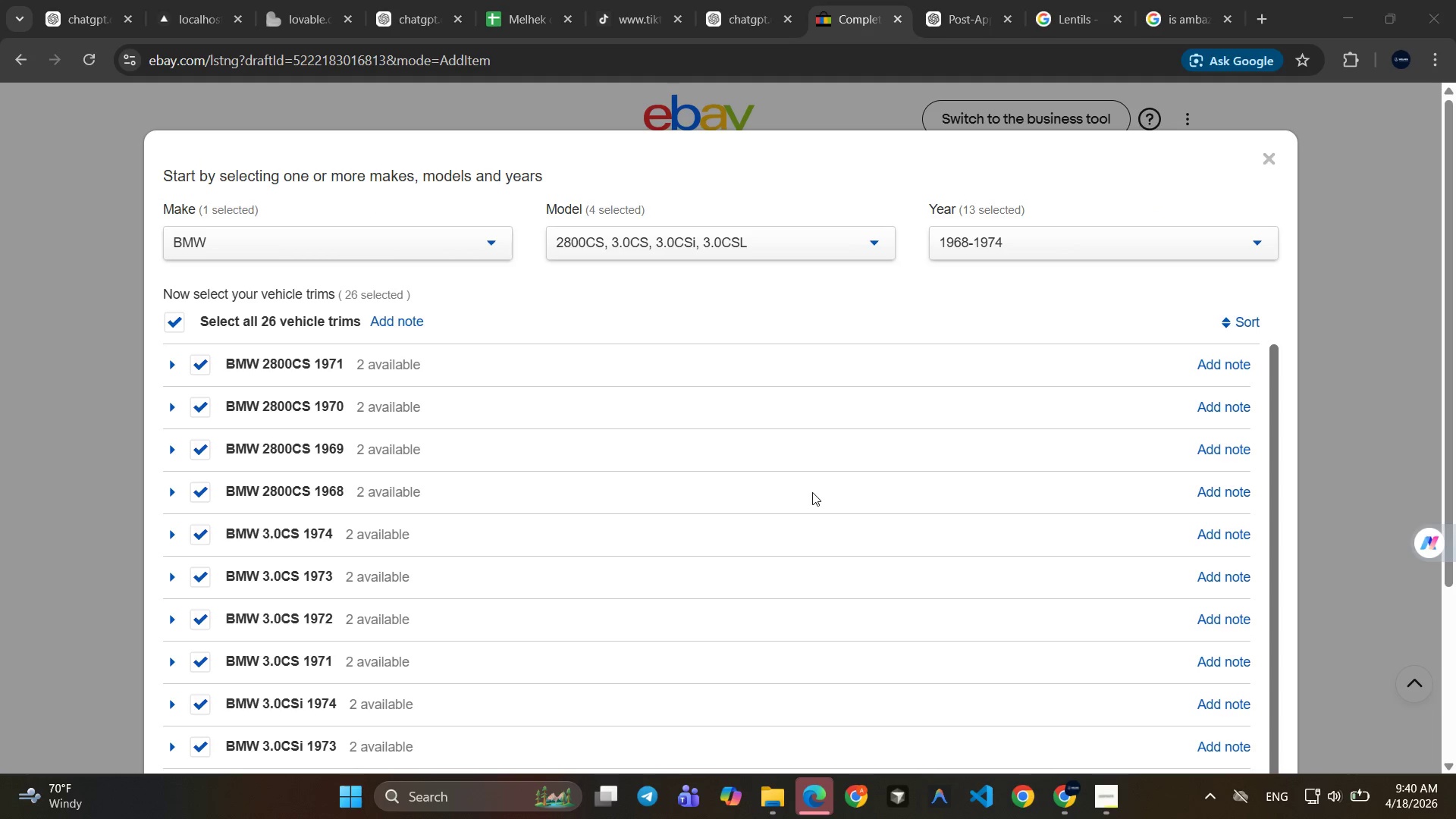 
scroll: coordinate [1425, 493], scroll_direction: down, amount: 2.0
 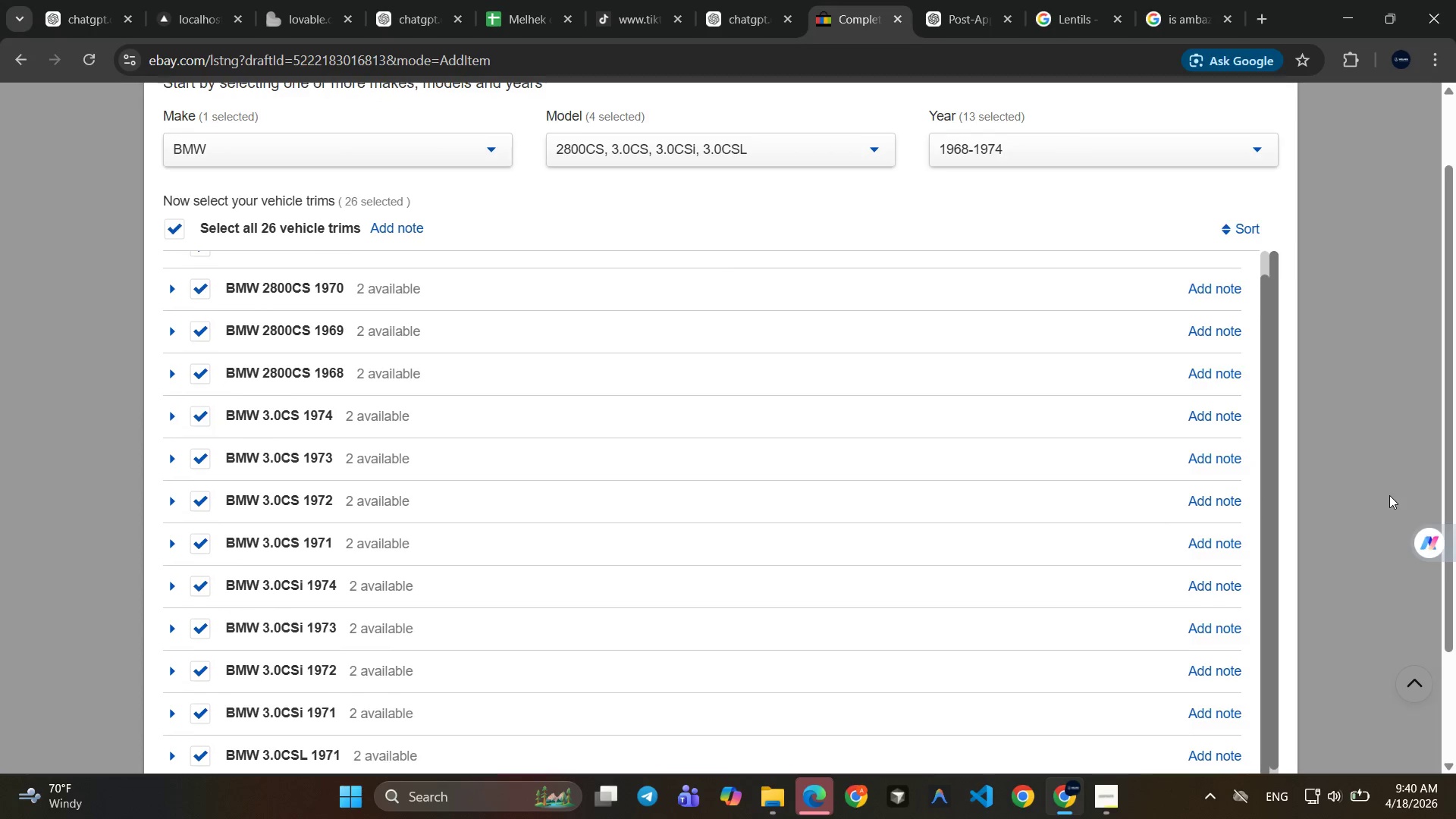 
scroll: coordinate [1056, 472], scroll_direction: up, amount: 2.0
 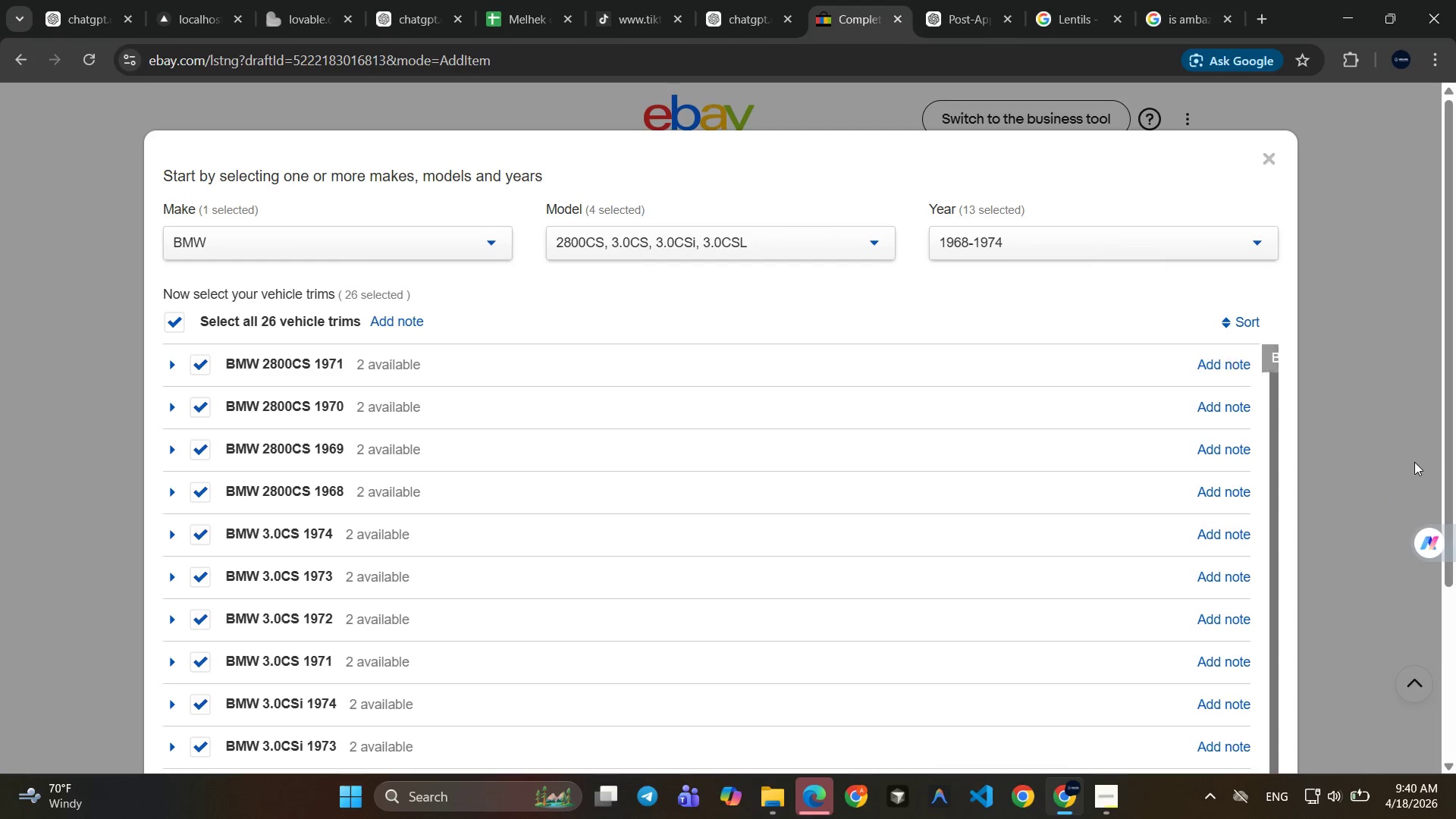 
scroll: coordinate [1414, 463], scroll_direction: down, amount: 1.0
 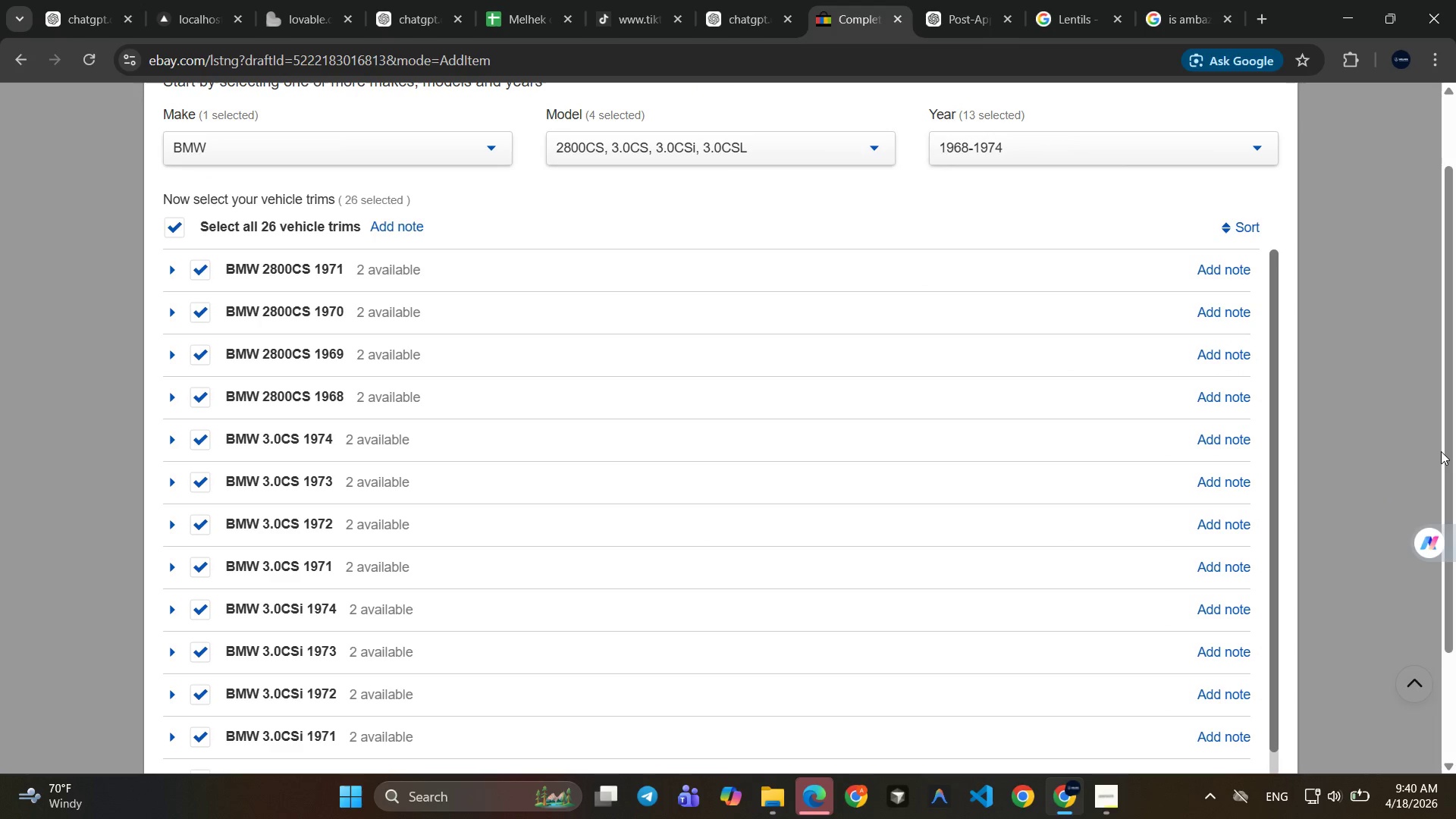 
left_click_drag(start_coordinate=[1441, 451], to_coordinate=[1445, 423])
 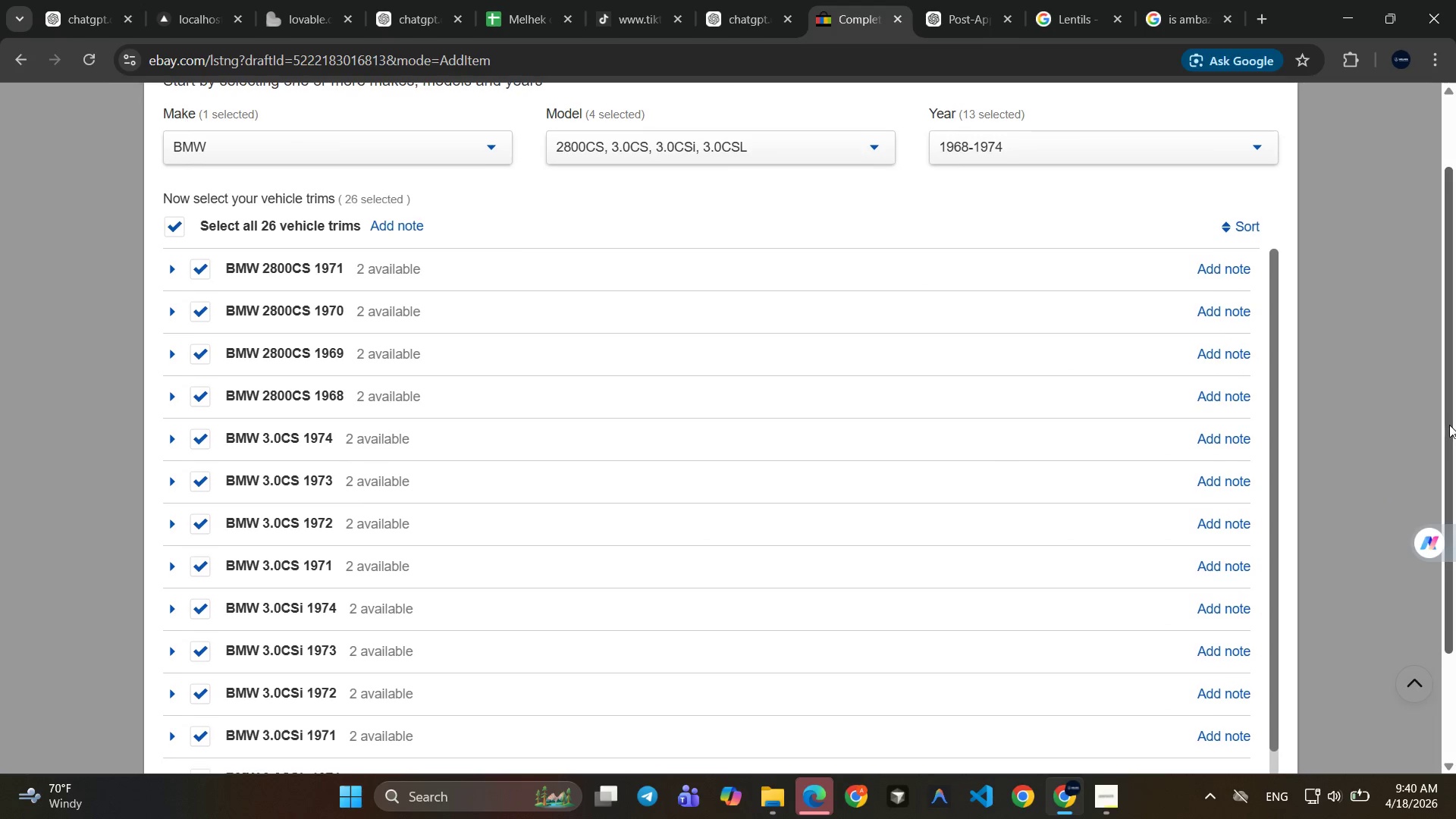 
left_click_drag(start_coordinate=[1448, 424], to_coordinate=[1448, 412])
 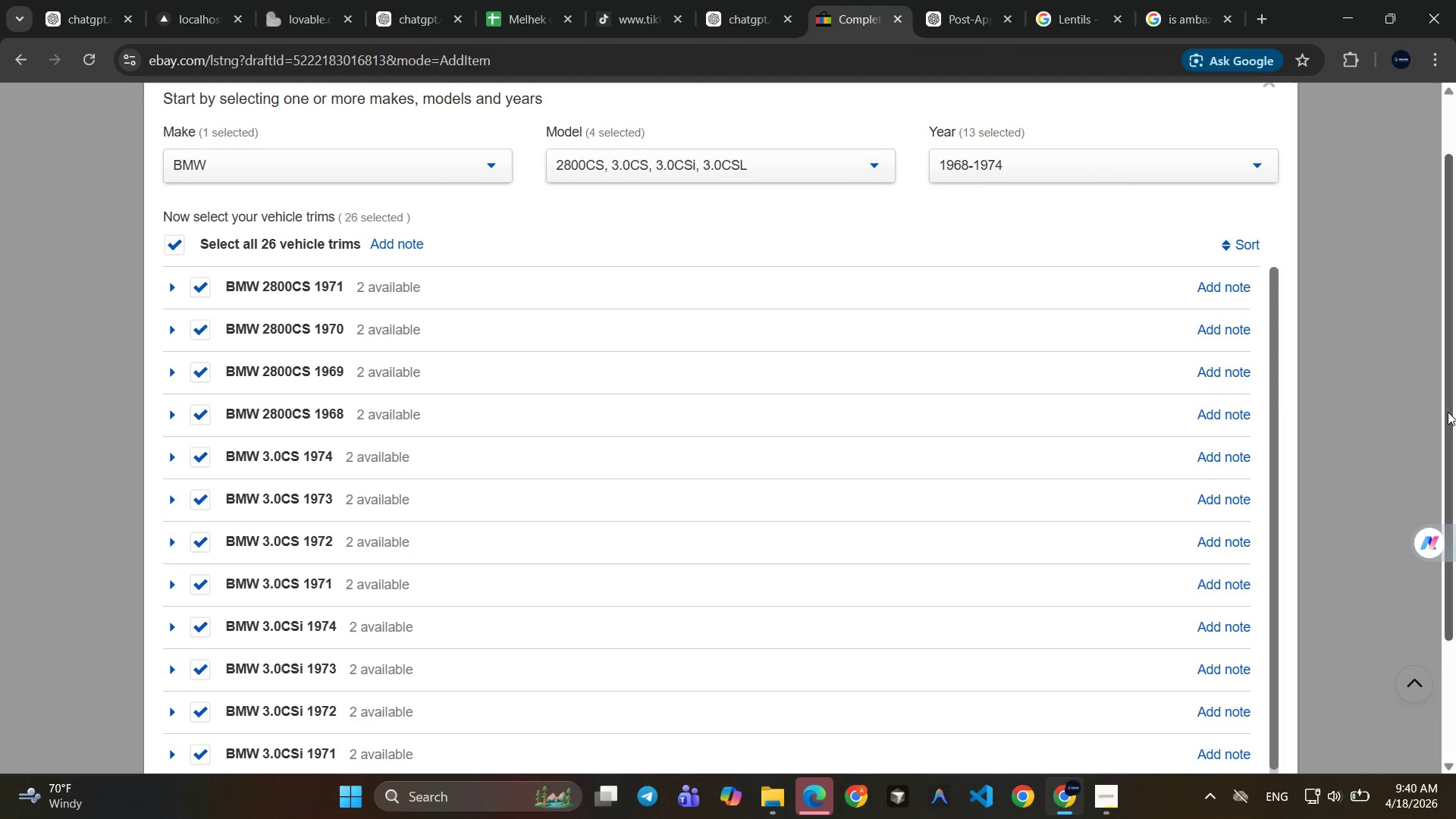 
key(Meta+Shift+S)
 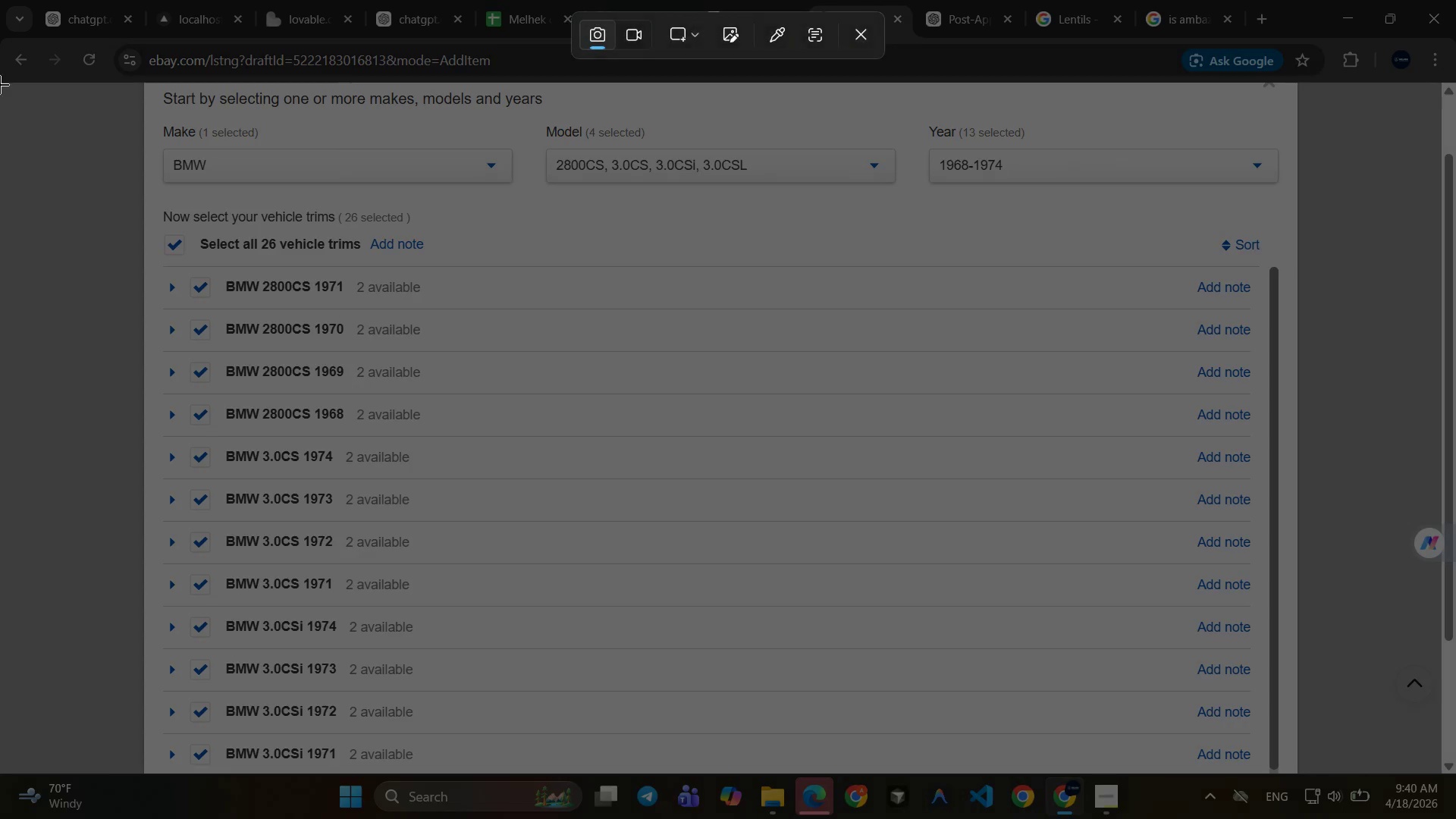 
left_click_drag(start_coordinate=[0, 85], to_coordinate=[1442, 770])
 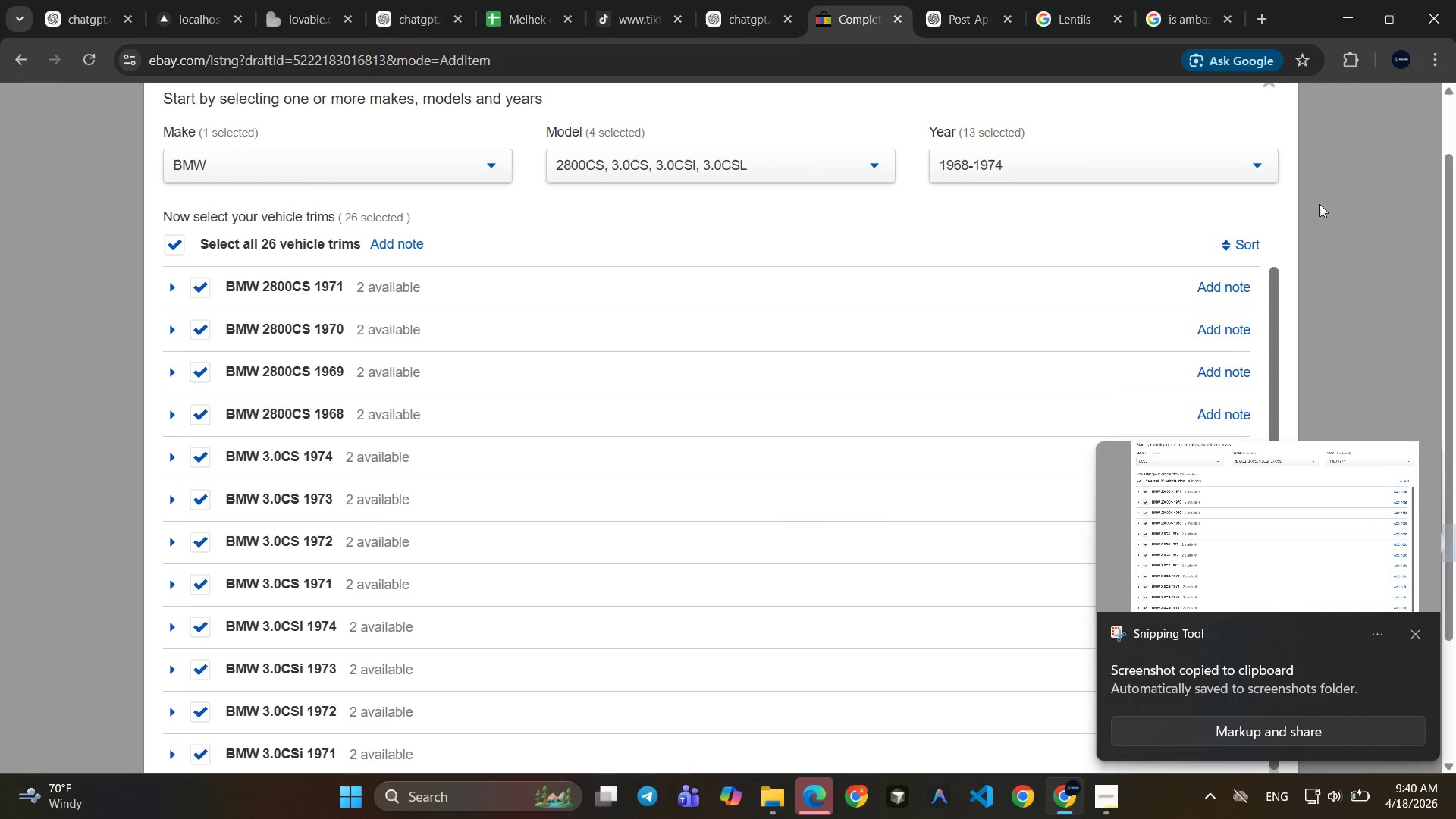 
scroll: coordinate [742, 476], scroll_direction: up, amount: 9.0
 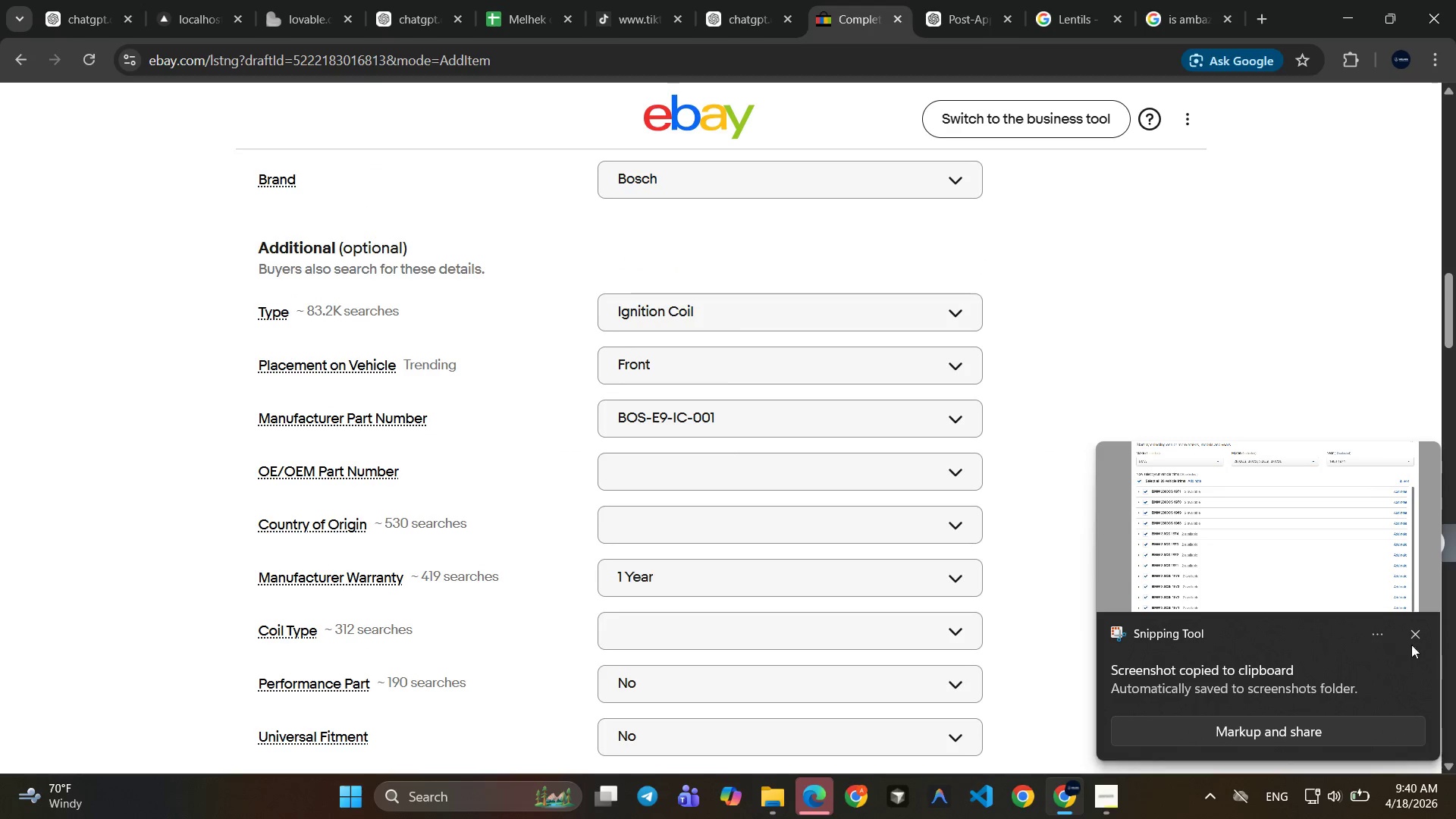 
left_click([1418, 639])
 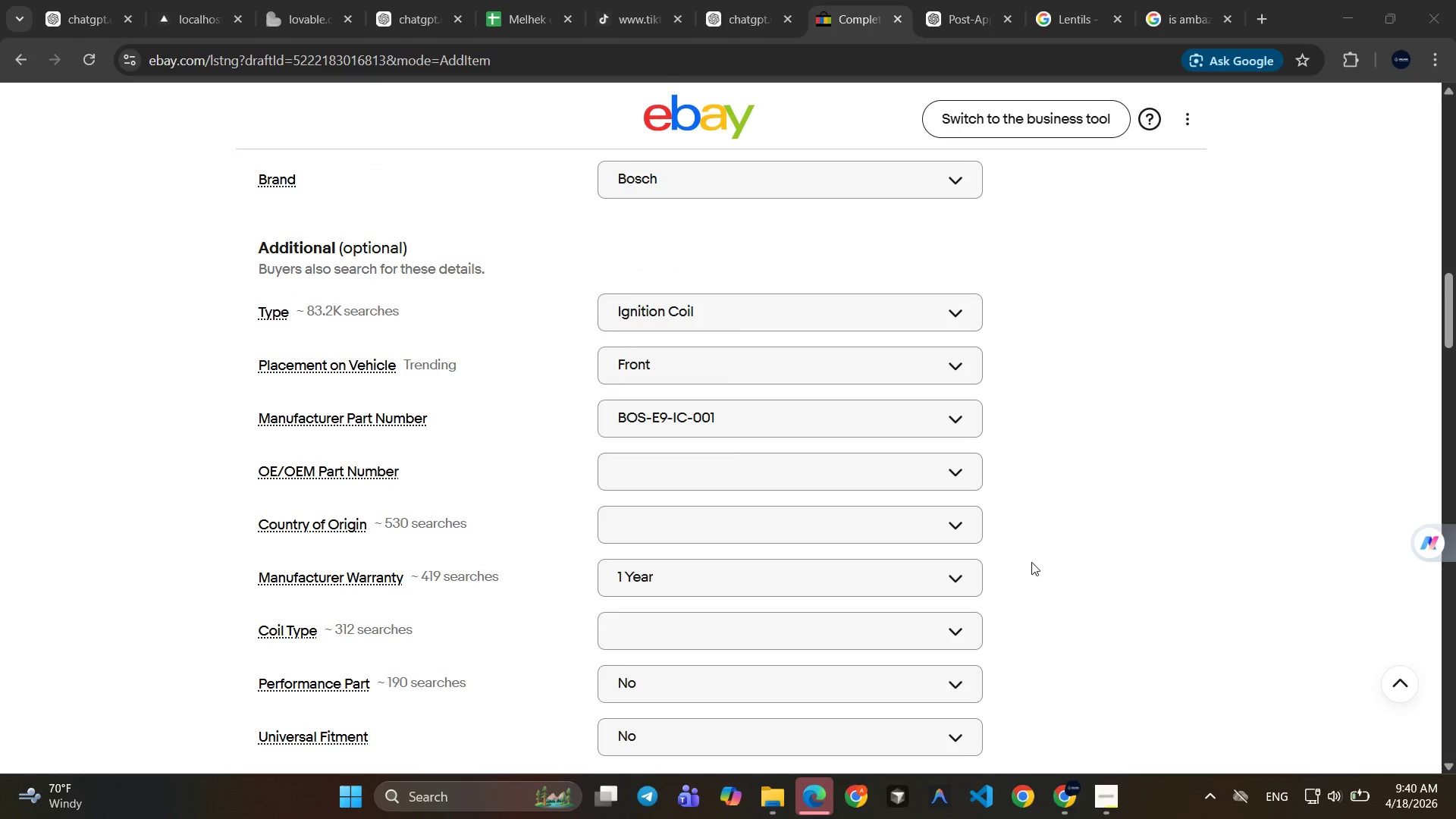 
scroll: coordinate [825, 548], scroll_direction: up, amount: 9.0
 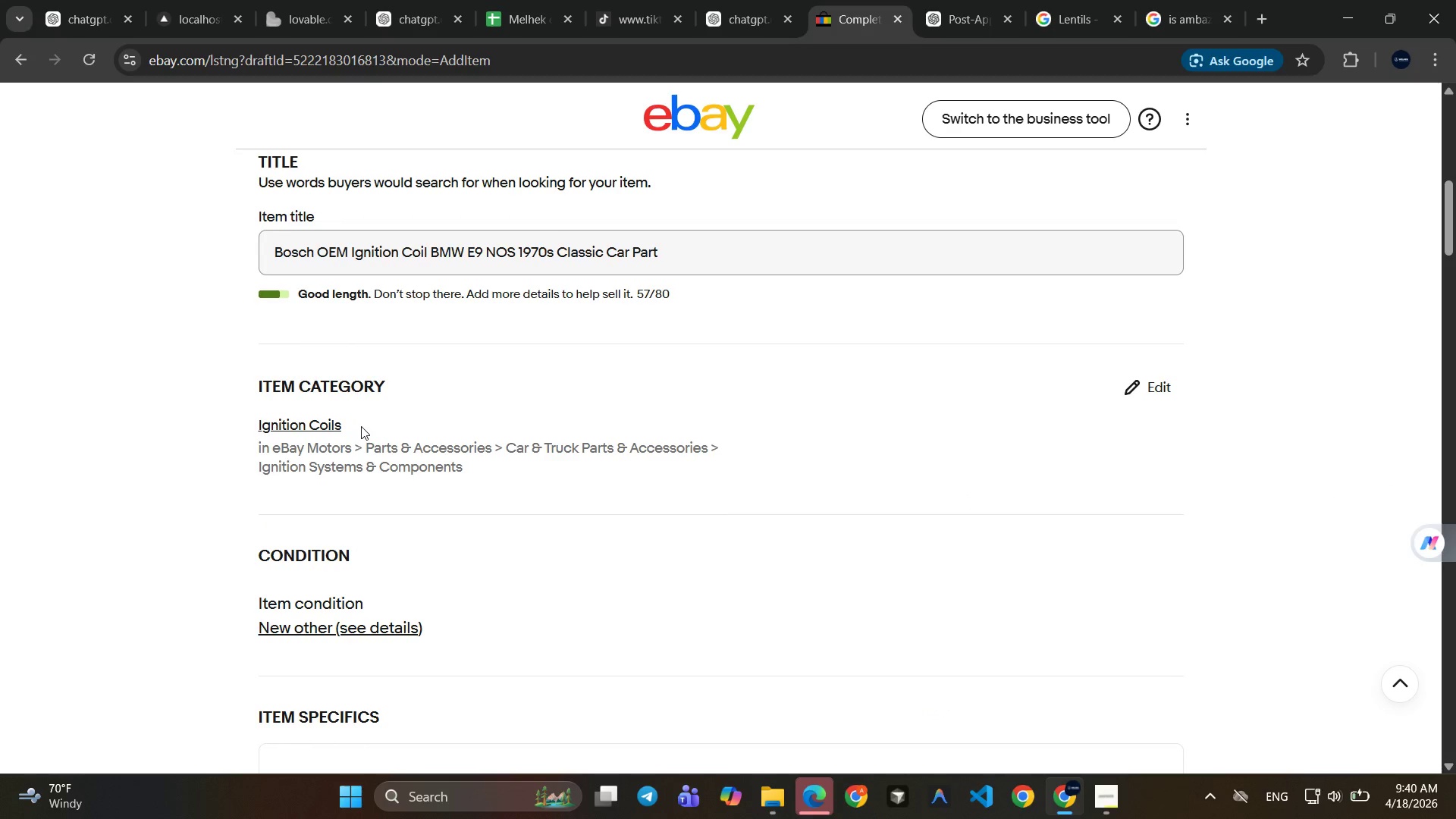 
key(Meta+Shift+S)
 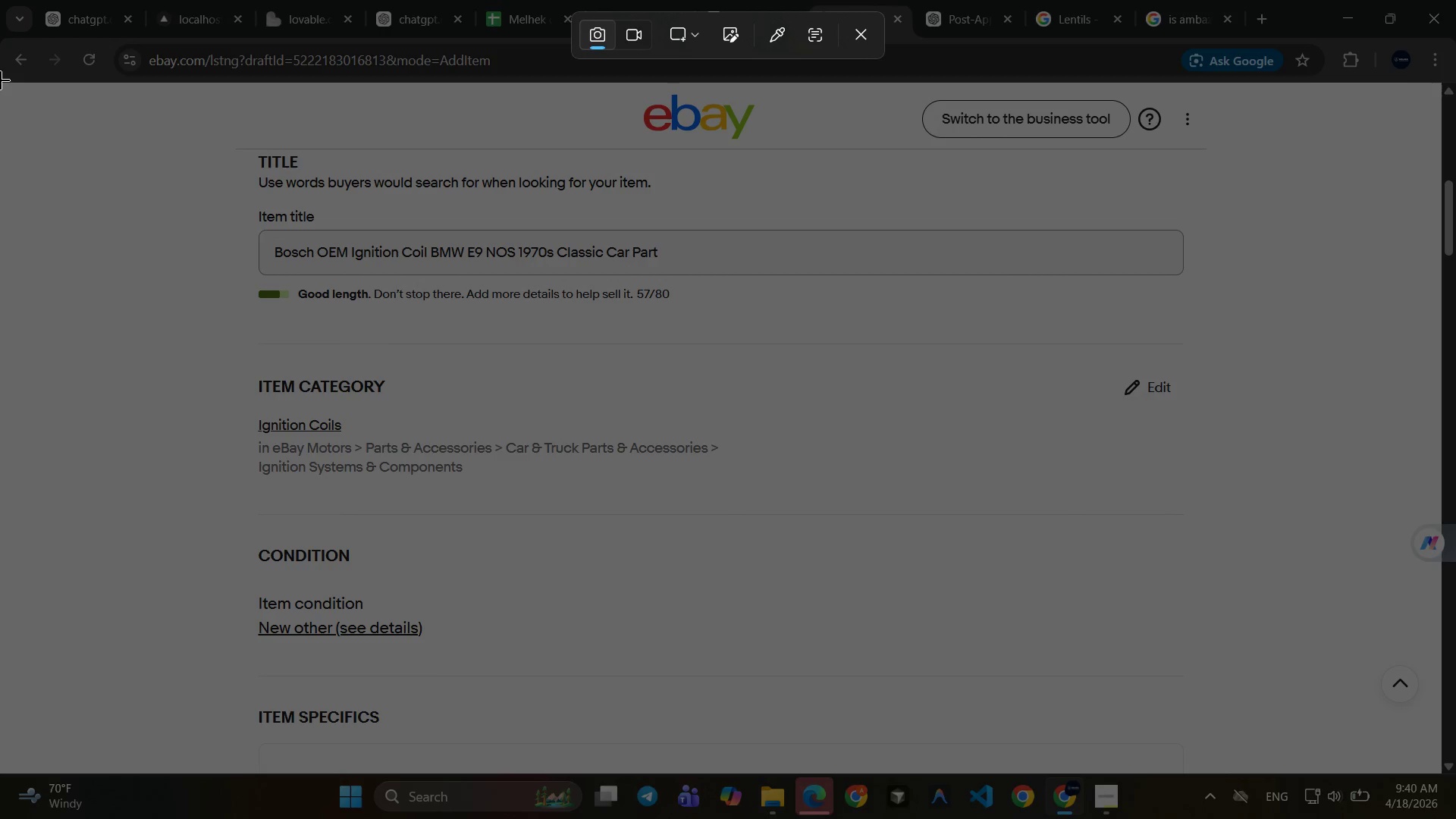 
left_click_drag(start_coordinate=[0, 83], to_coordinate=[1396, 707])
 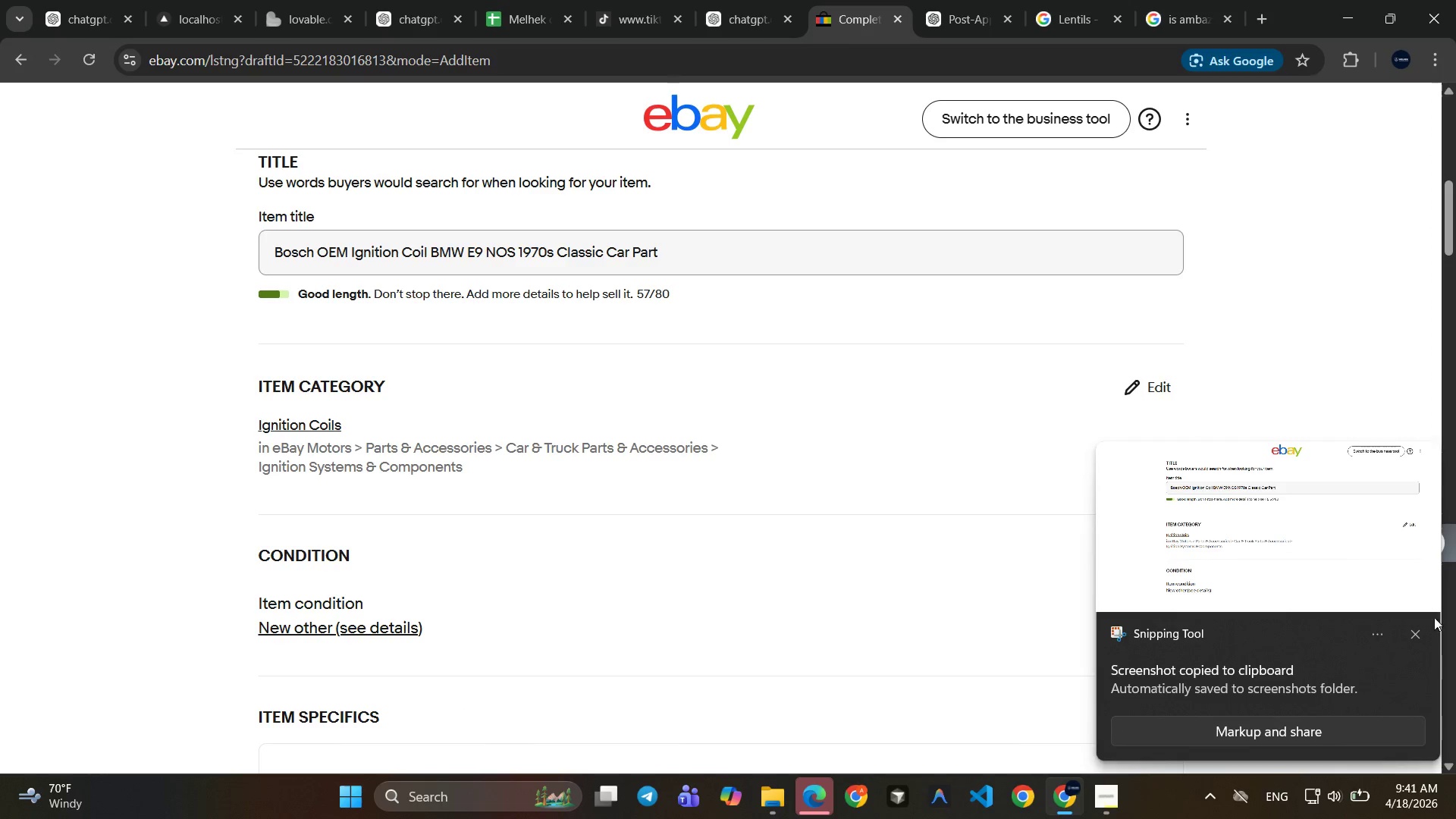 
left_click([1420, 634])
 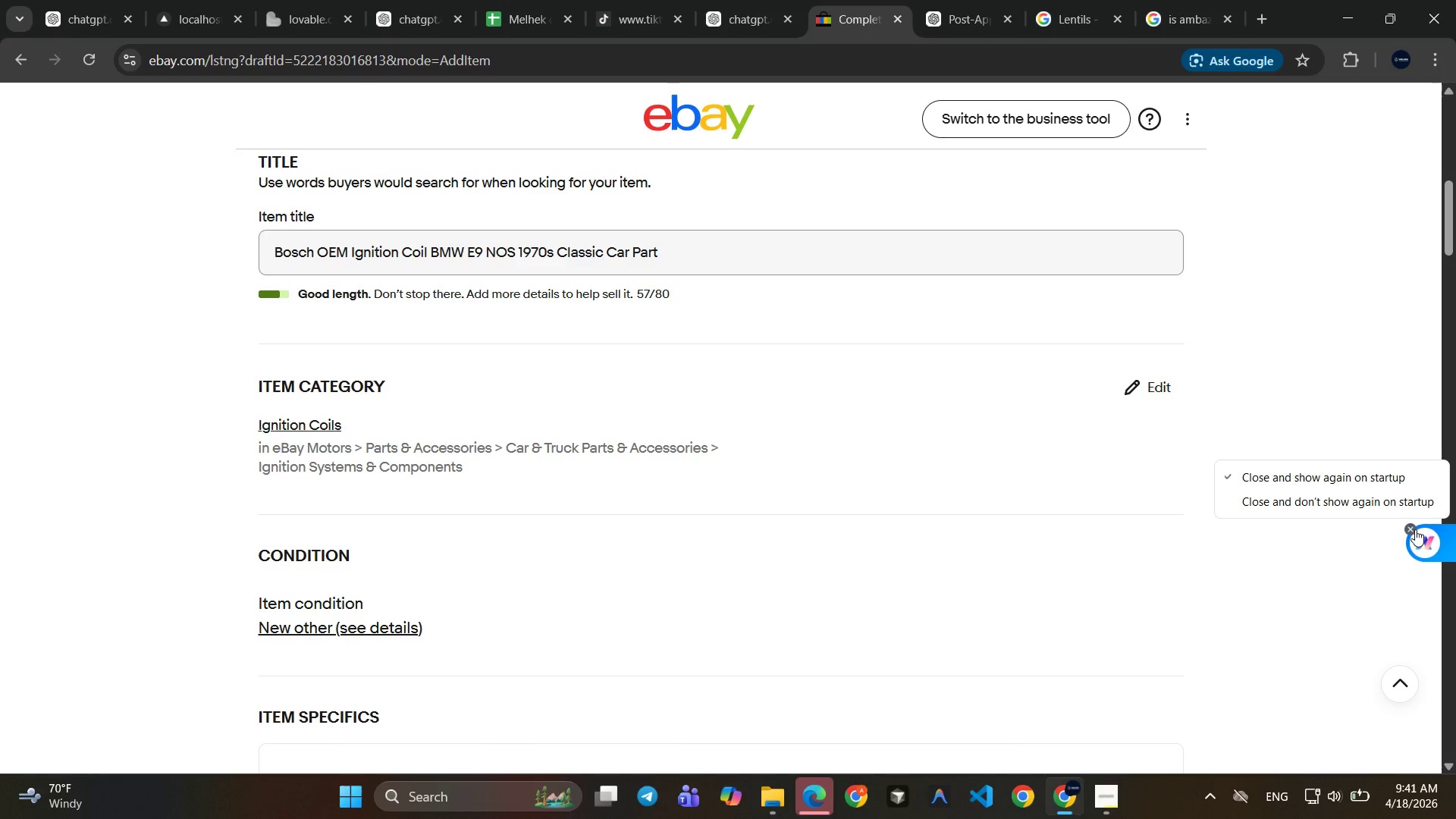 
left_click([1411, 529])
 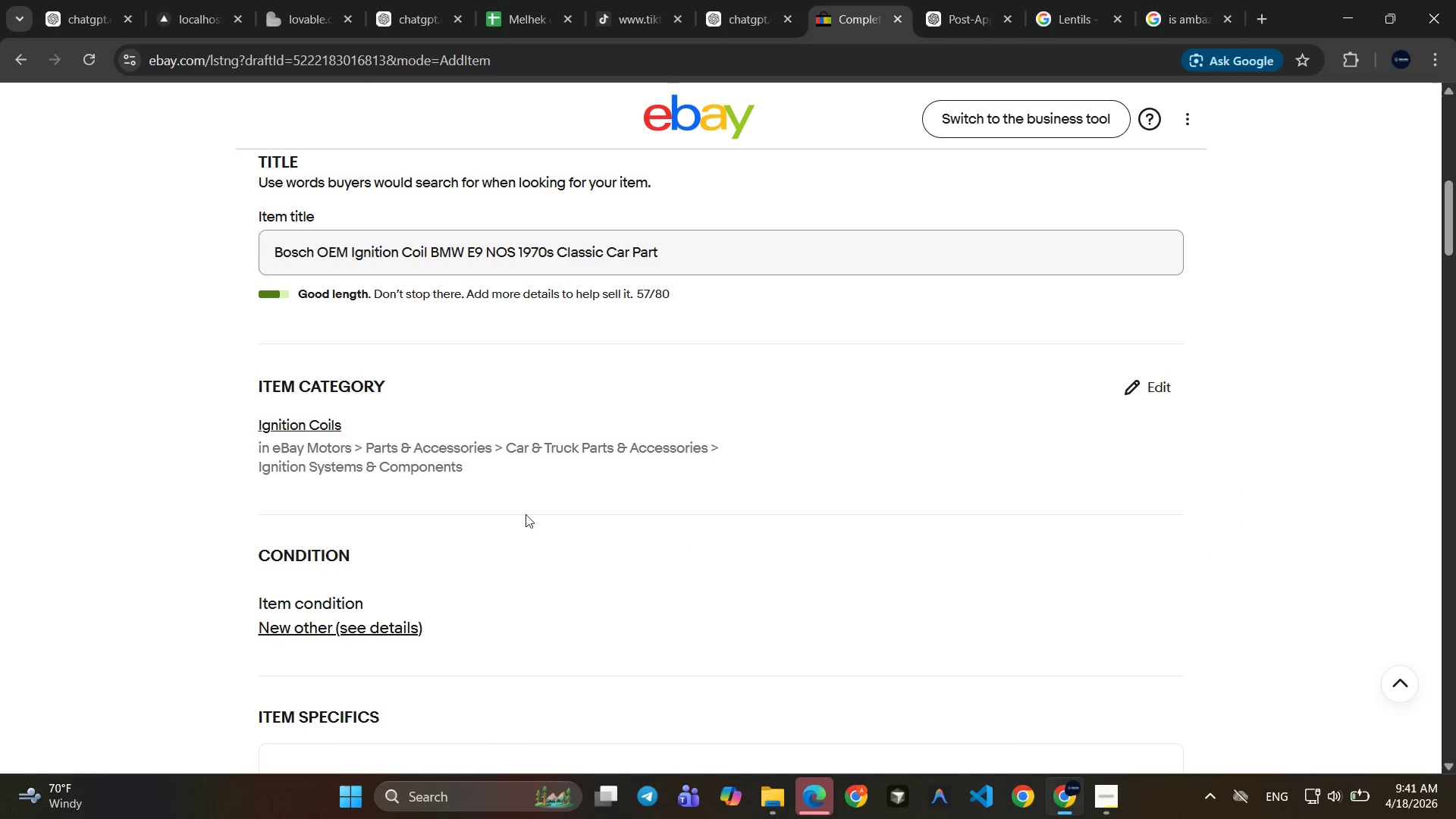 
scroll: coordinate [542, 529], scroll_direction: down, amount: 5.0
 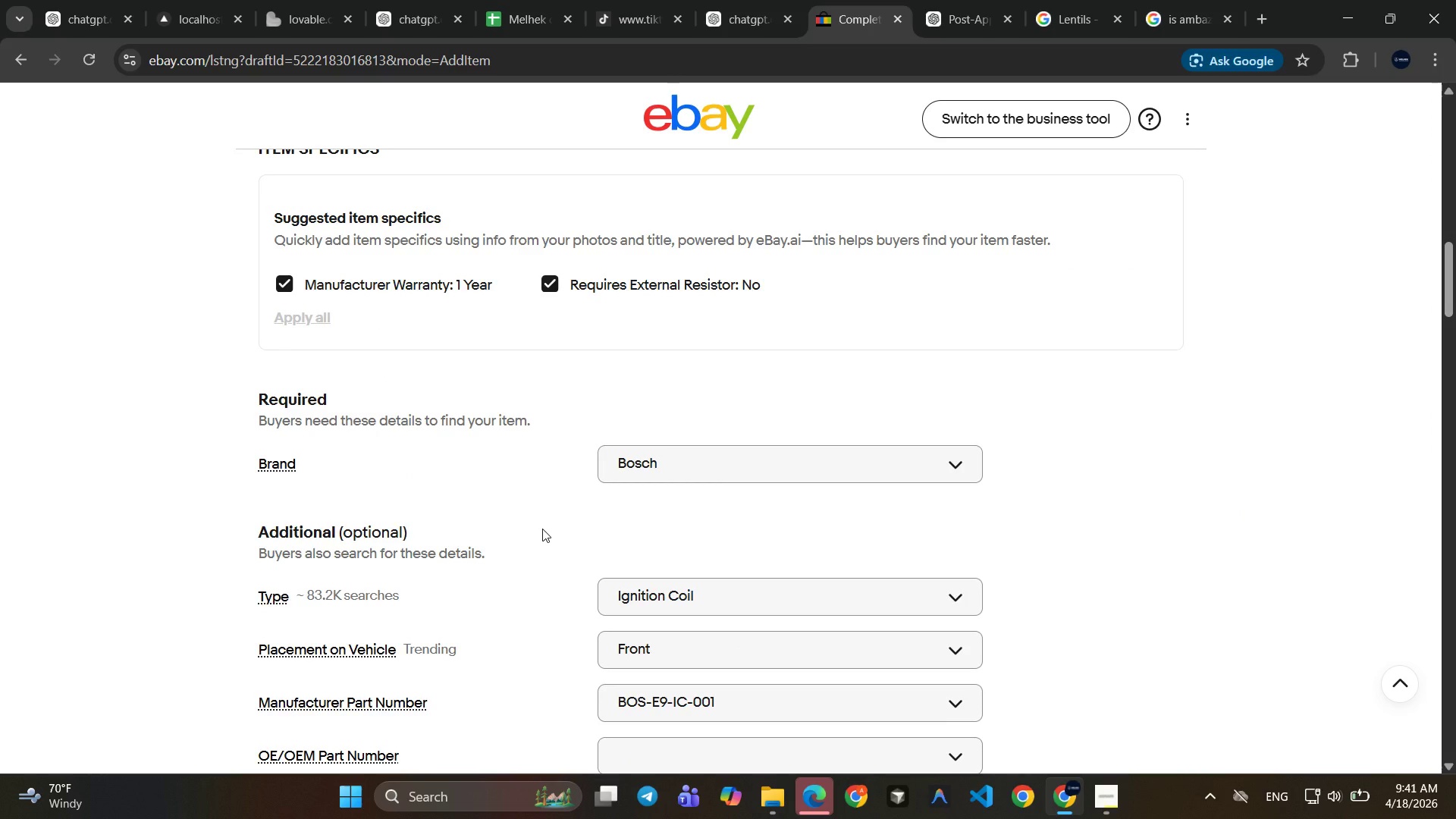 
scroll: coordinate [542, 529], scroll_direction: none, amount: 0.0
 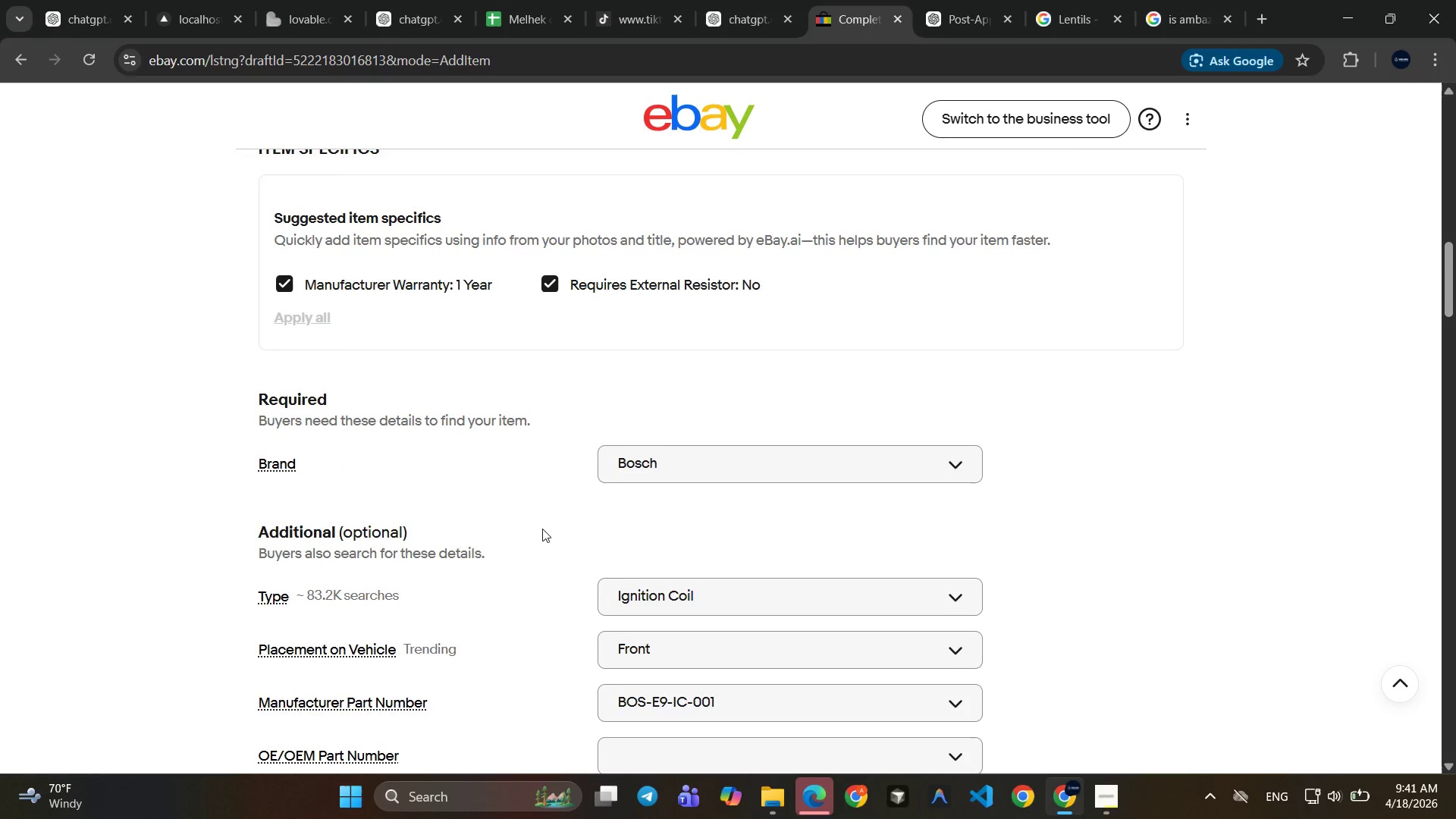 
scroll: coordinate [542, 529], scroll_direction: down, amount: 2.0
 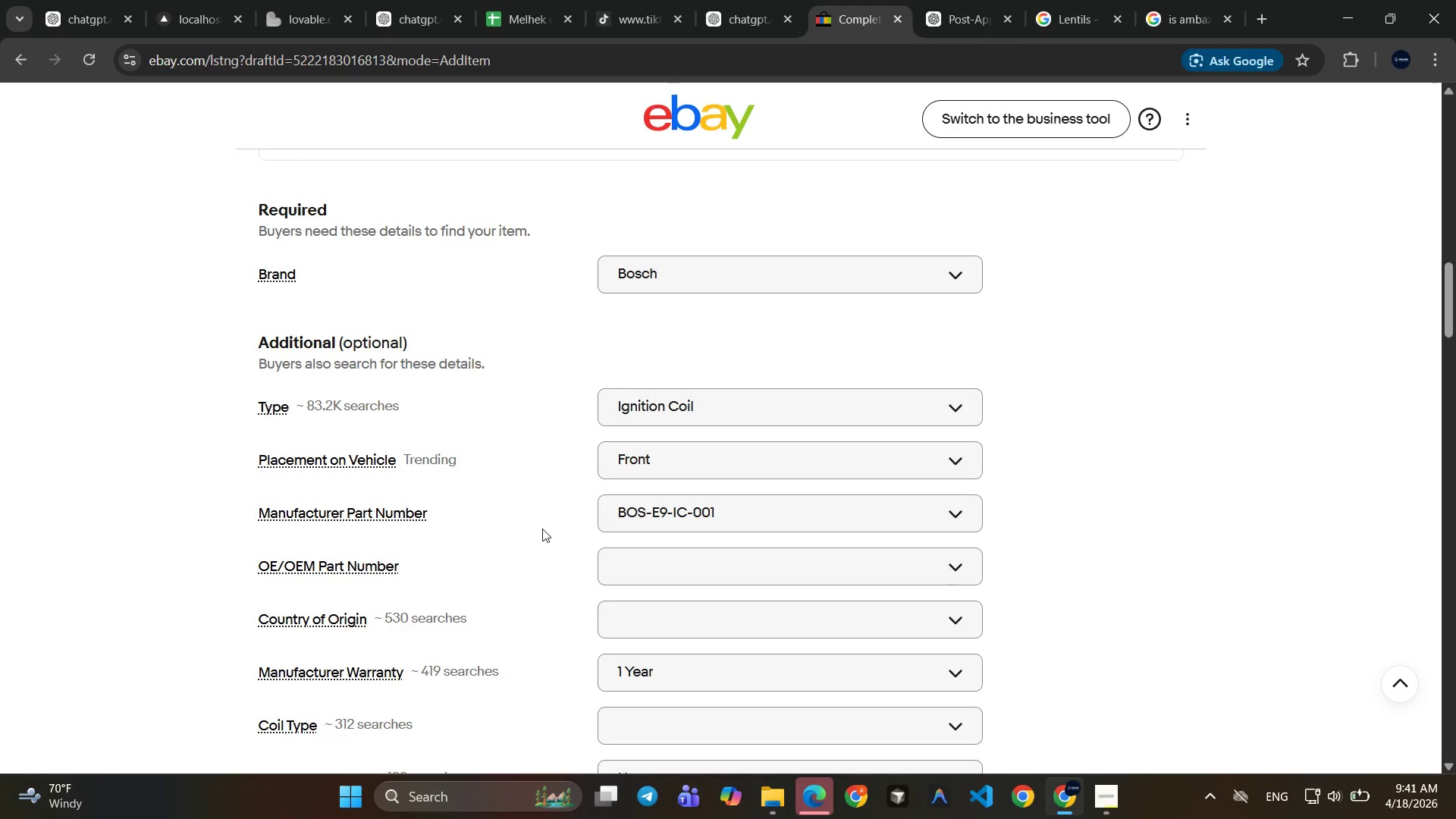 
key(Meta+Shift+S)
 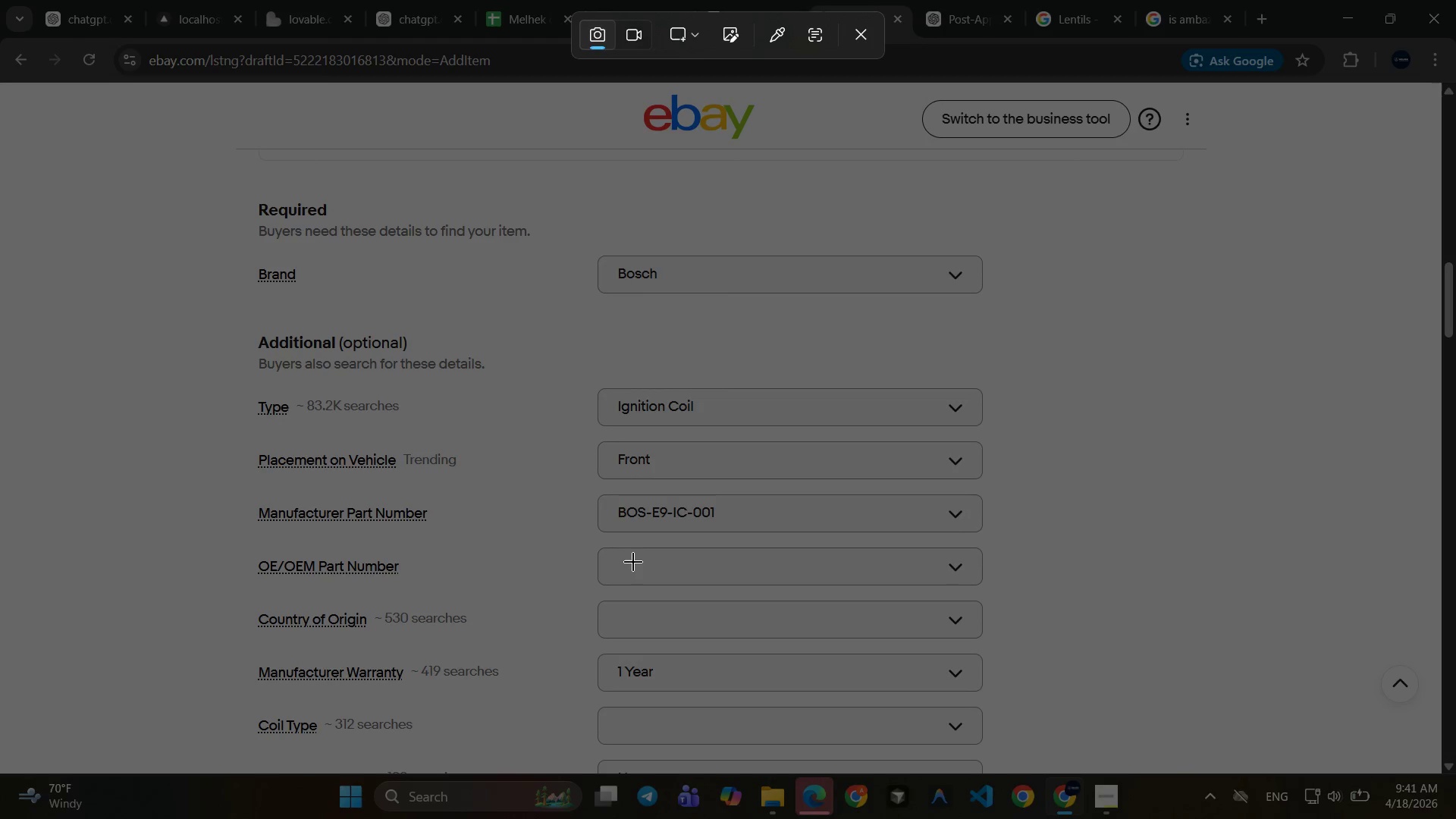 
key(Escape)
 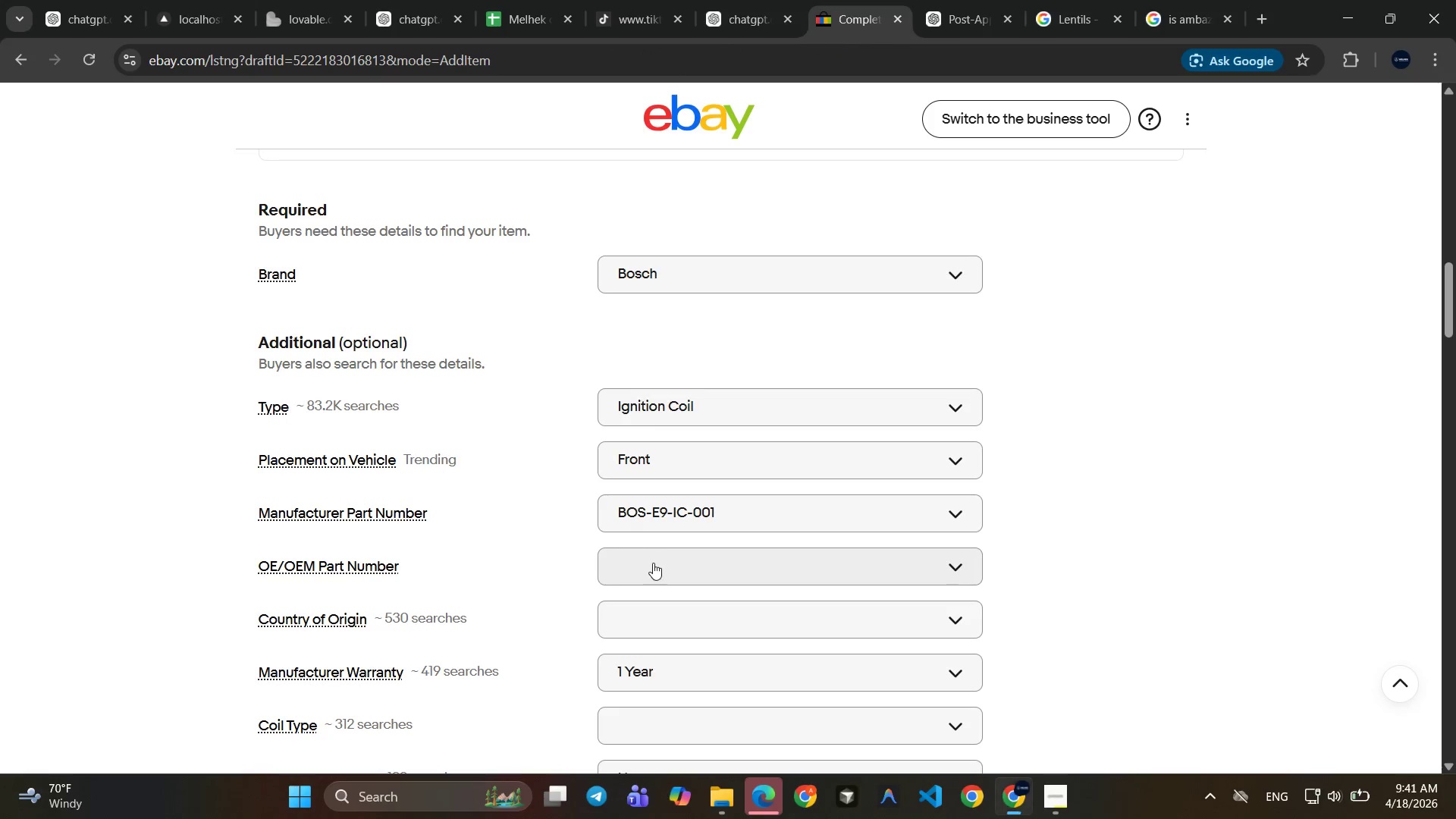 
left_click([653, 563])
 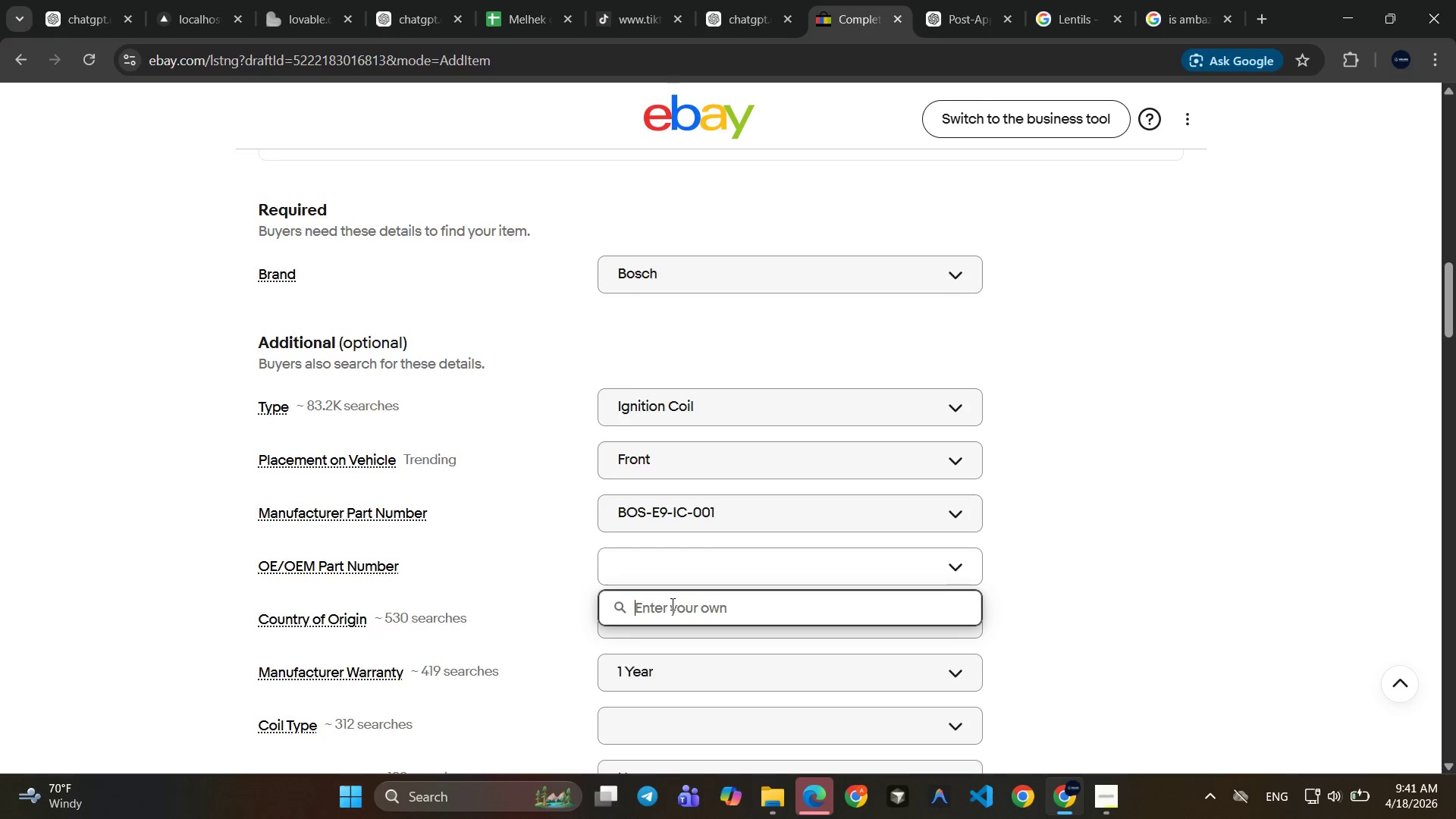 
type(Yes)
 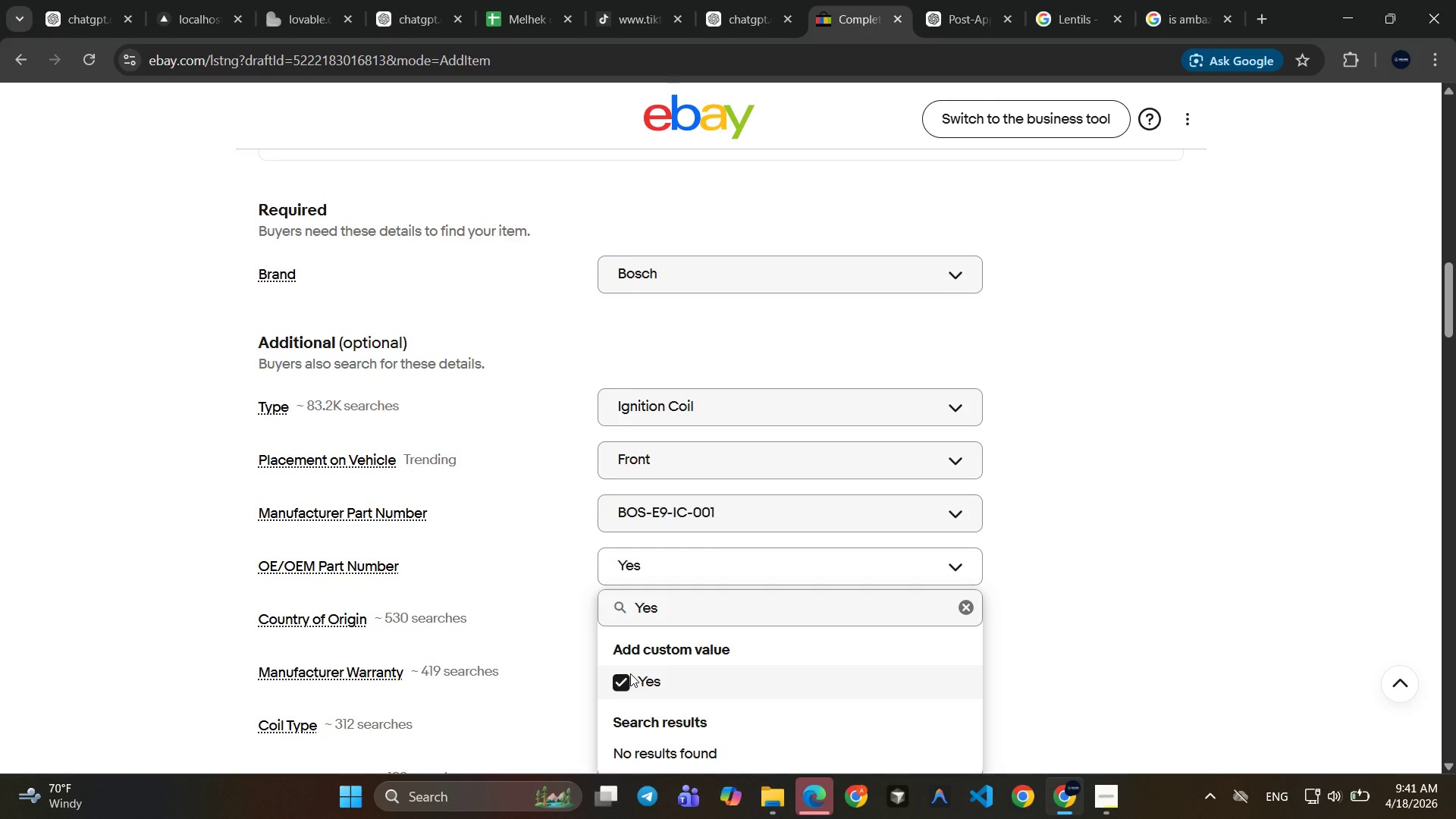 
left_click([563, 541])
 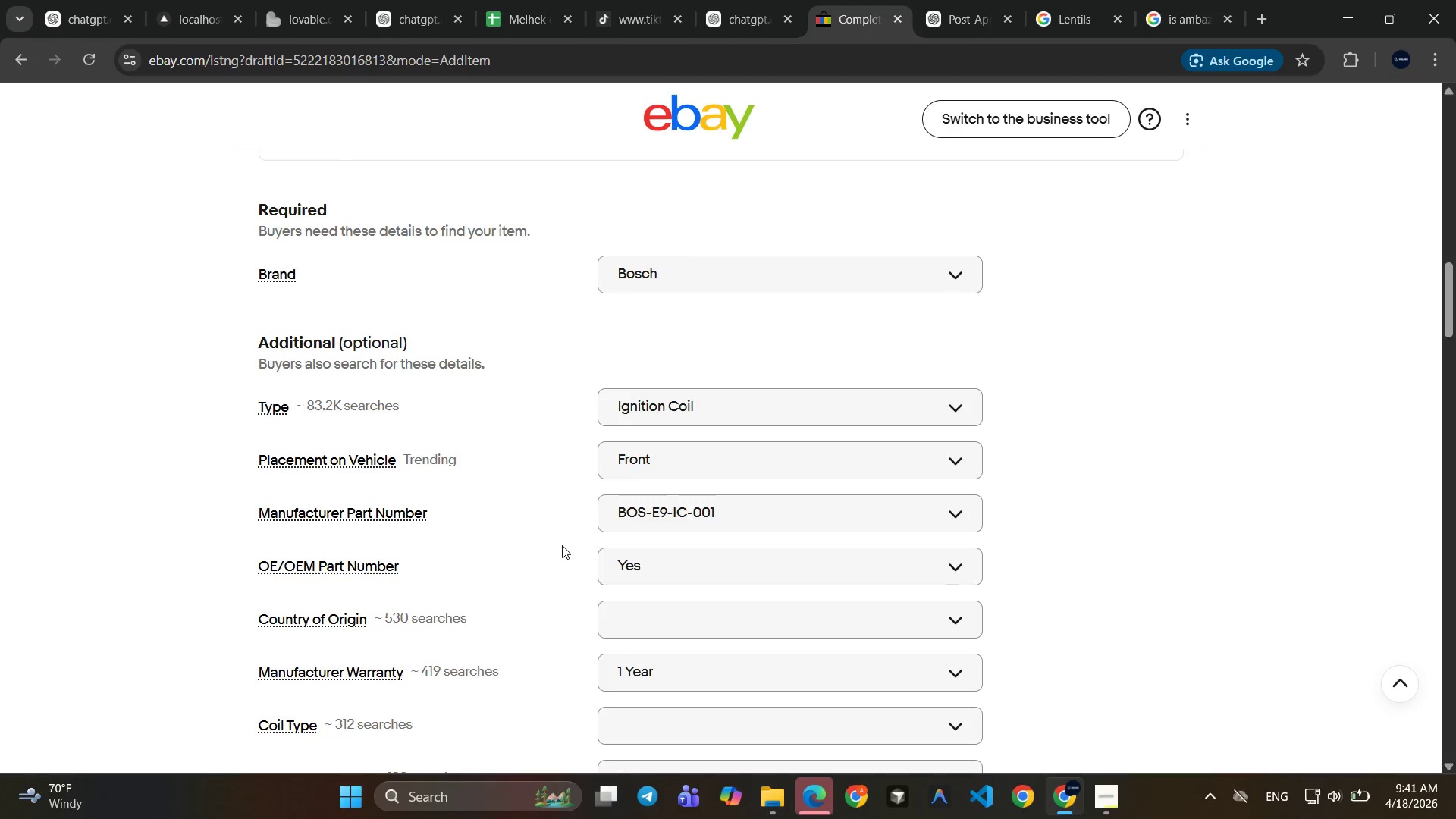 
key(Meta+Shift+S)
 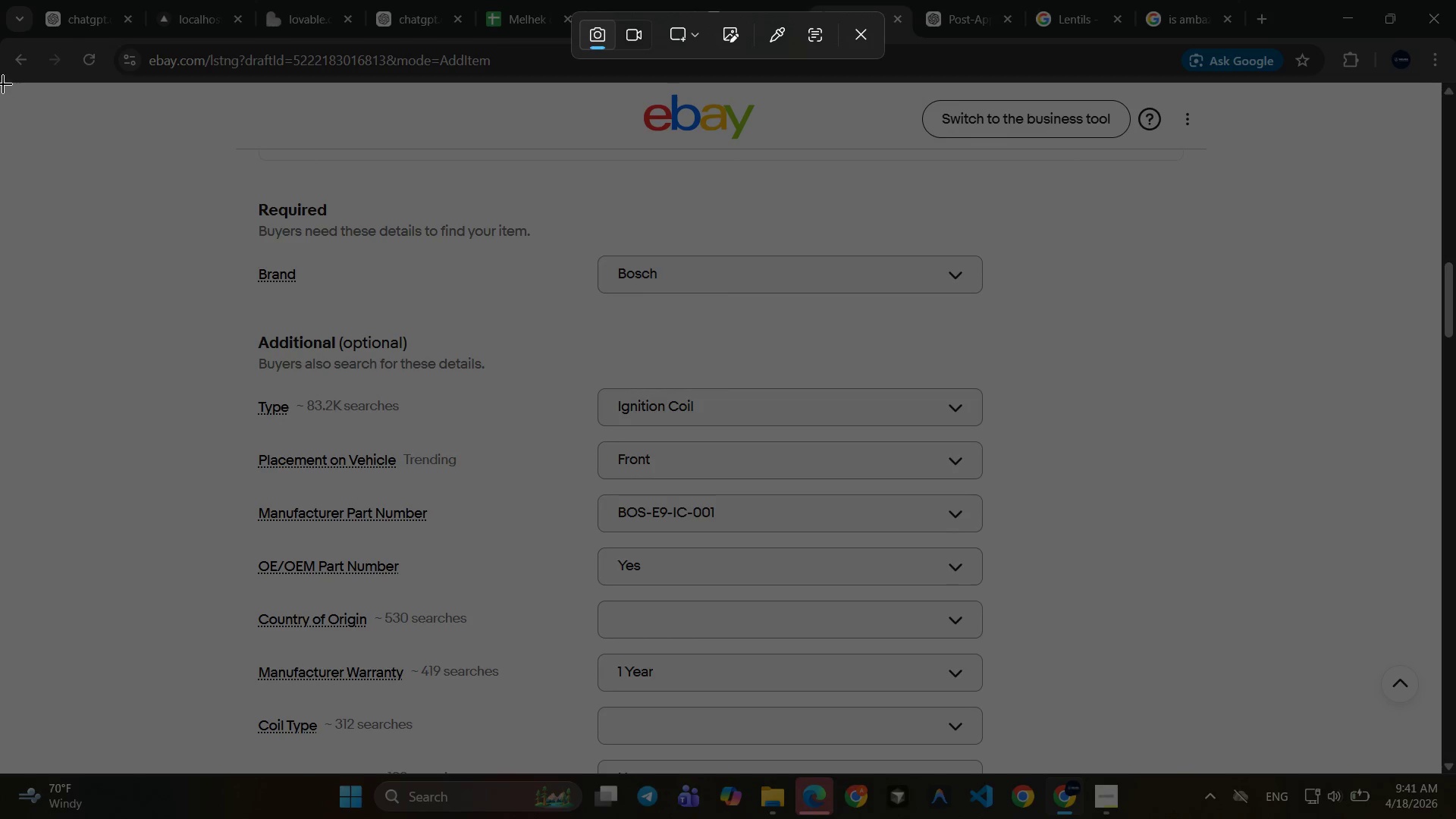 
left_click_drag(start_coordinate=[0, 81], to_coordinate=[1440, 770])
 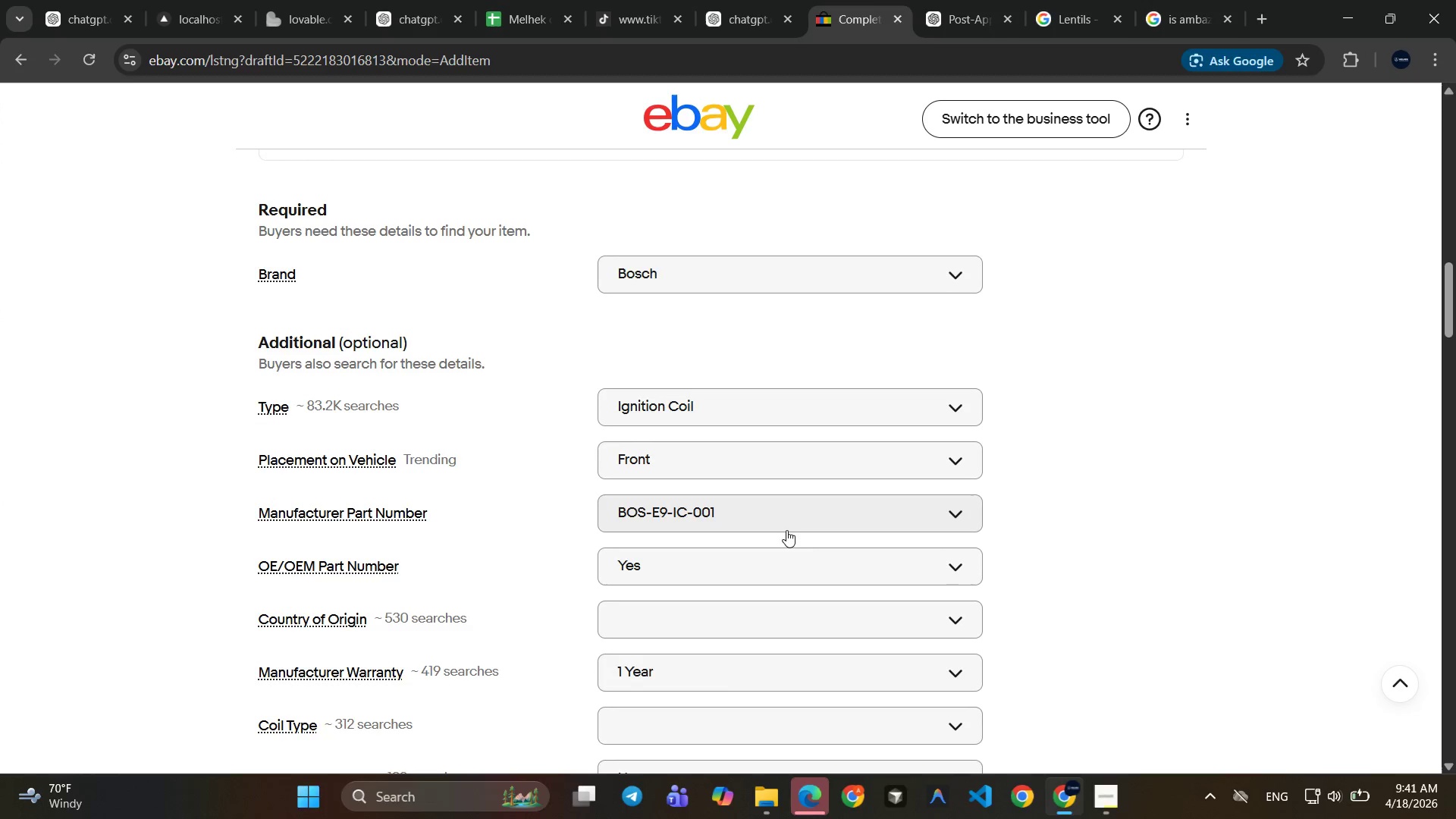 
scroll: coordinate [798, 538], scroll_direction: down, amount: 42.0
 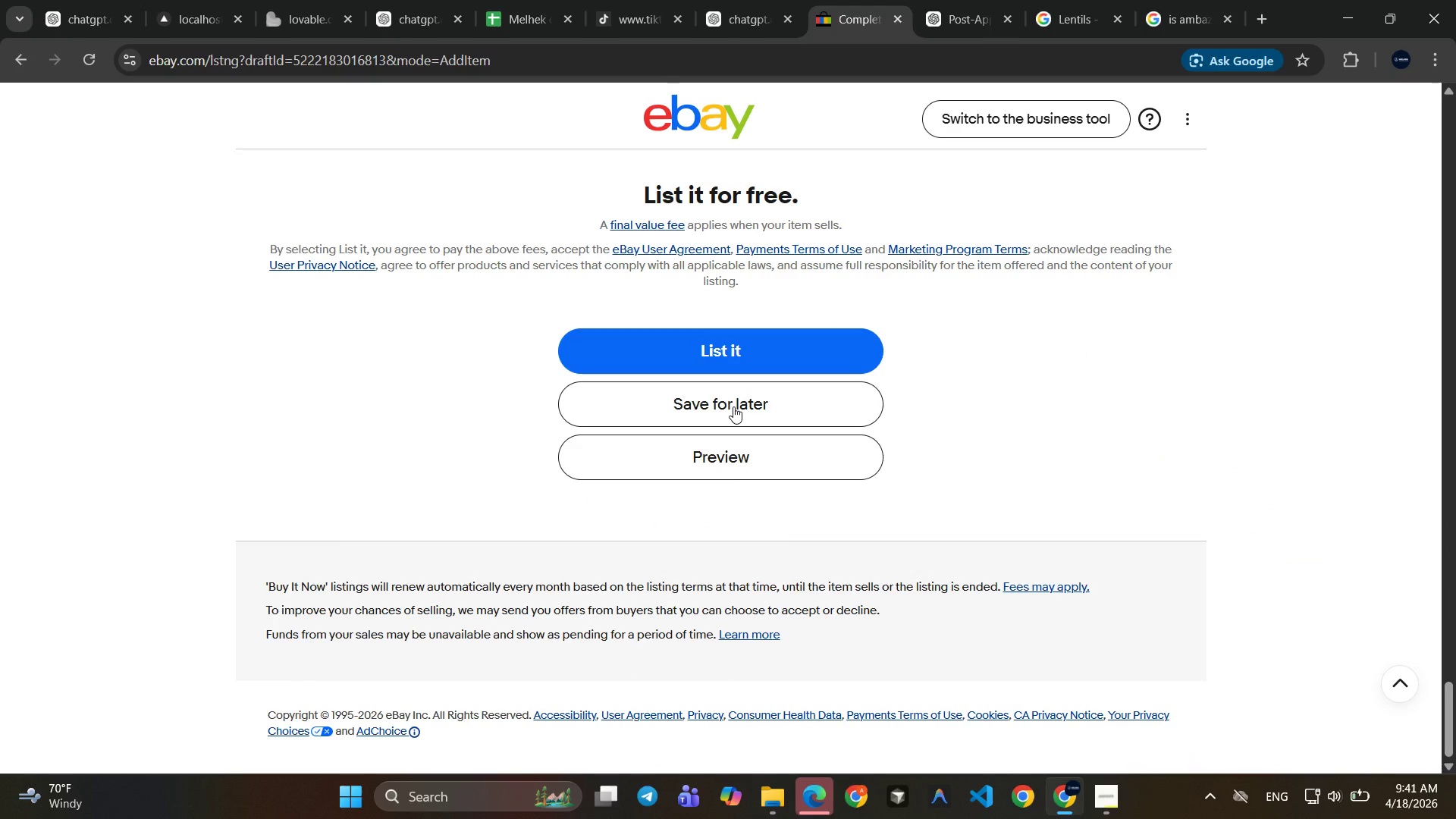 
left_click([733, 407])
 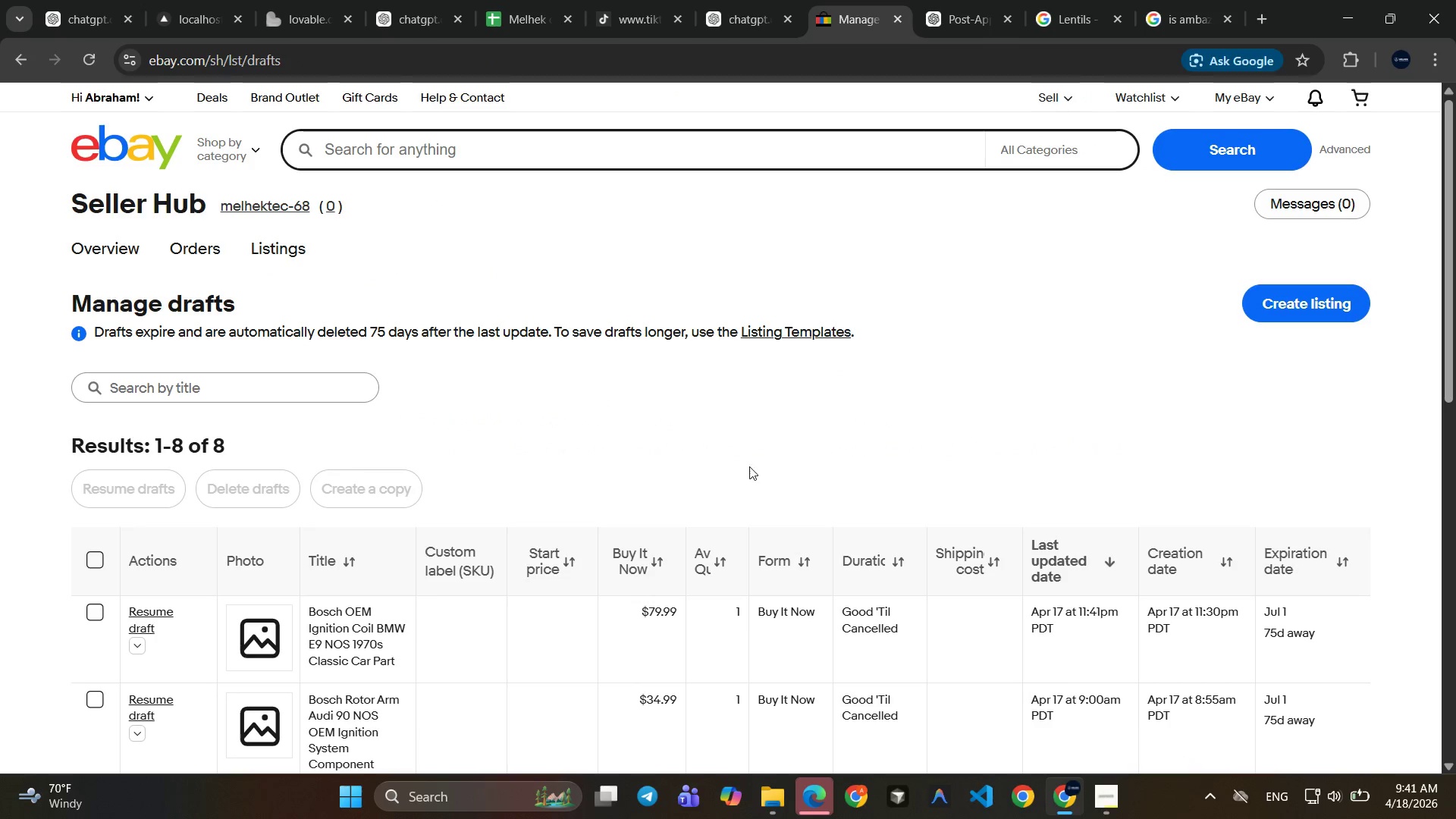 
wait(5.33)
 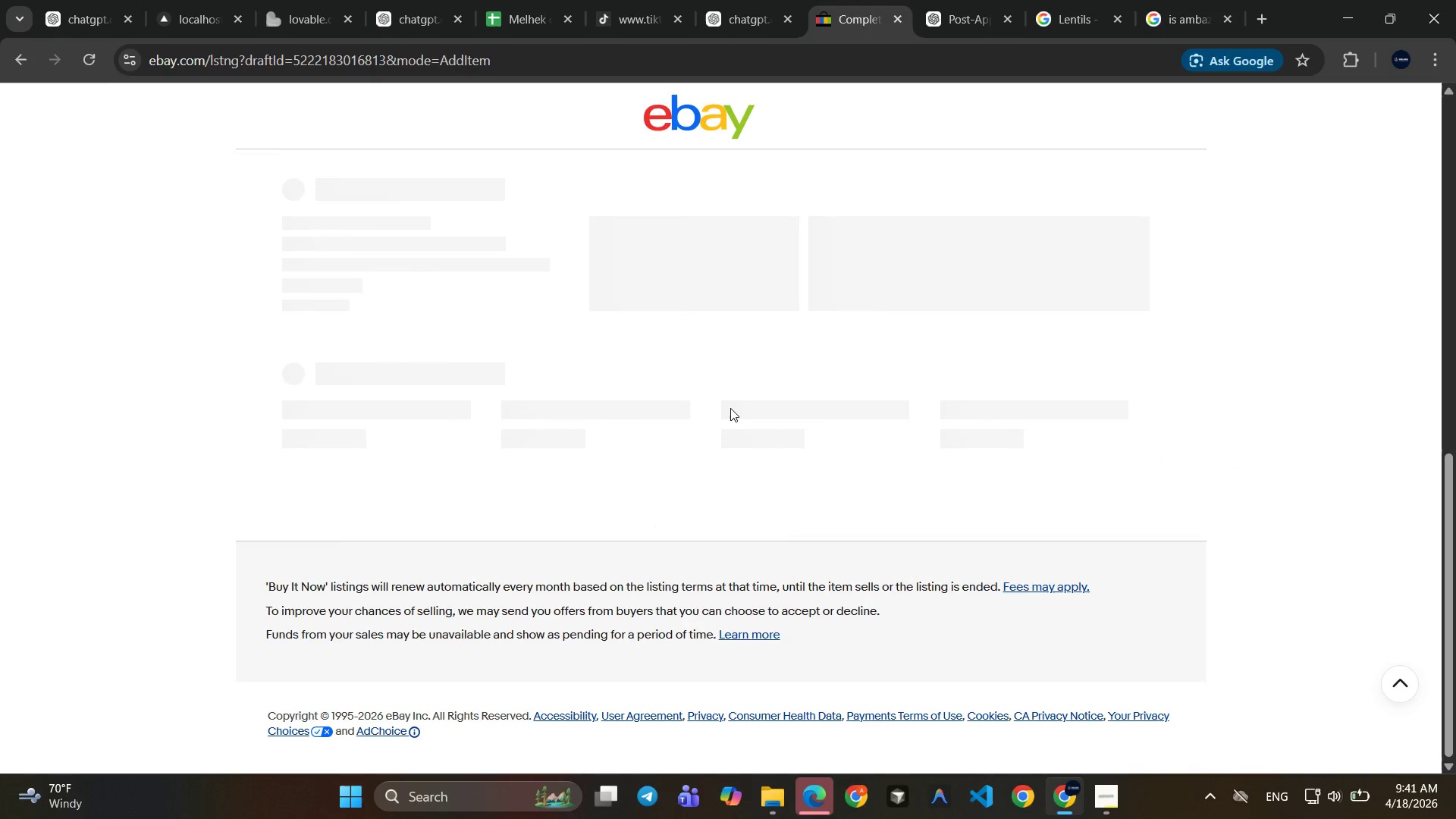 
scroll: coordinate [498, 611], scroll_direction: down, amount: 1.0
 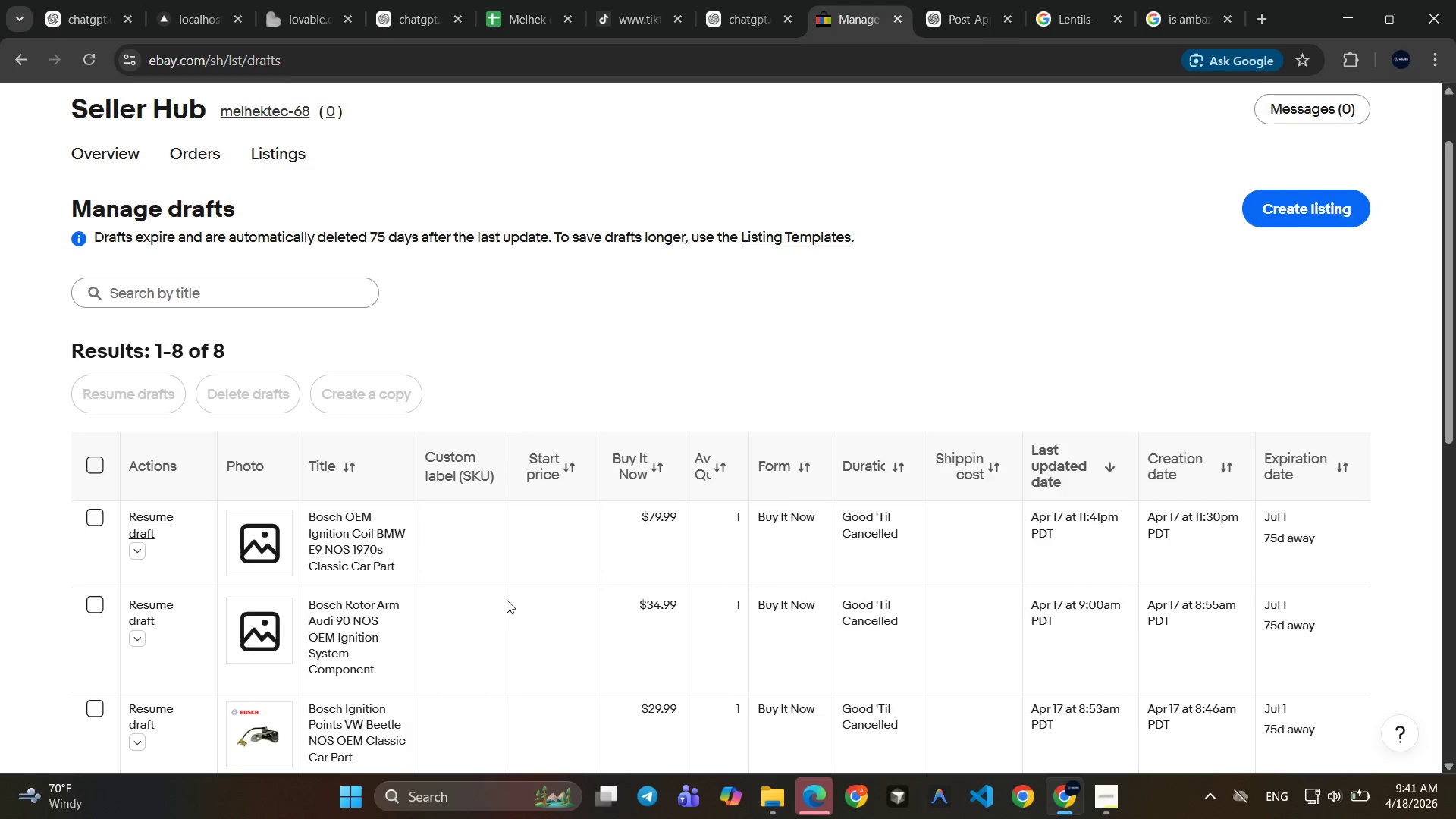 
scroll: coordinate [507, 590], scroll_direction: up, amount: 2.0
 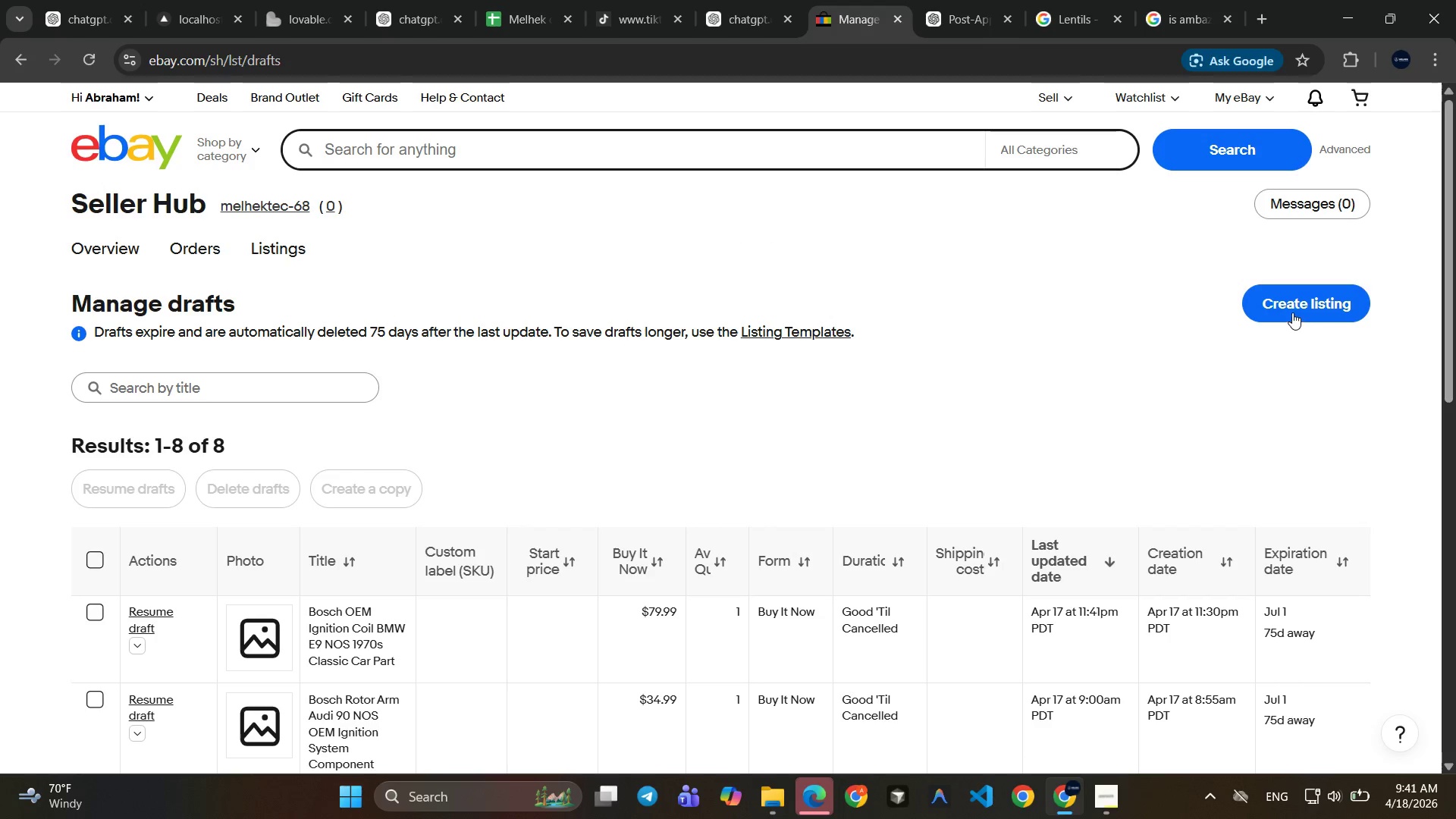 
left_click([1291, 310])
 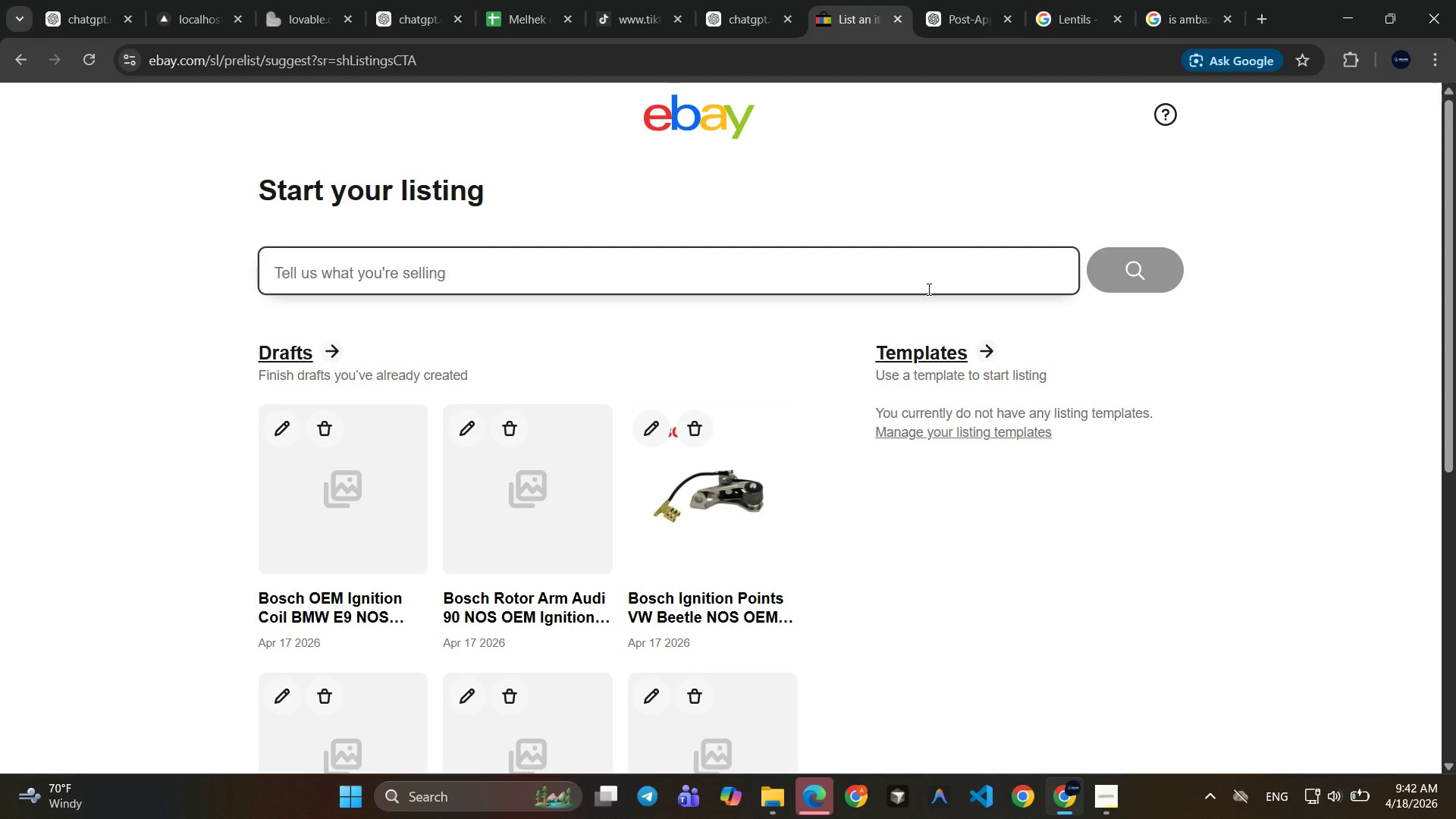 
wait(31.56)
 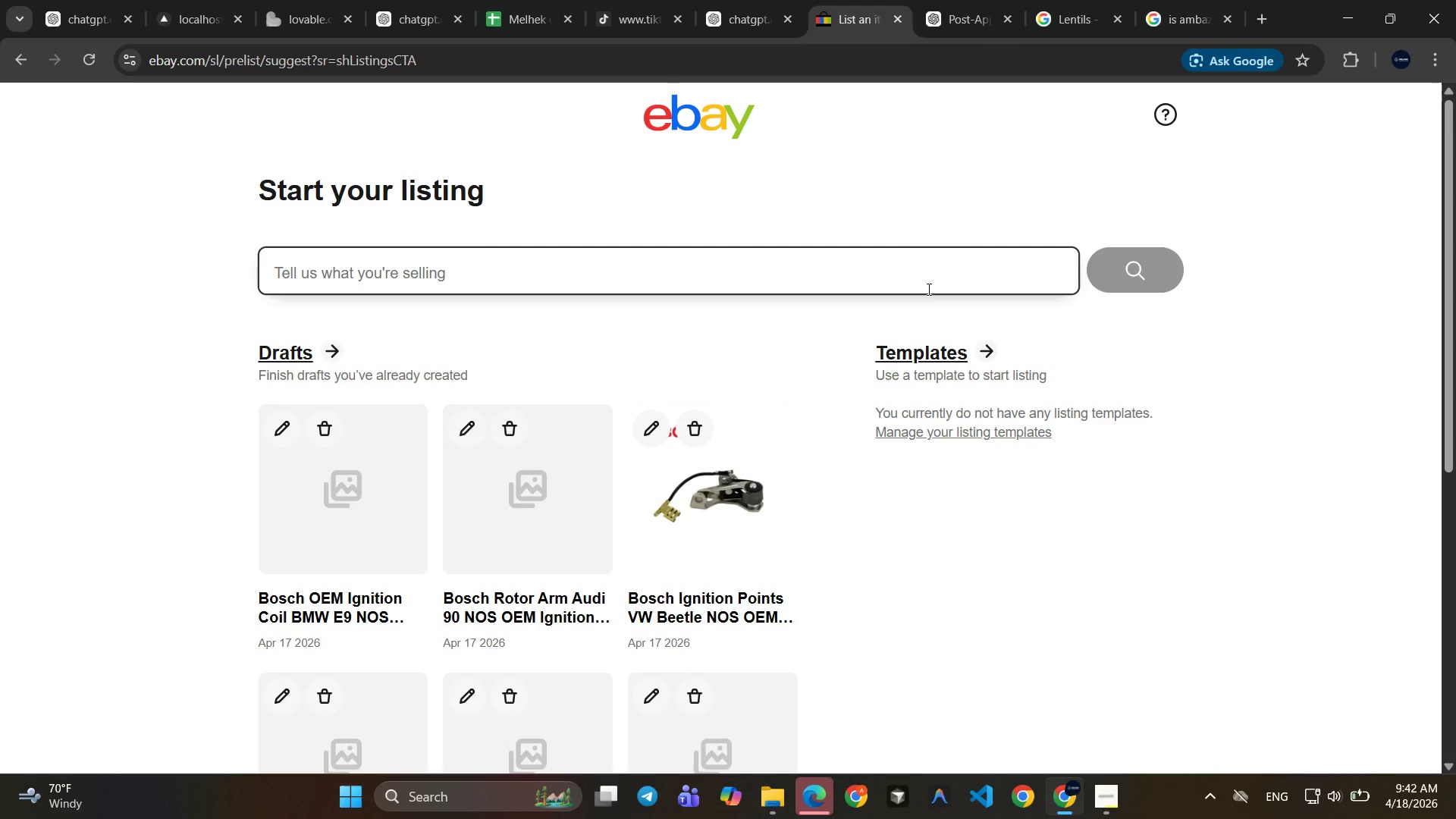 
hold_key(key=ShiftLeft, duration=0.91)
 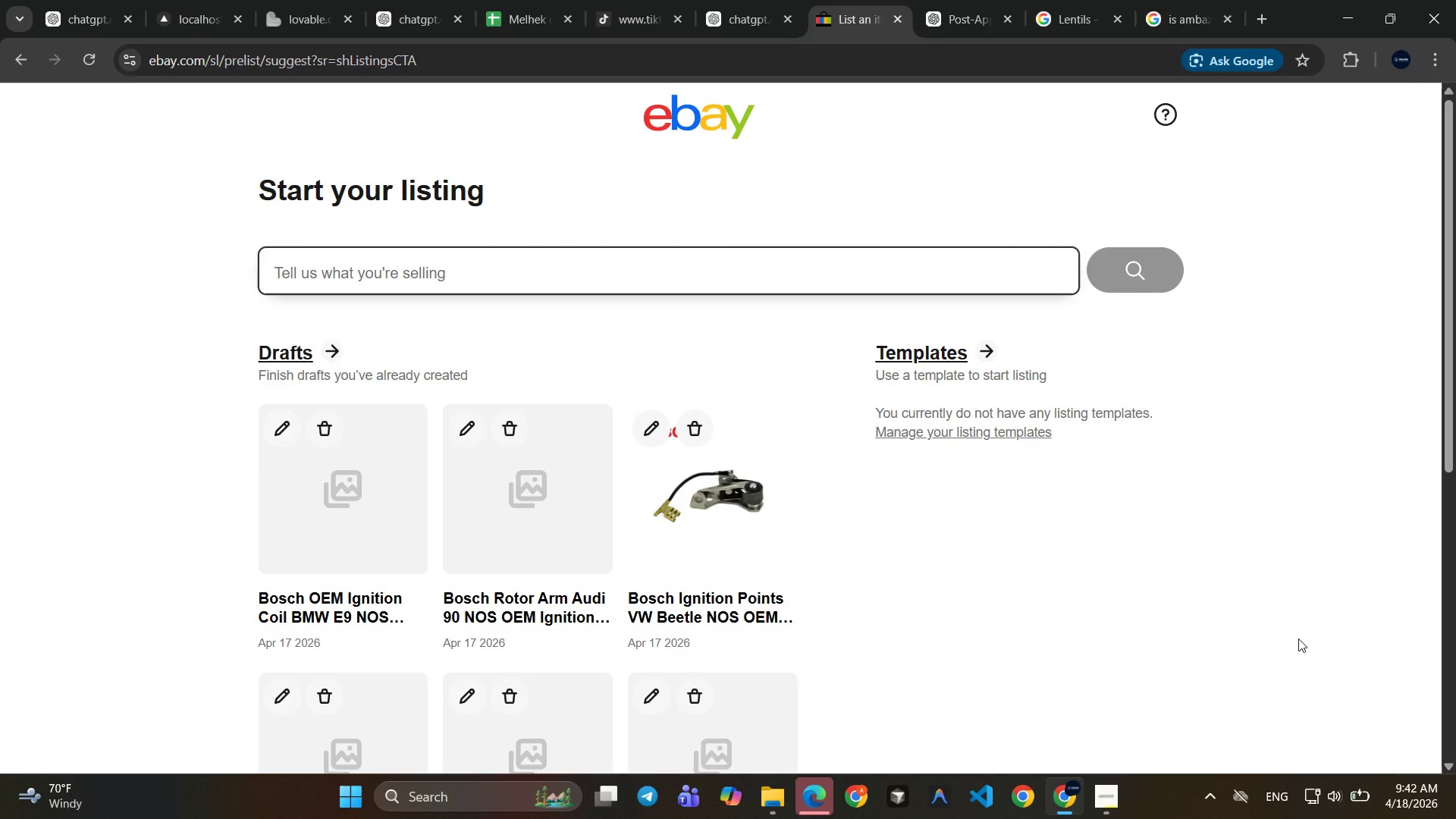 
scroll: coordinate [1298, 639], scroll_direction: down, amount: 1.0
 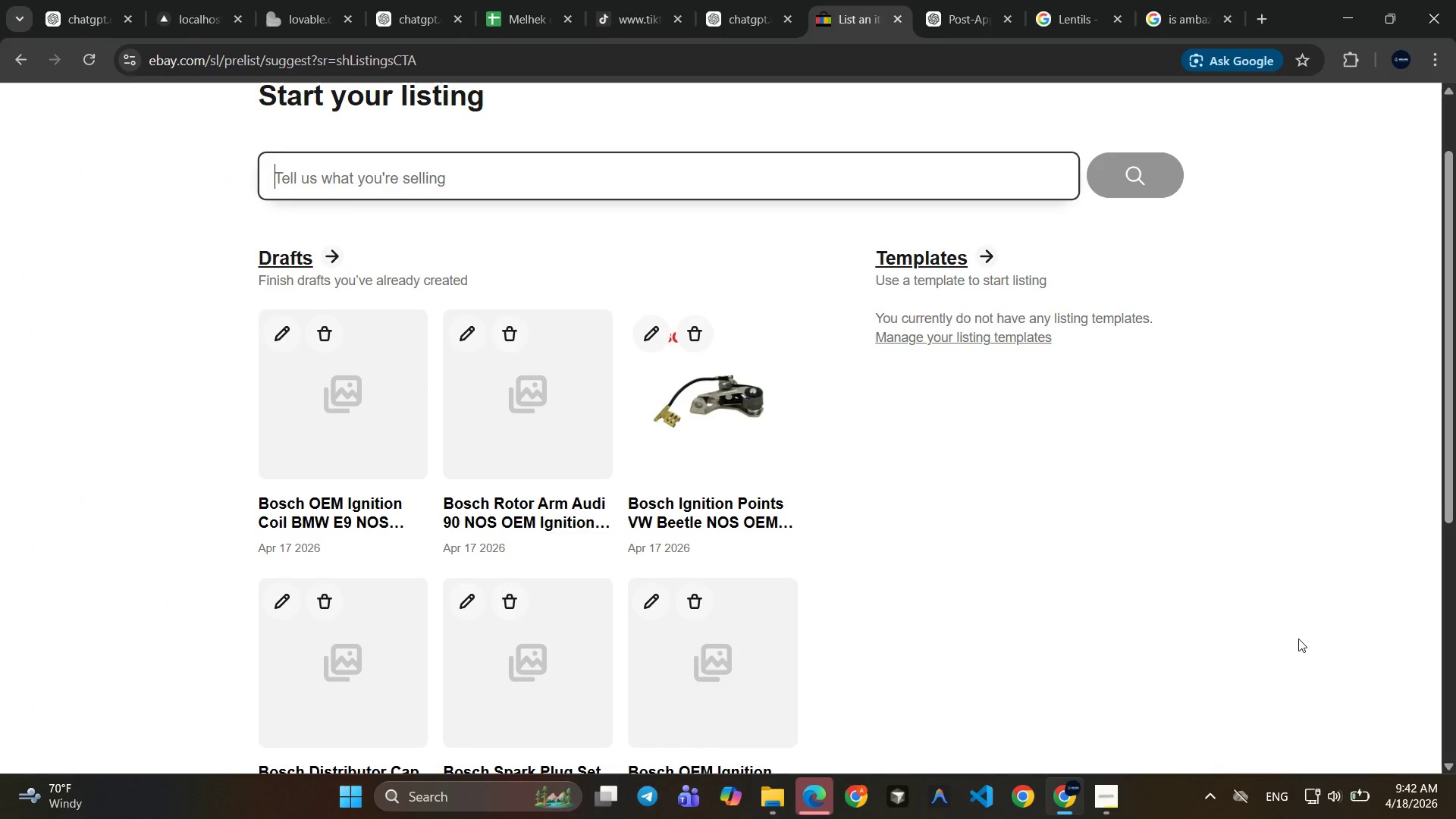 
type(Bosch Spark Plug Set Por)
 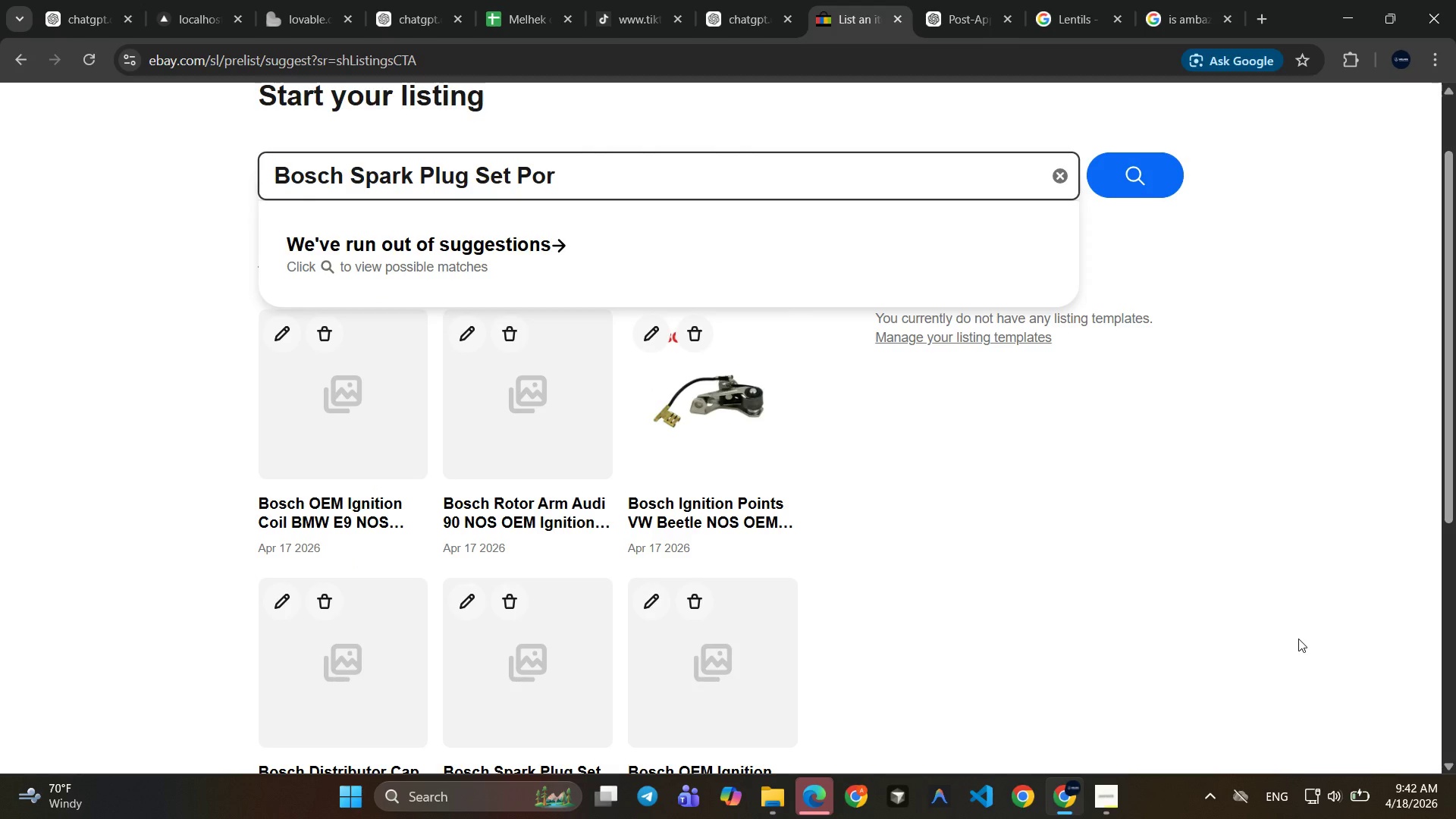 
type(sche 911 OEM NOS 19)
 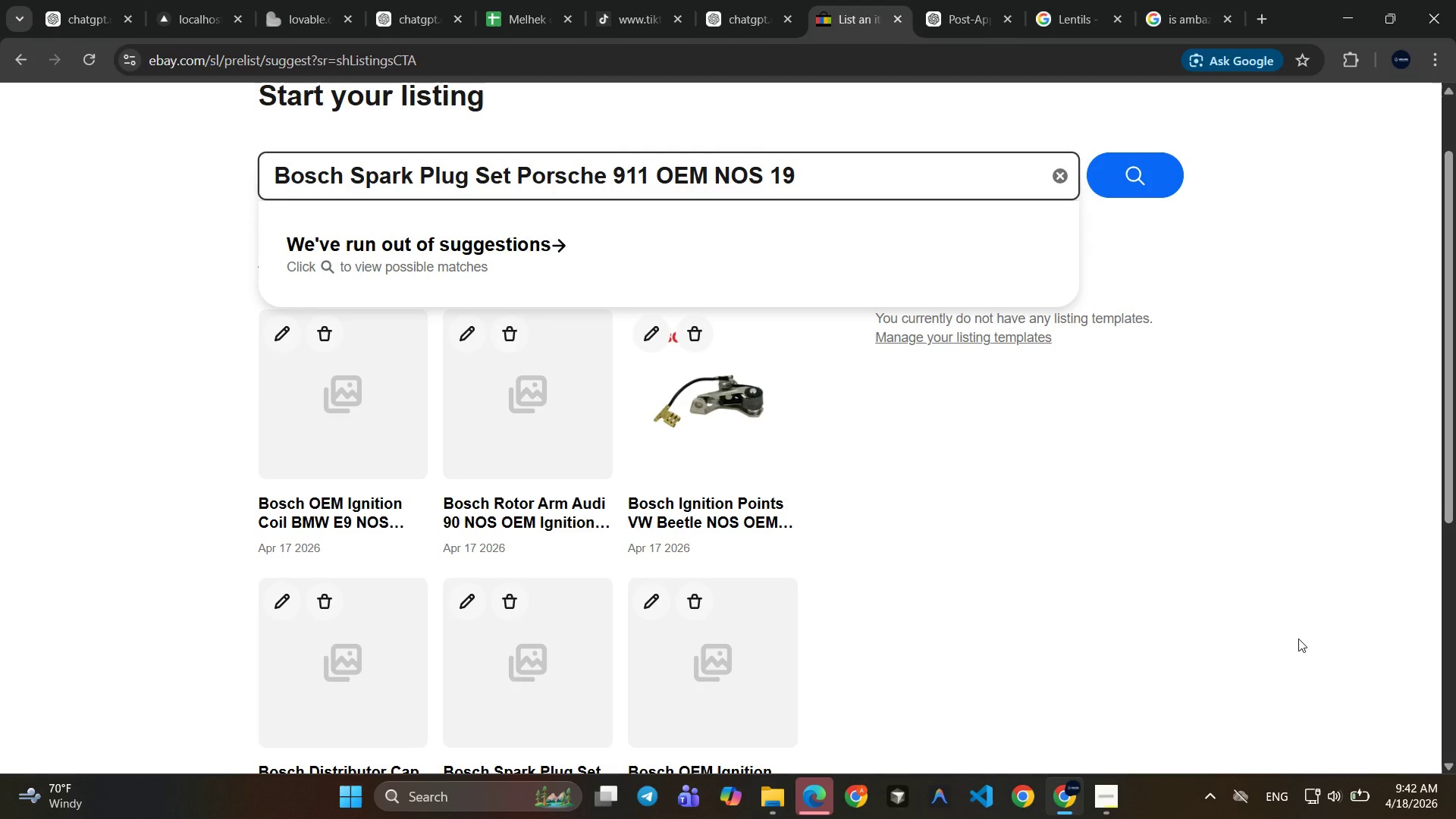 
scroll: coordinate [1298, 639], scroll_direction: down, amount: 1.0
 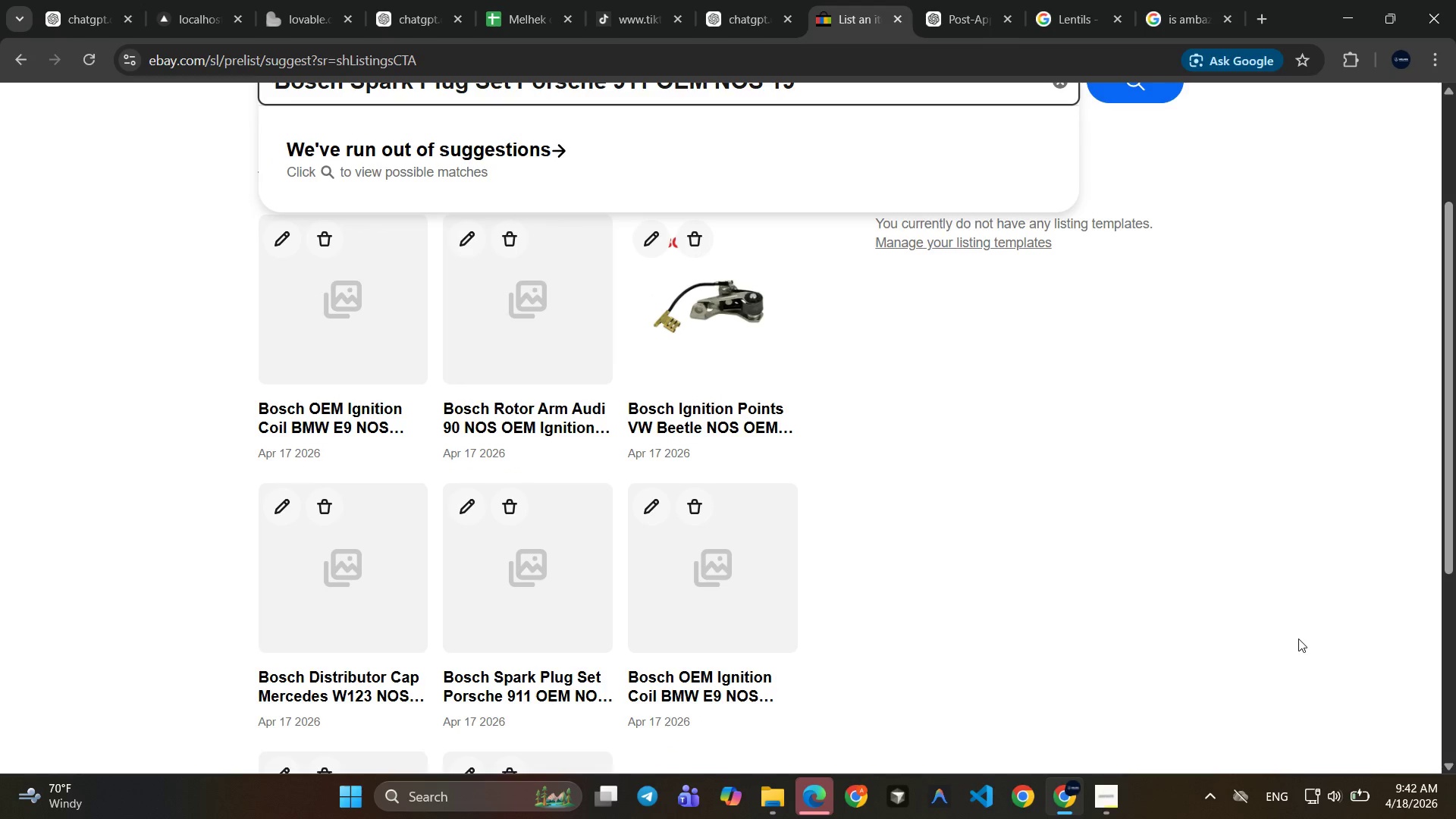 
type(70s Engine Parts)
 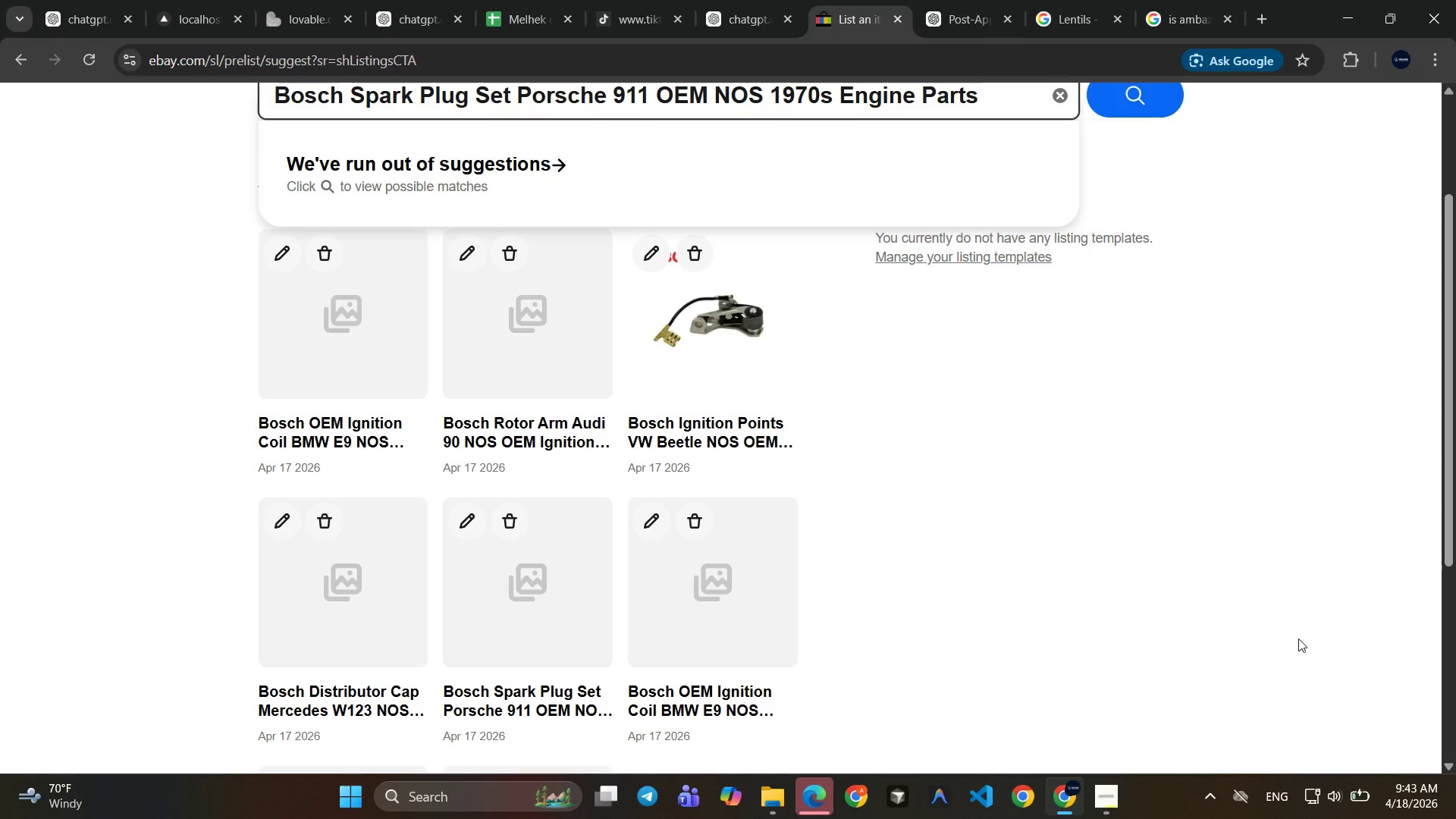 
wait(6.75)
 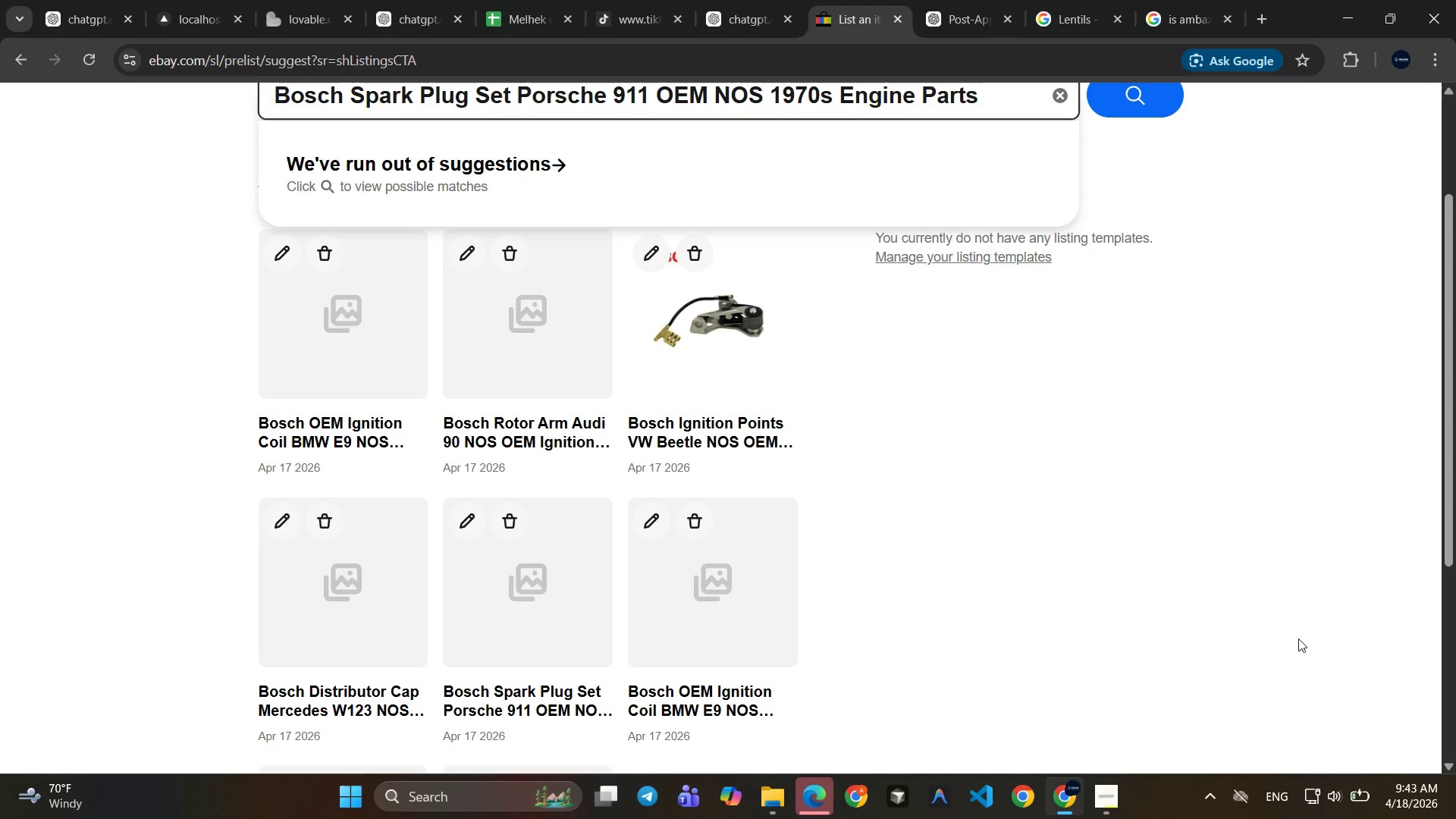 
left_click([1134, 275])
 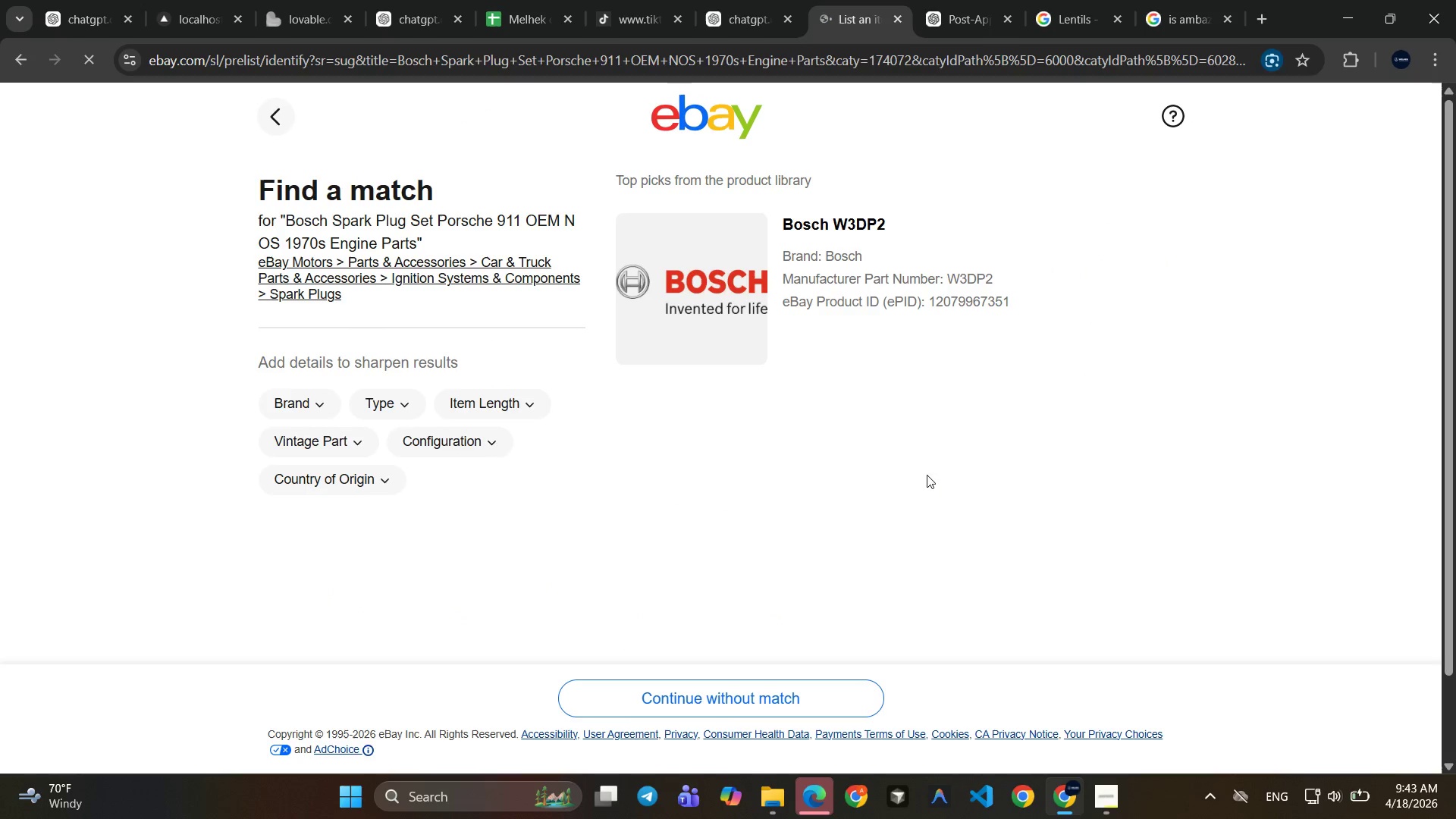 
left_click([726, 698])
 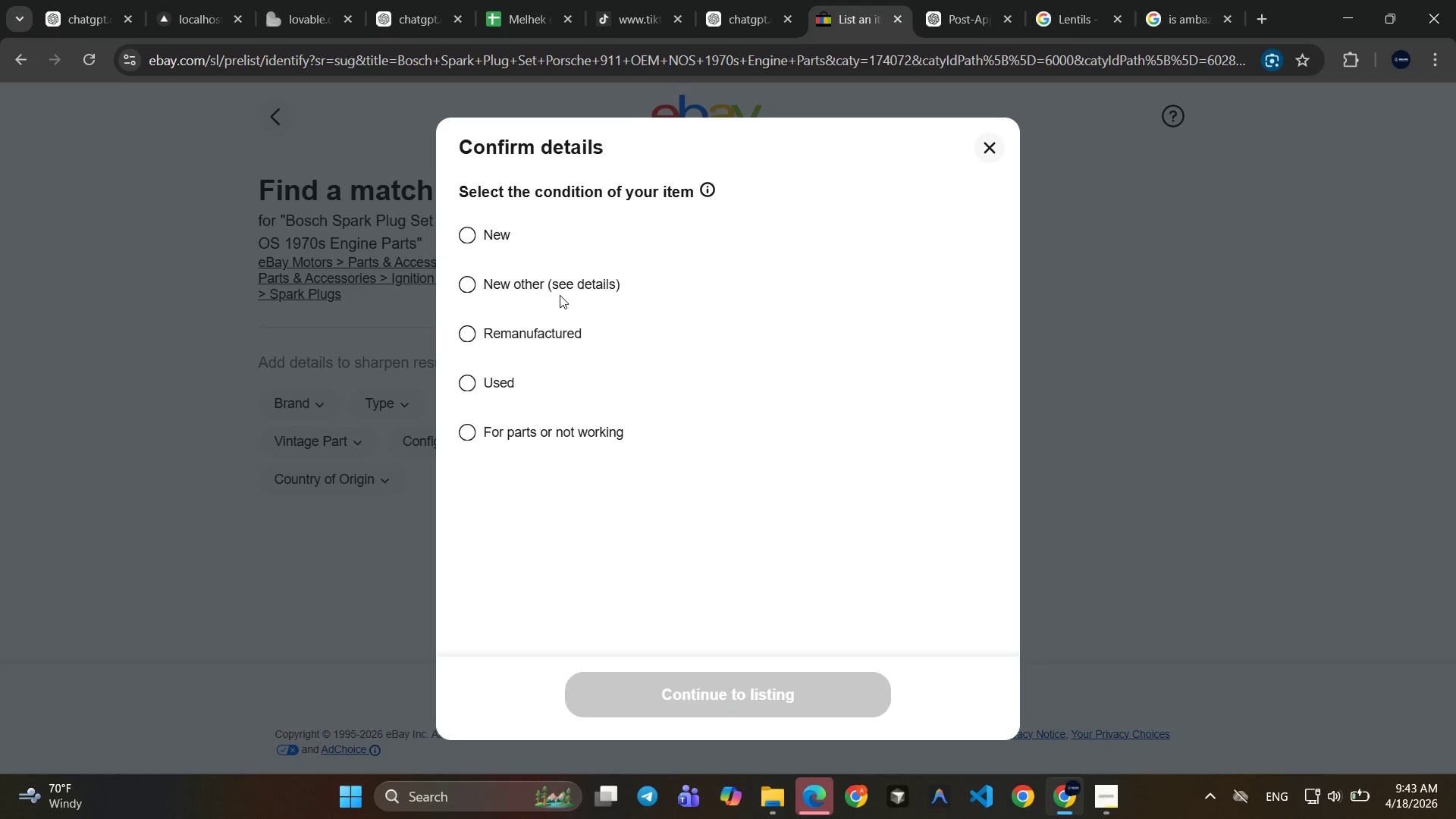 
left_click([560, 290])
 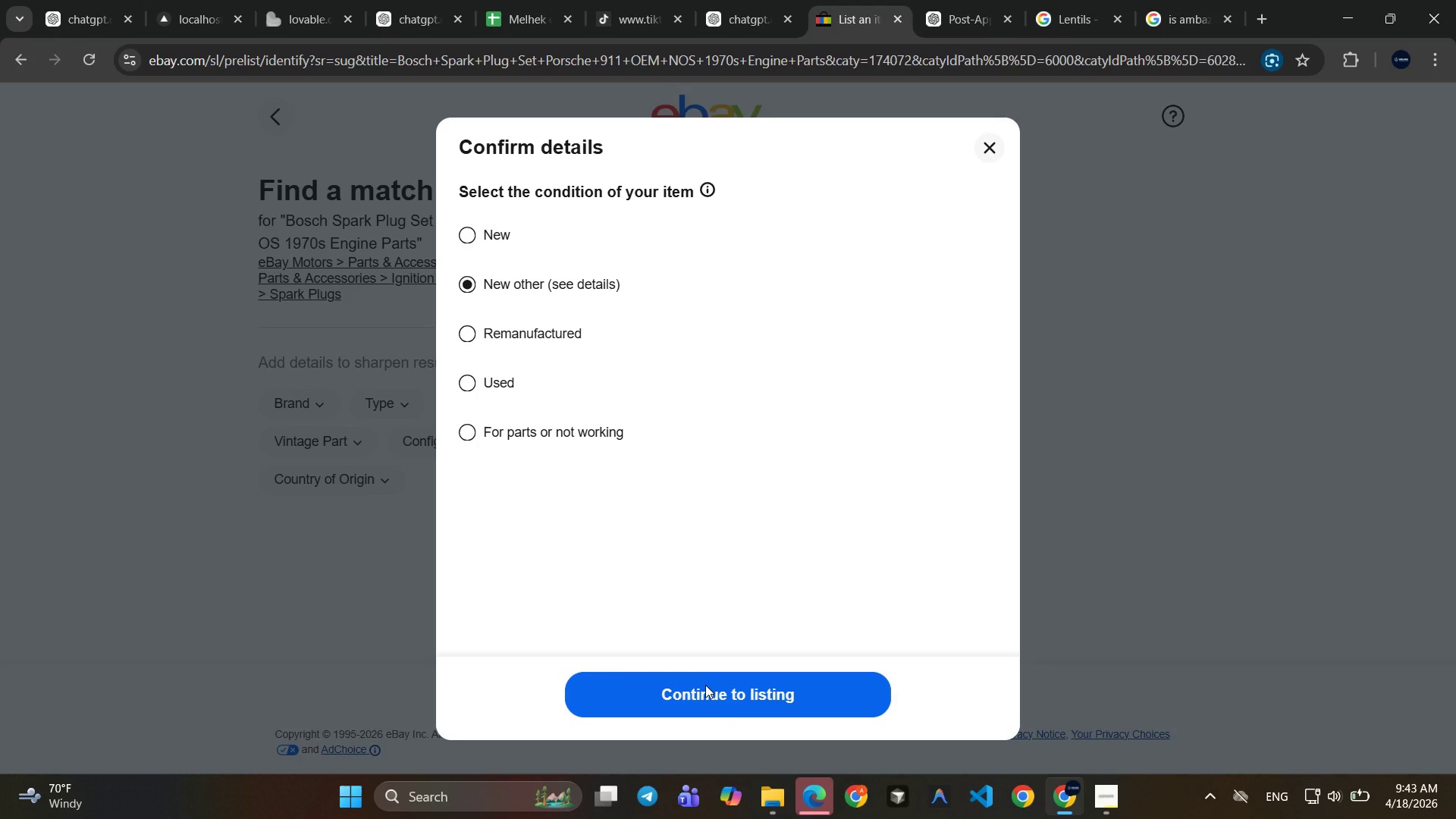 
left_click([705, 685])
 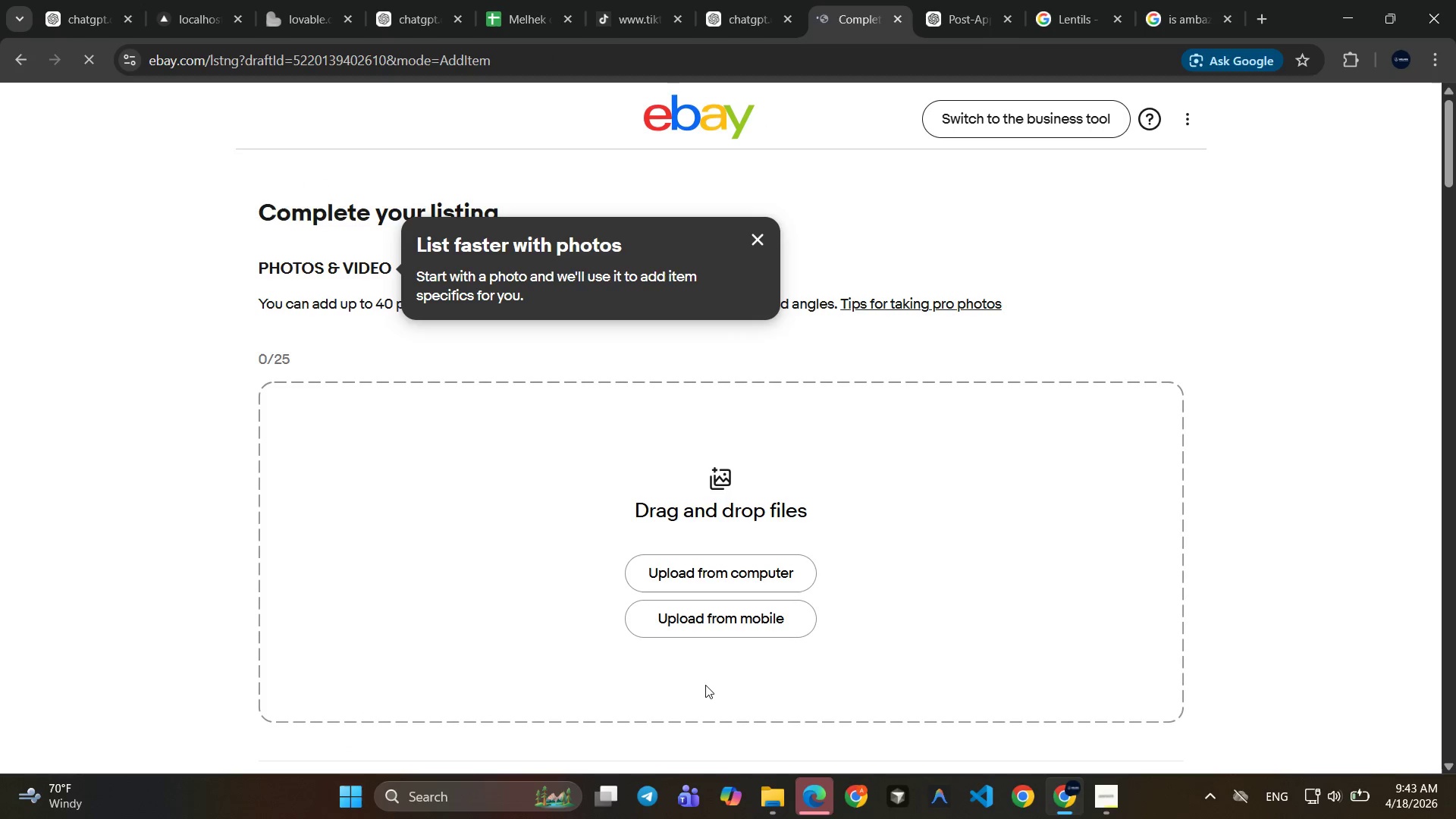 
wait(5.64)
 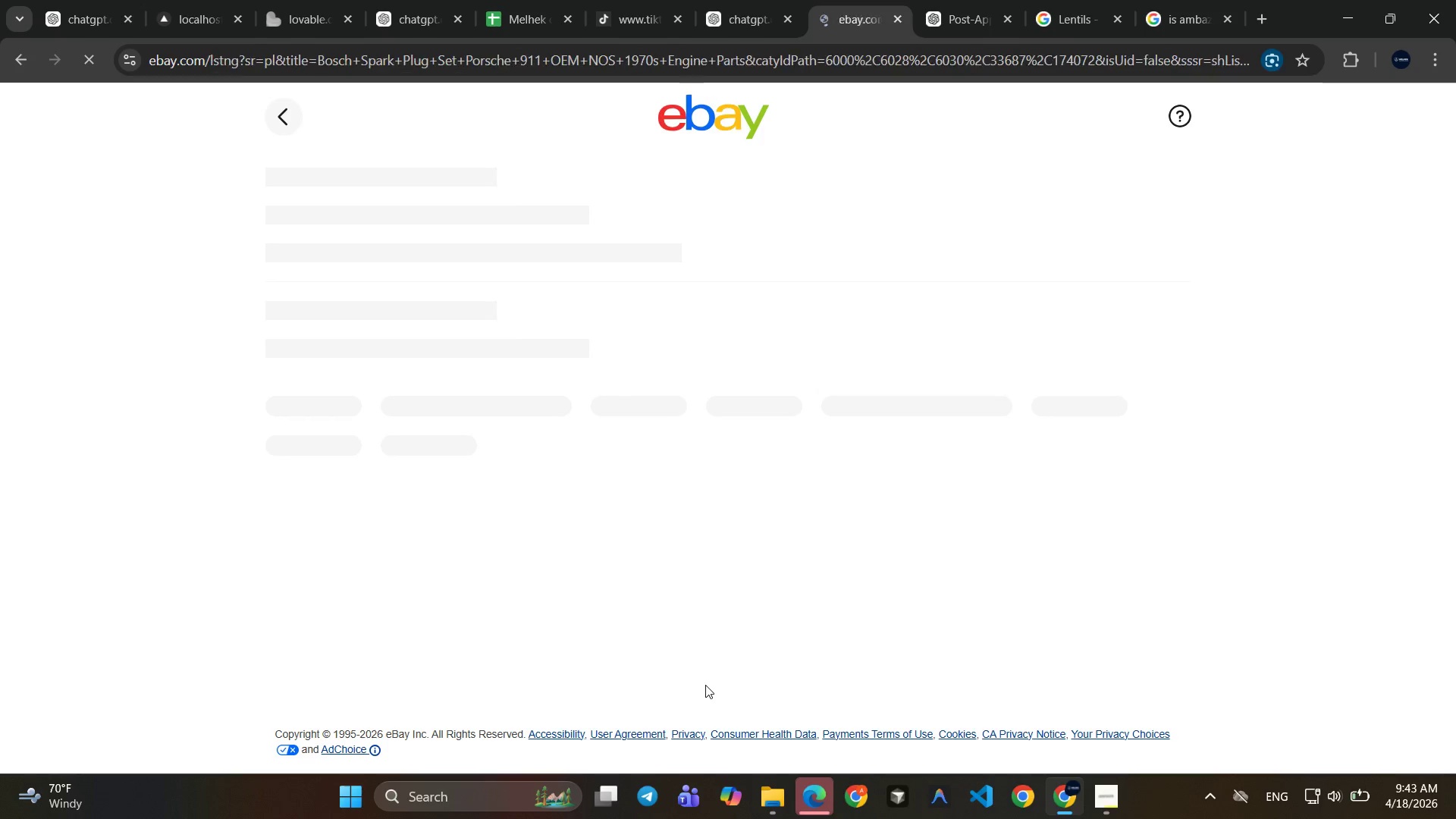 
left_click([712, 577])
 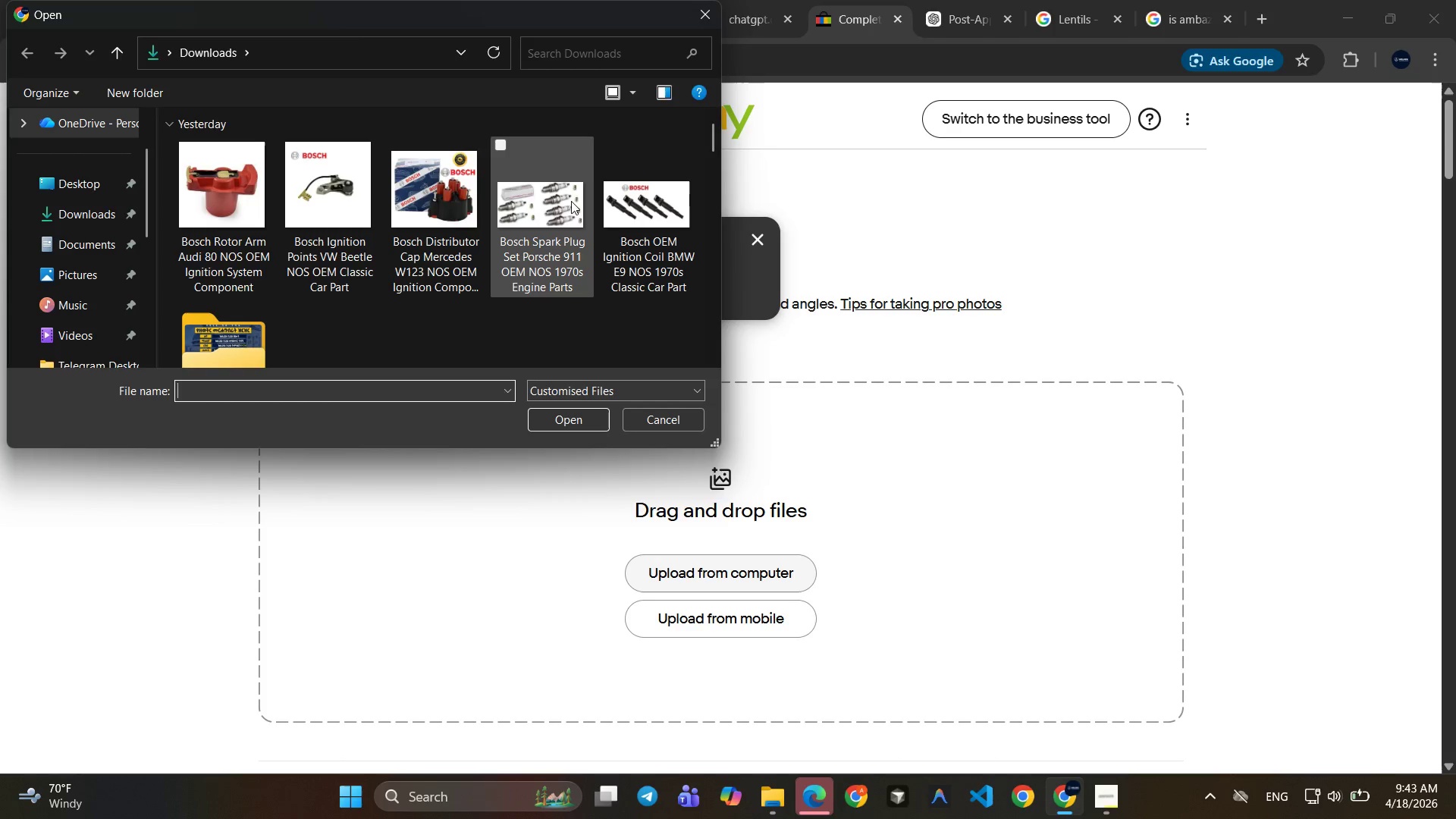 
double_click([560, 220])
 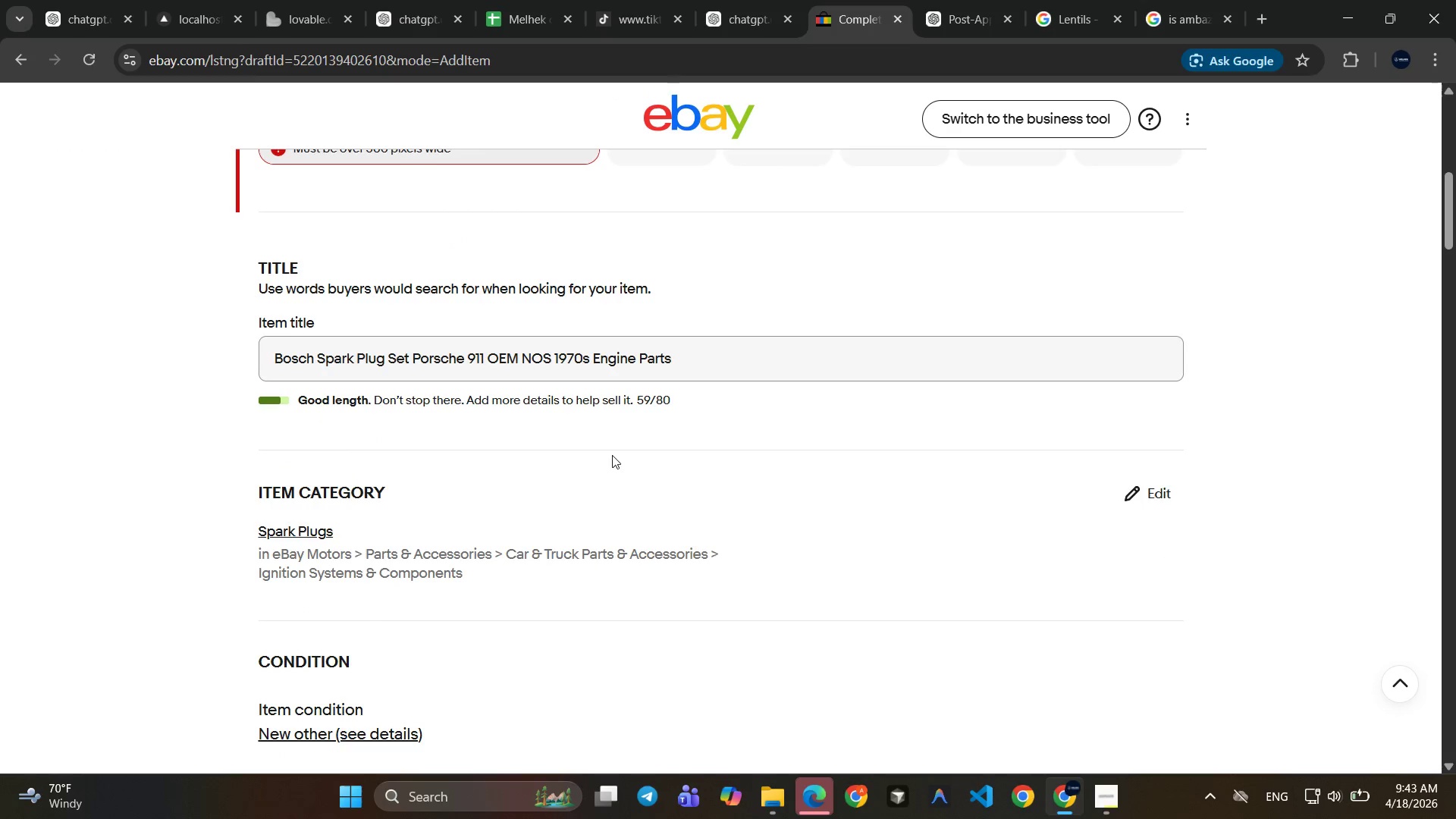 
wait(9.41)
 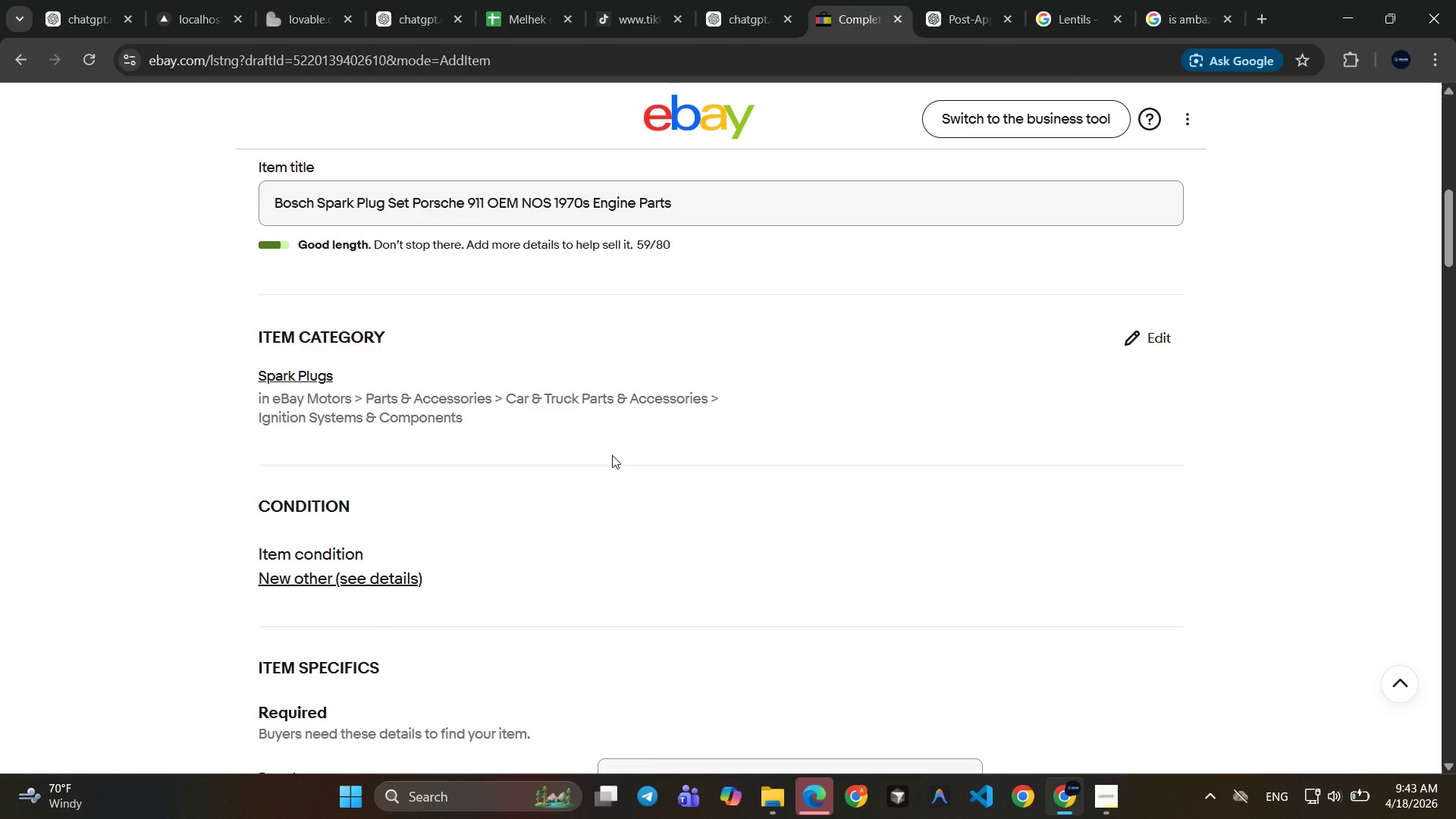 
key(Meta+Shift+S)
 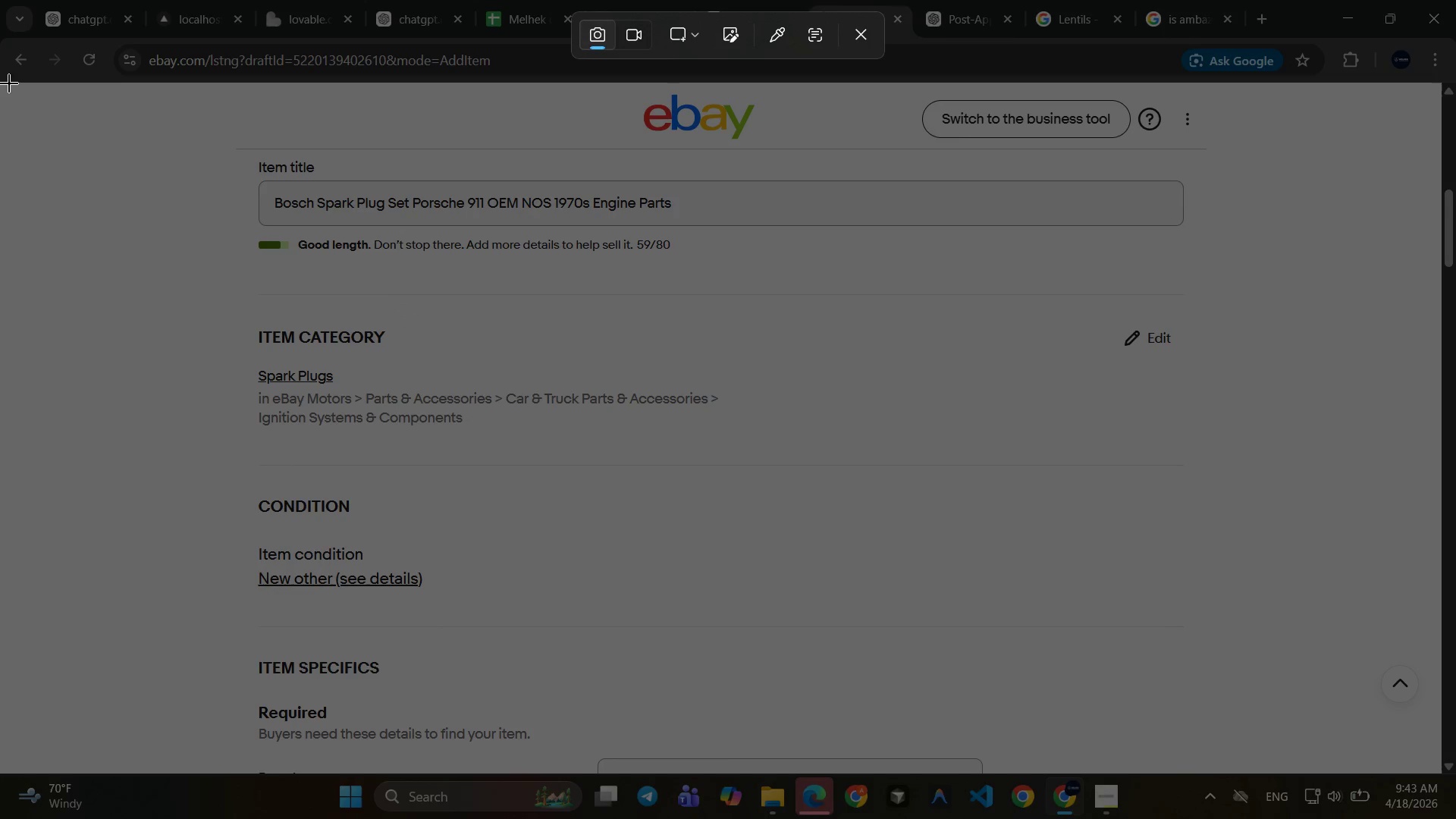 
left_click_drag(start_coordinate=[0, 80], to_coordinate=[978, 376])
 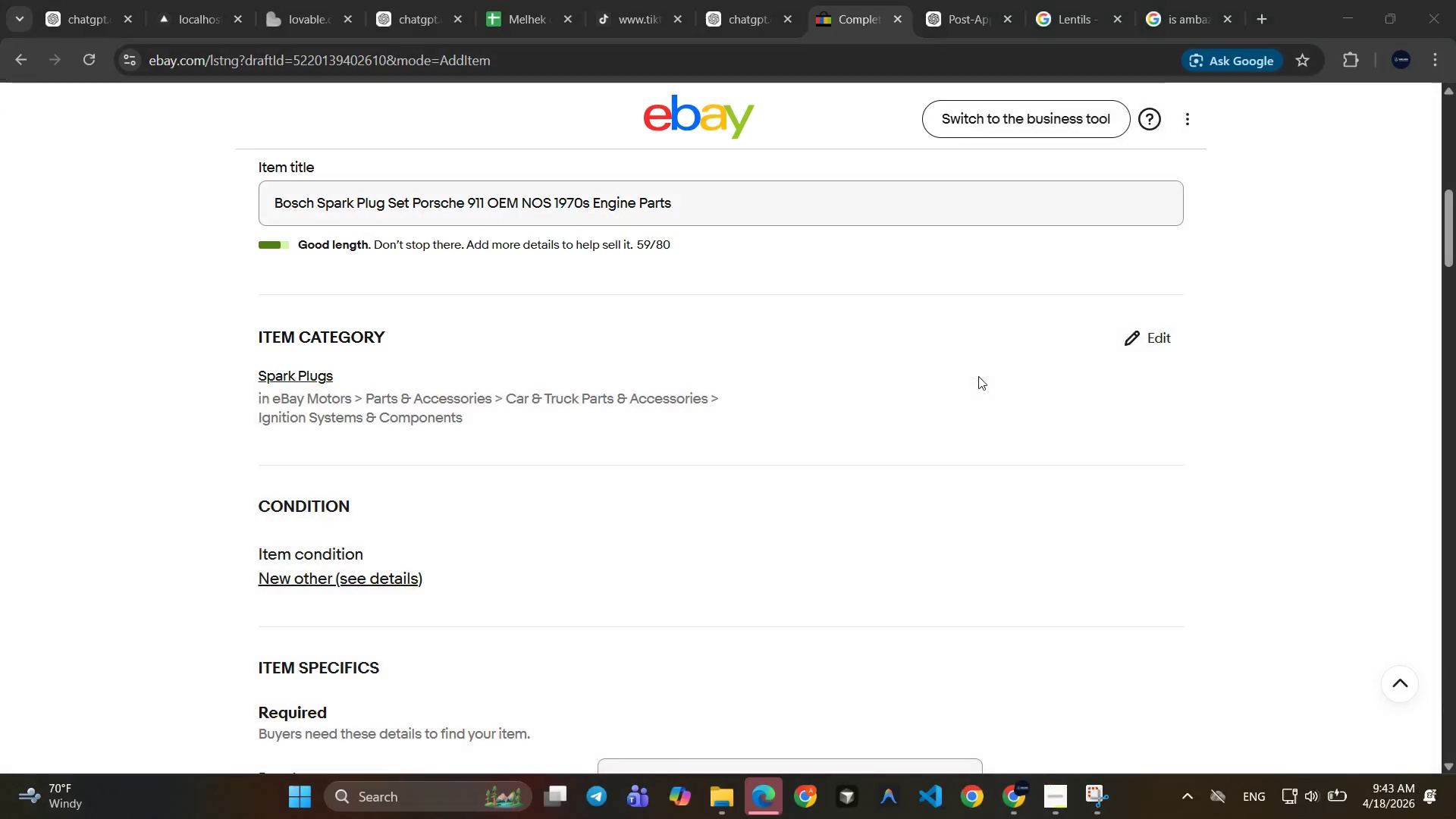 
right_click([978, 376])
 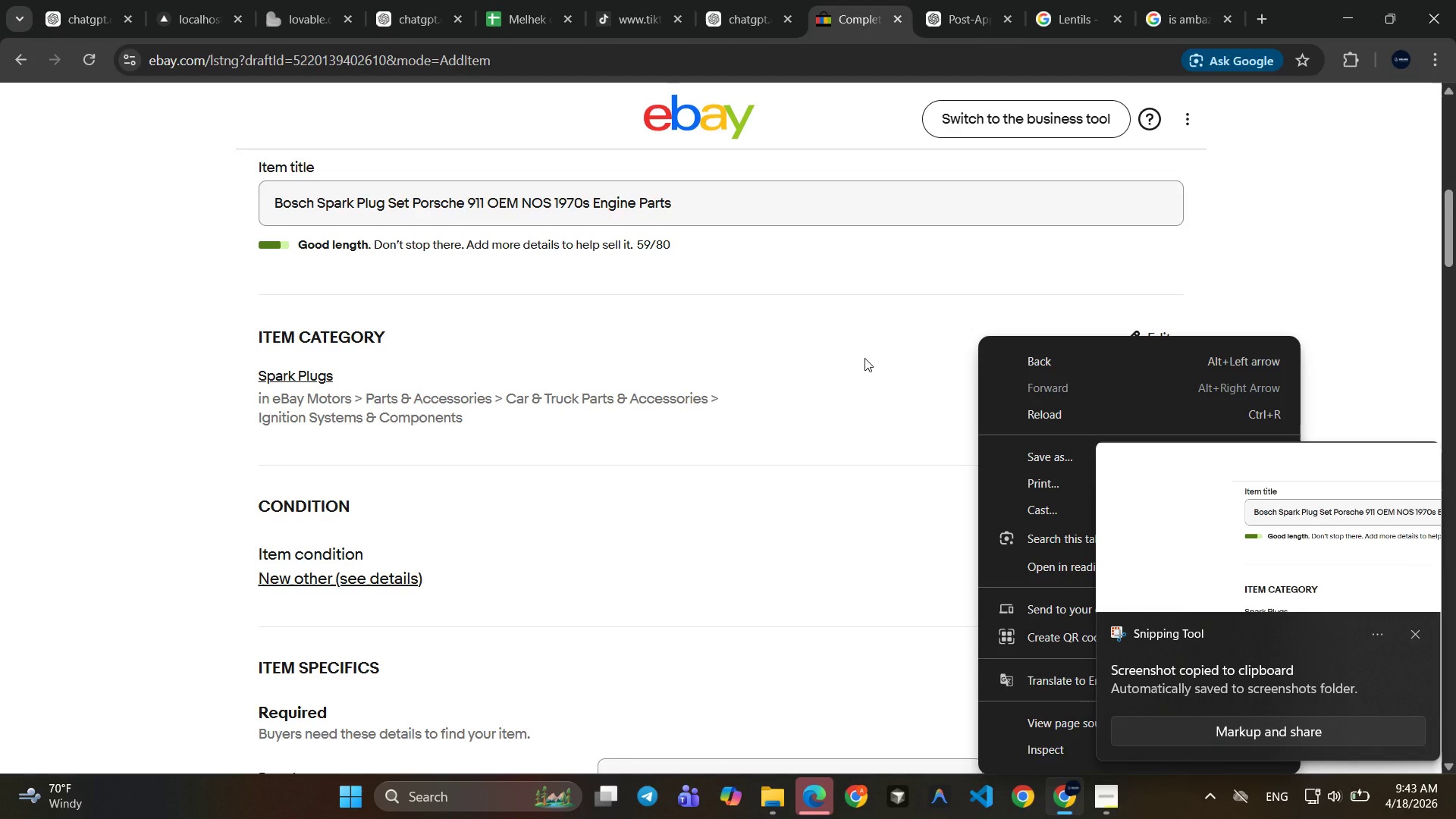 
left_click([864, 358])
 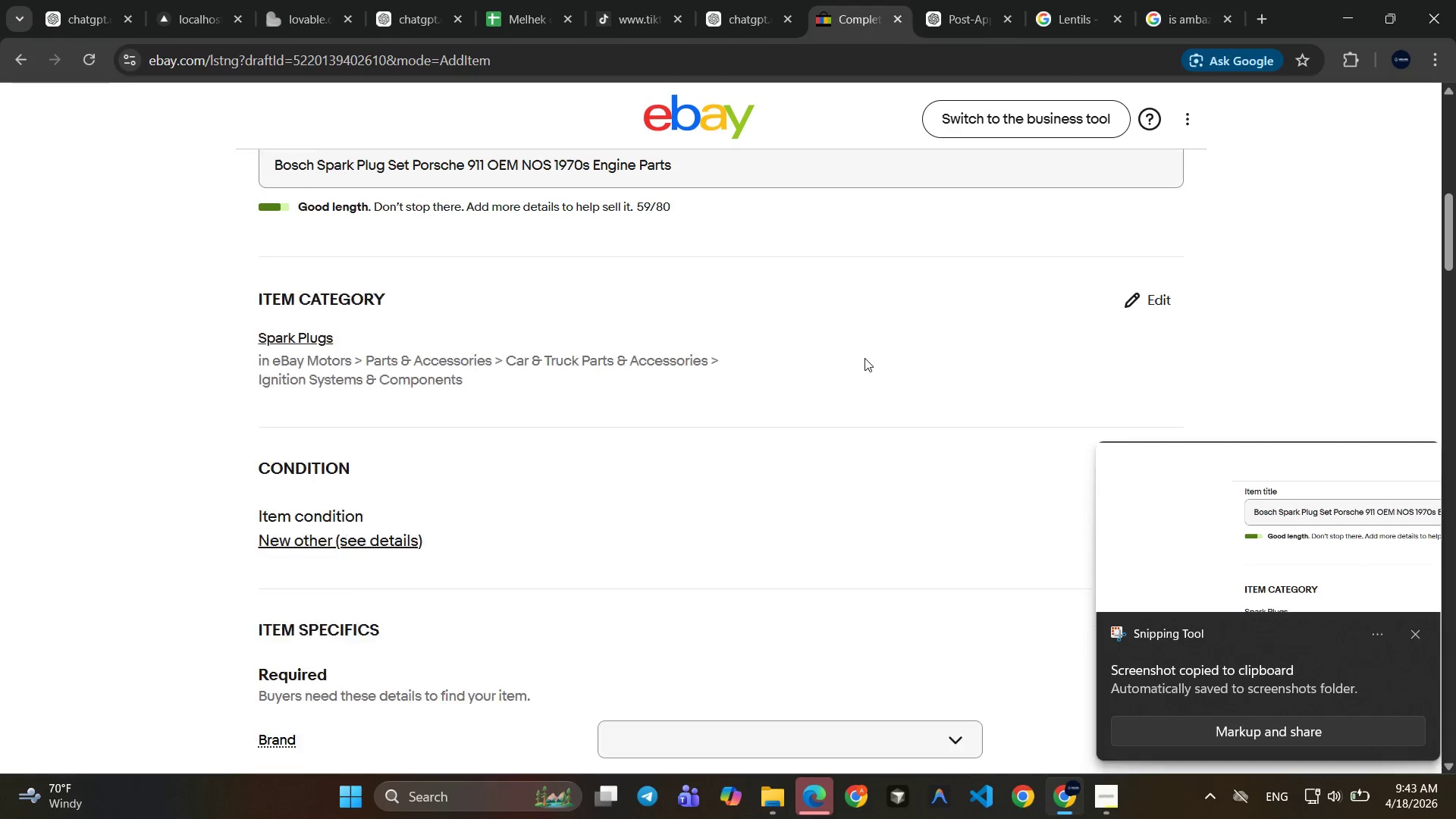 
scroll: coordinate [864, 358], scroll_direction: down, amount: 1.0
 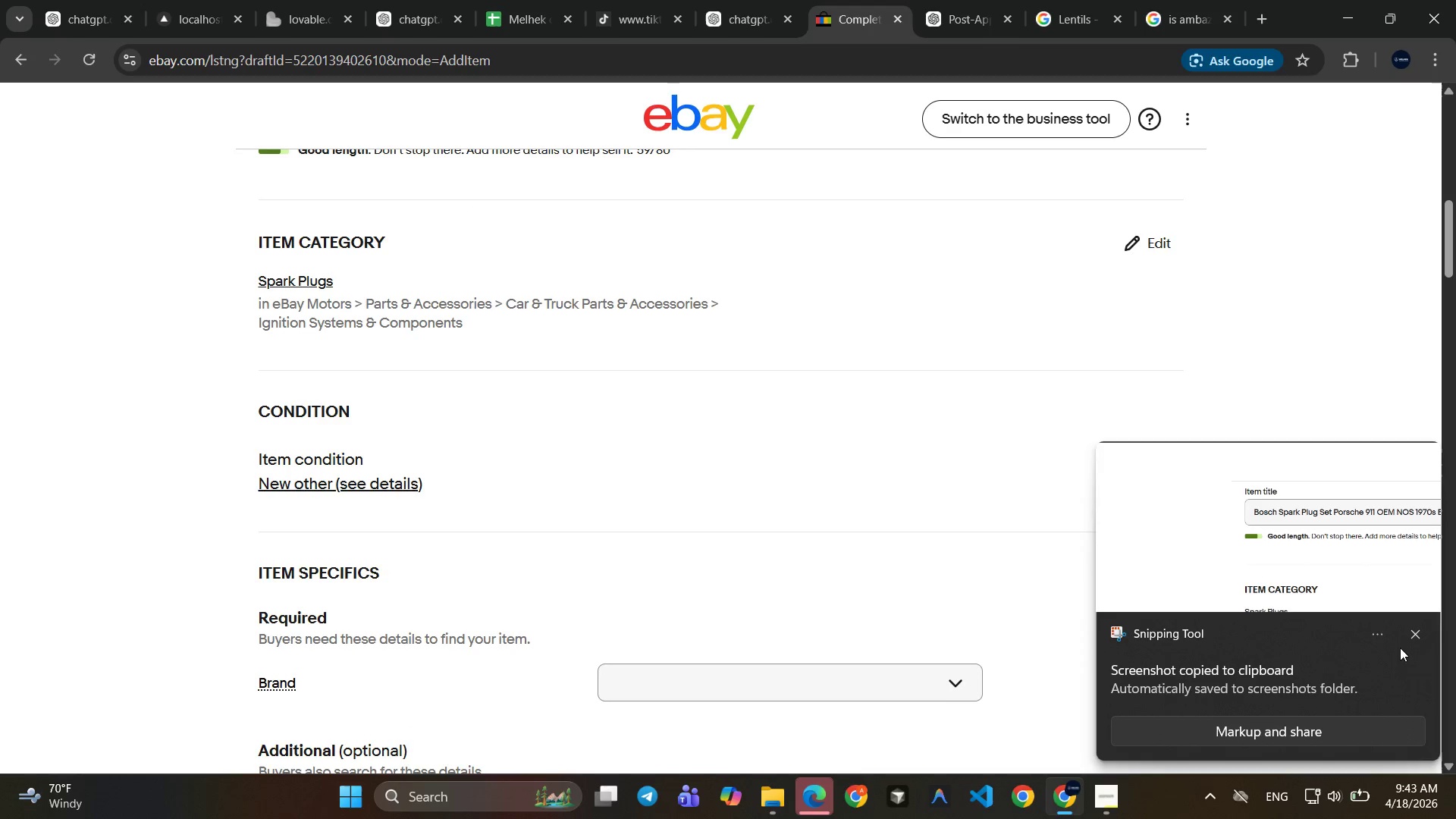 
left_click([1417, 634])
 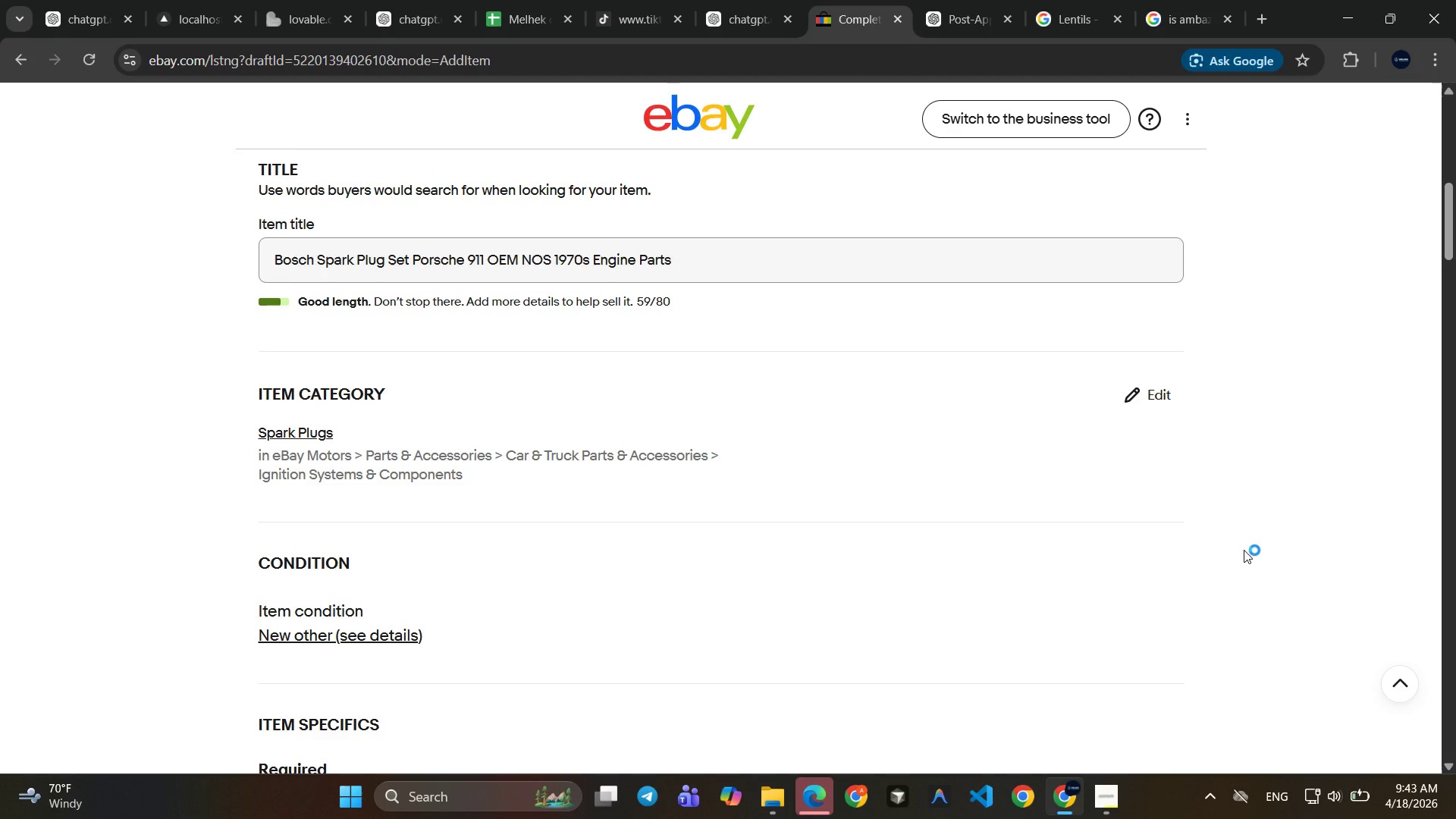 
key(Meta+Shift+S)
 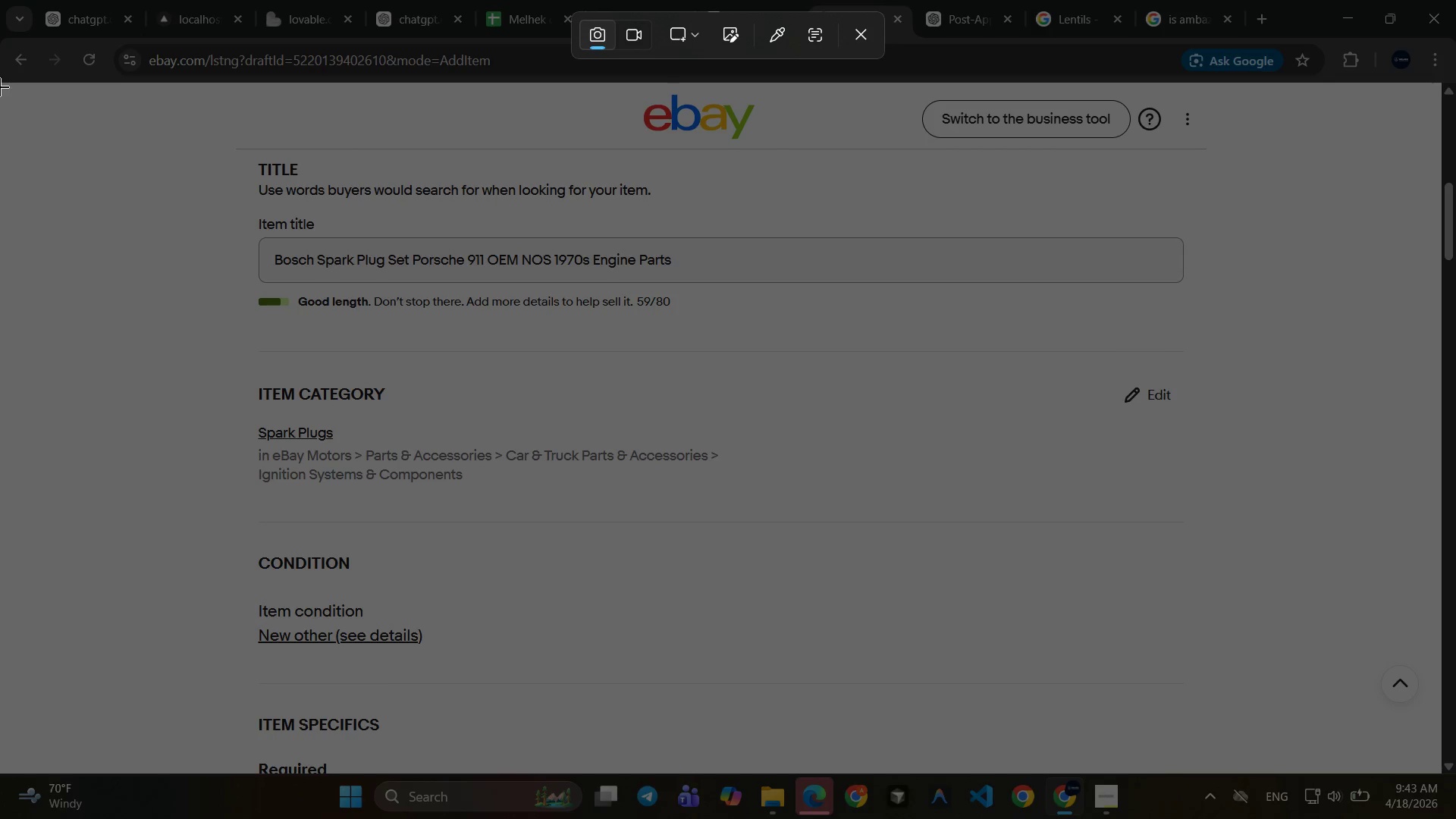 
left_click_drag(start_coordinate=[0, 81], to_coordinate=[1439, 714])
 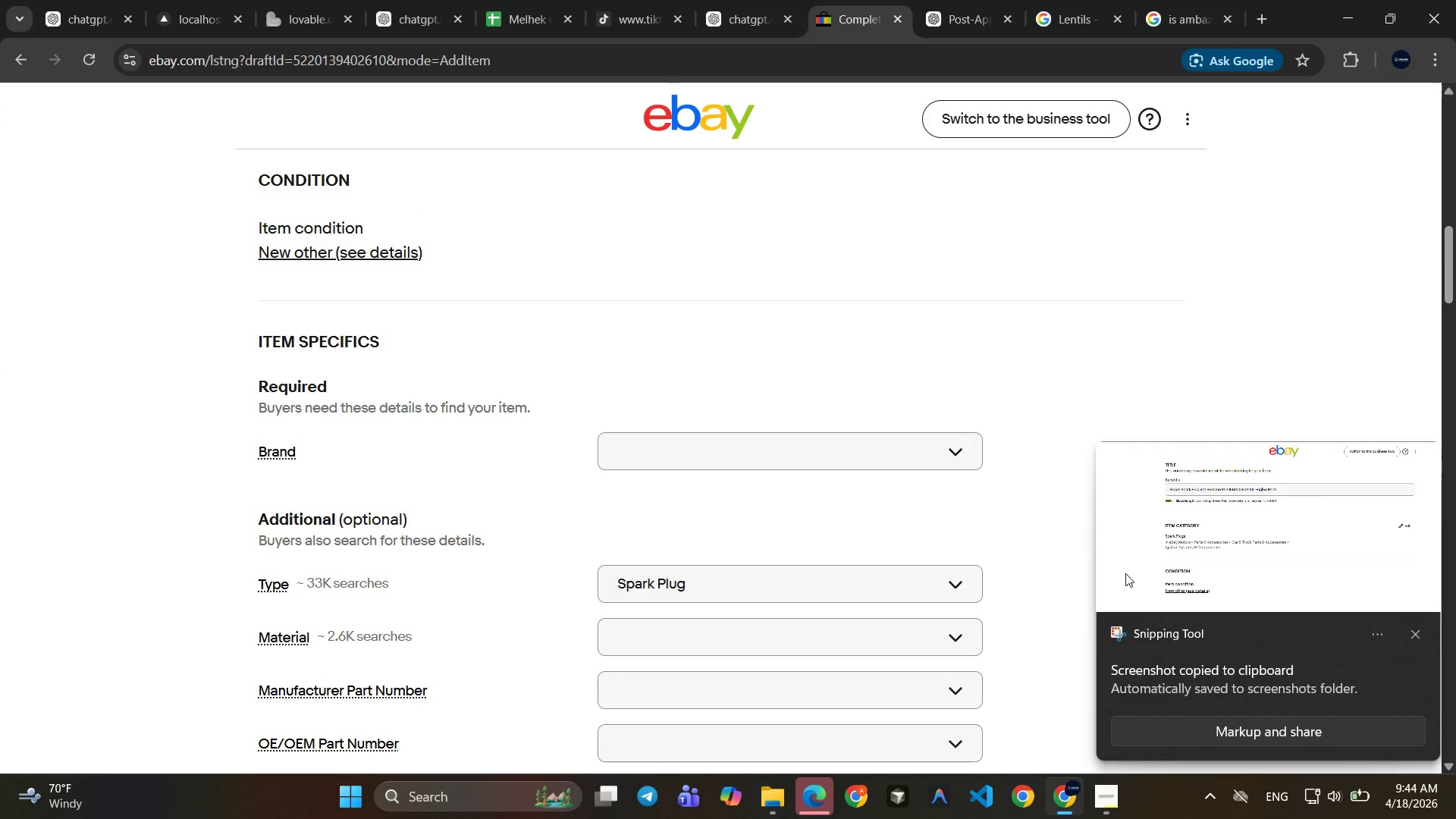 
wait(6.12)
 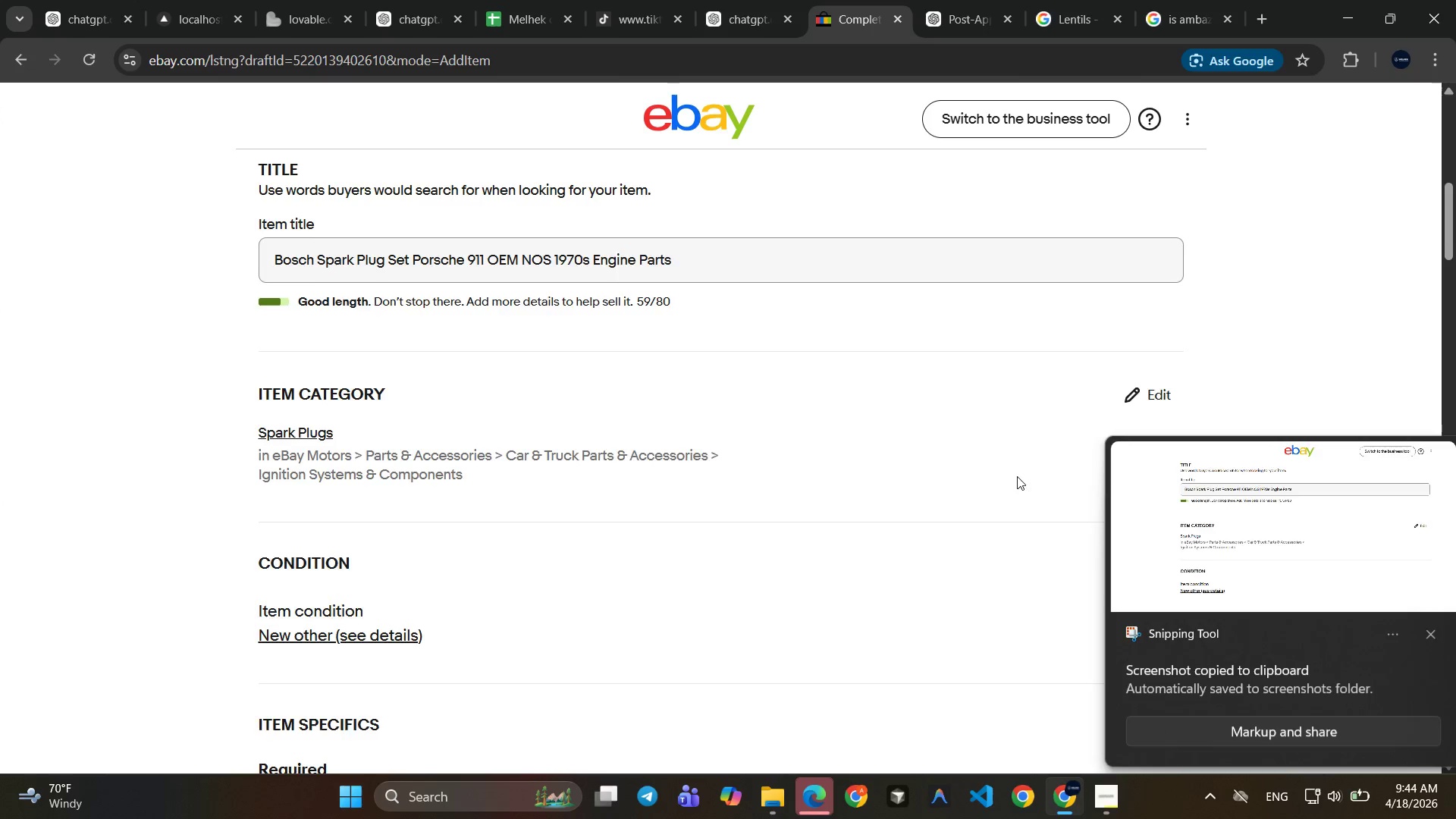 
left_click([1408, 639])
 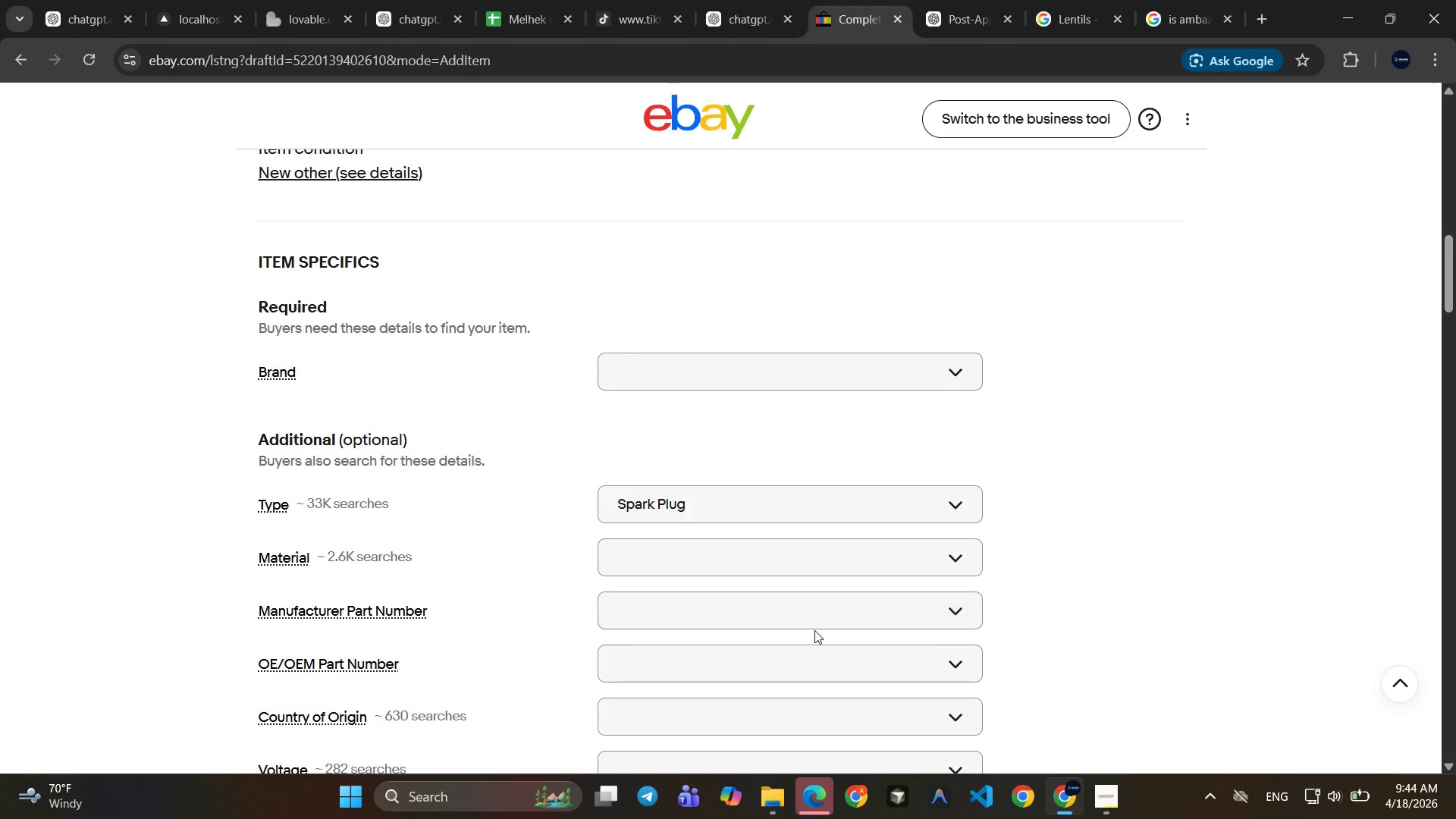 
left_click([763, 610])
 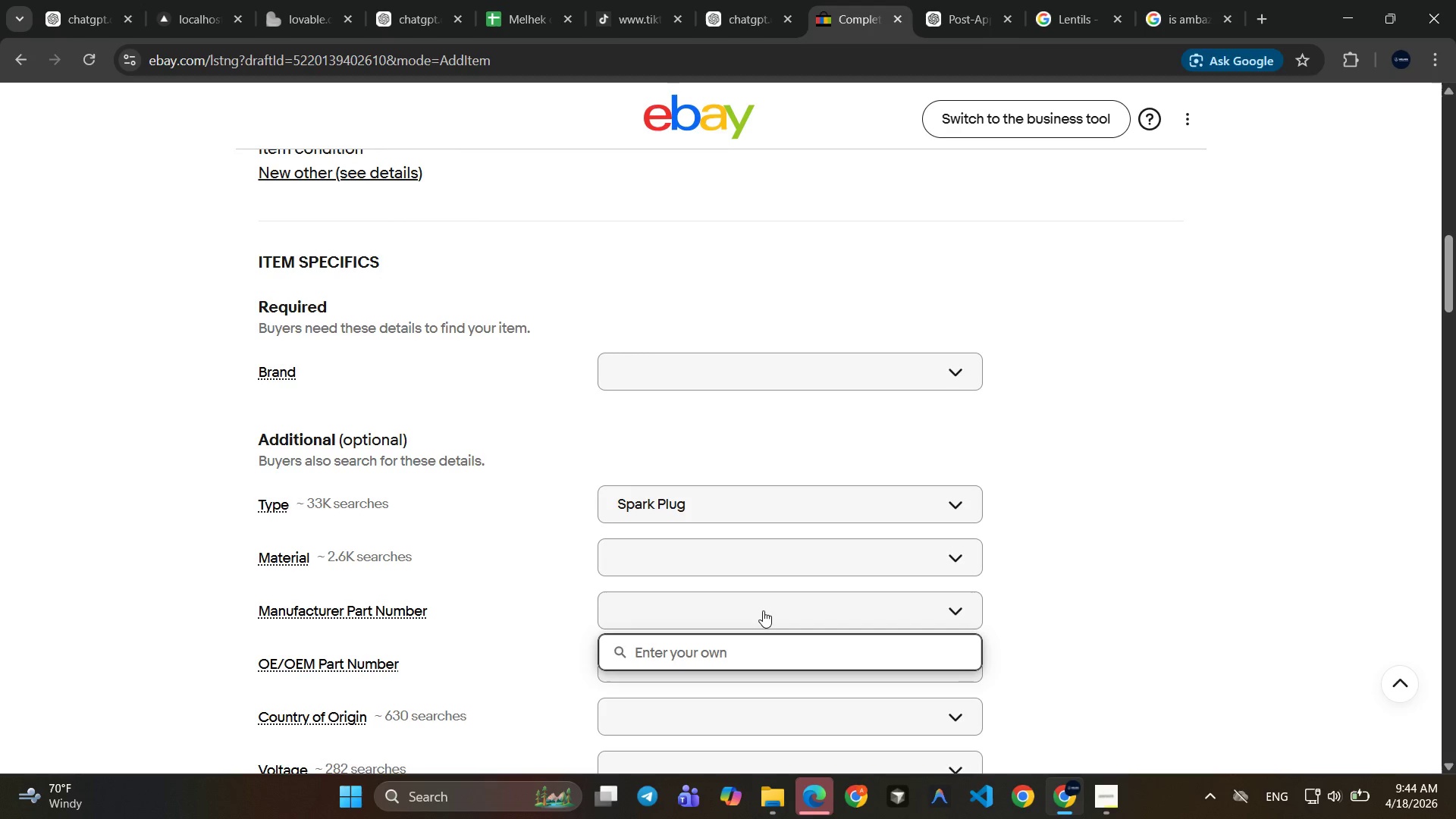 
wait(5.77)
 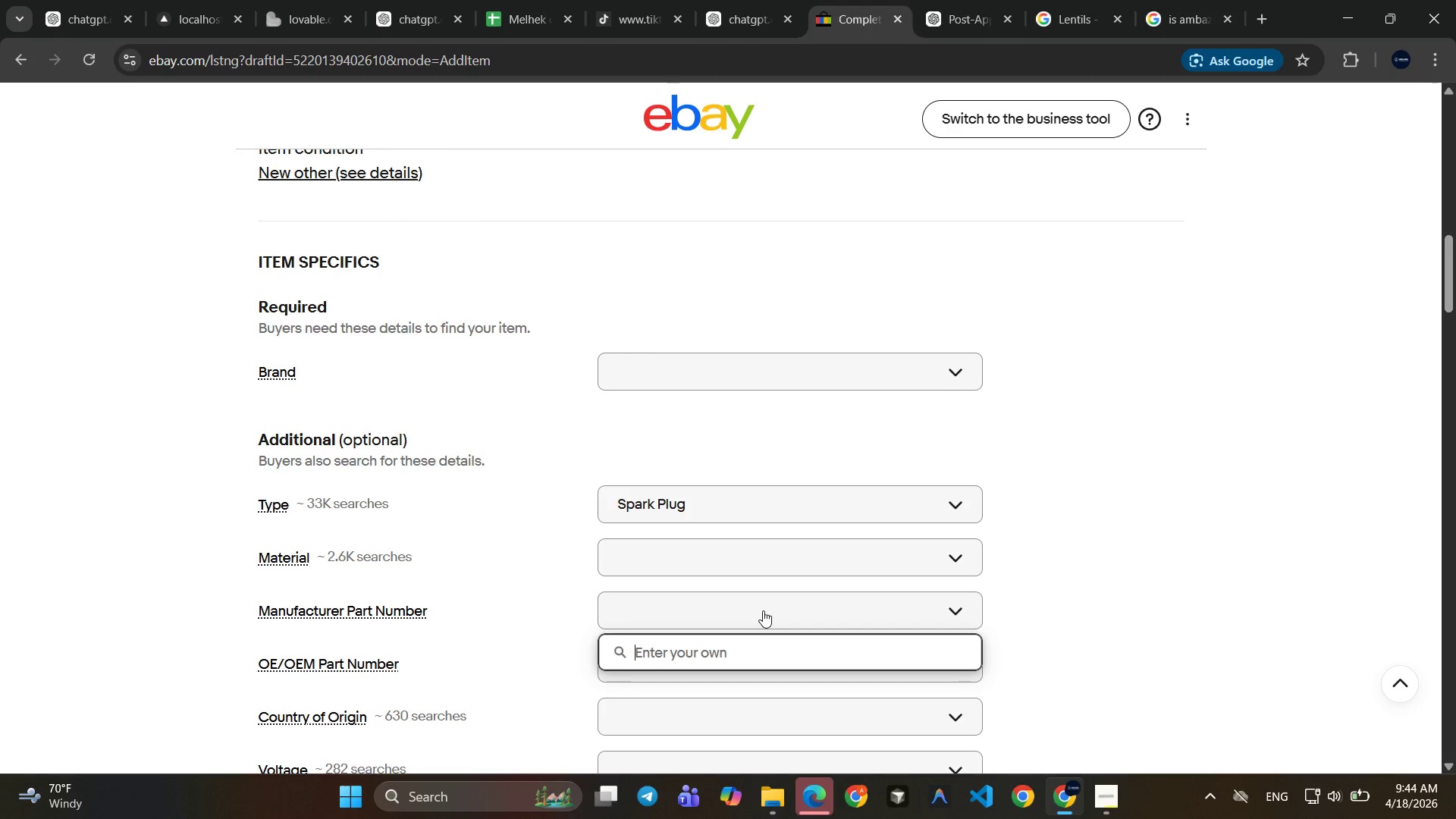 
type(BOS-()
key(Backspace)
type(911-SP-002)
 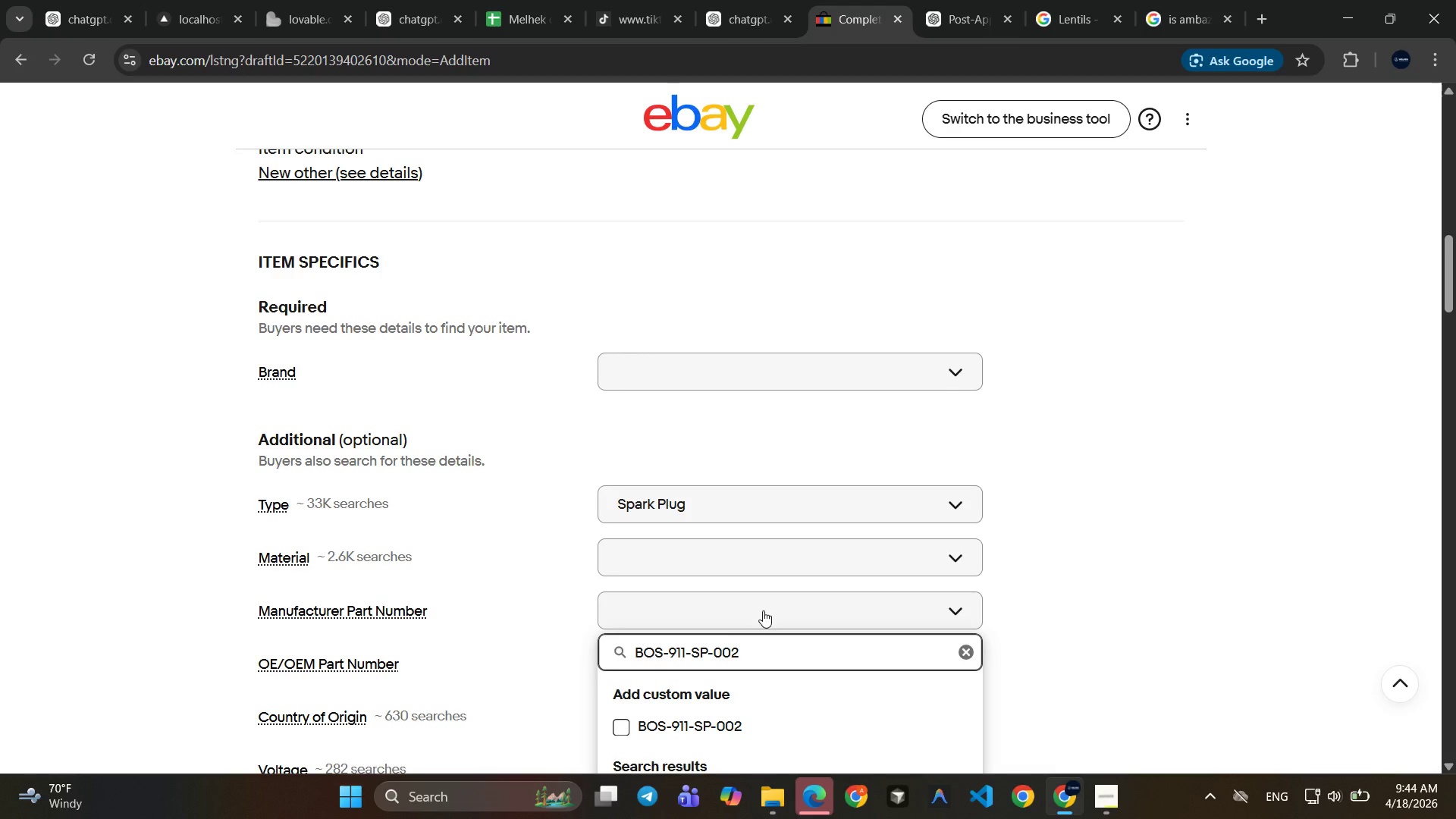 
left_click([623, 727])
 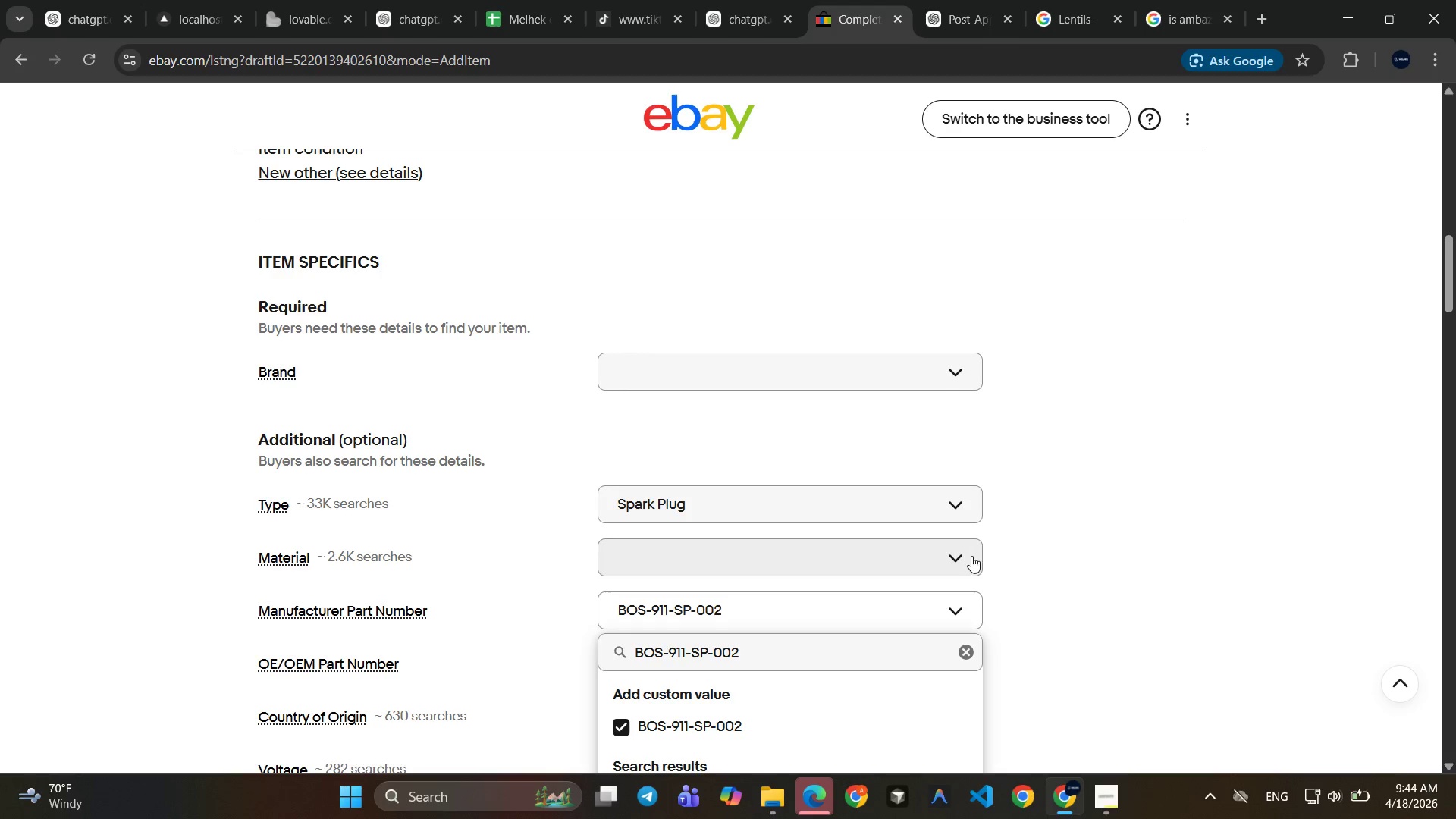 
left_click([1061, 570])
 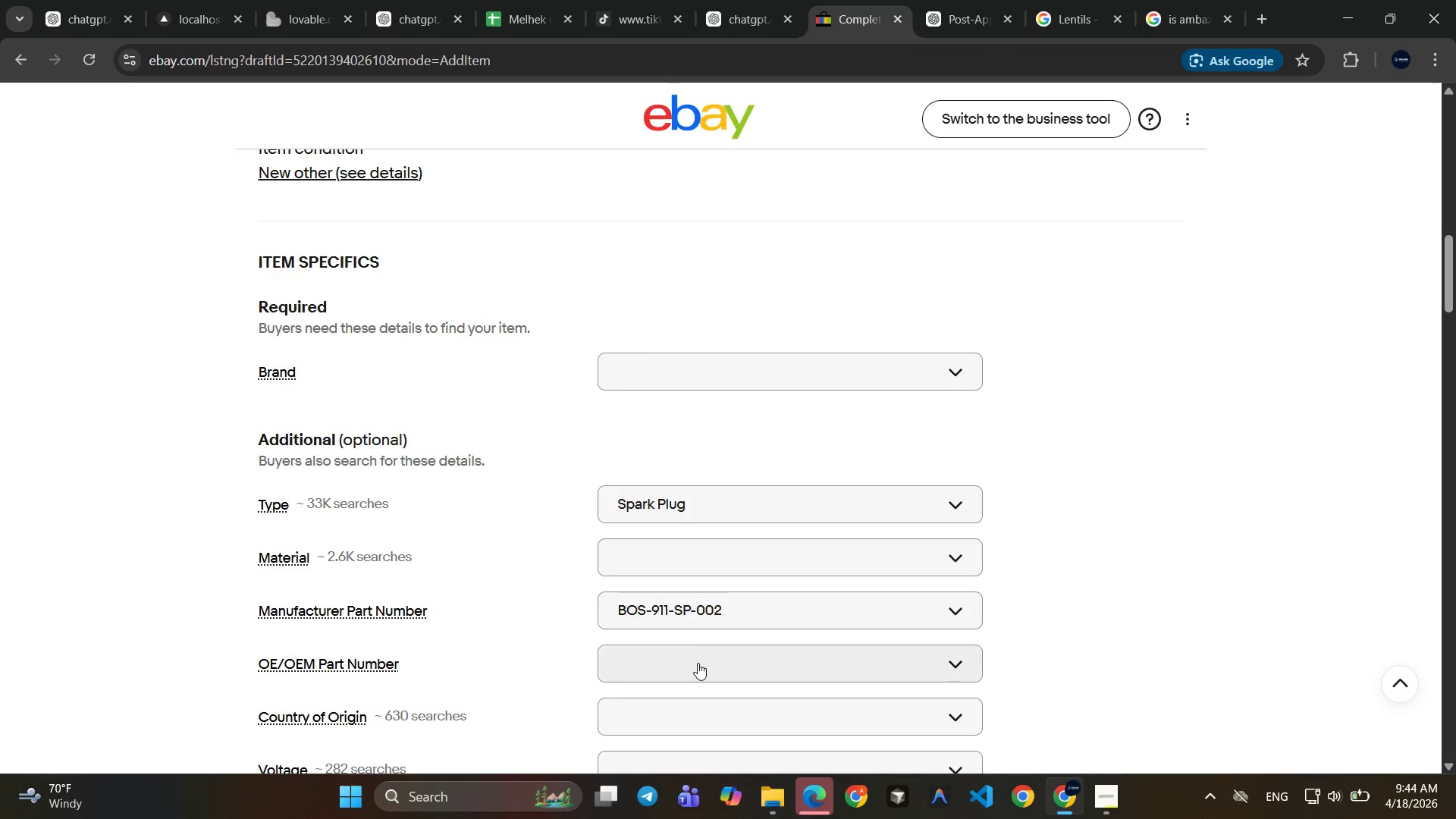 
left_click([697, 664])
 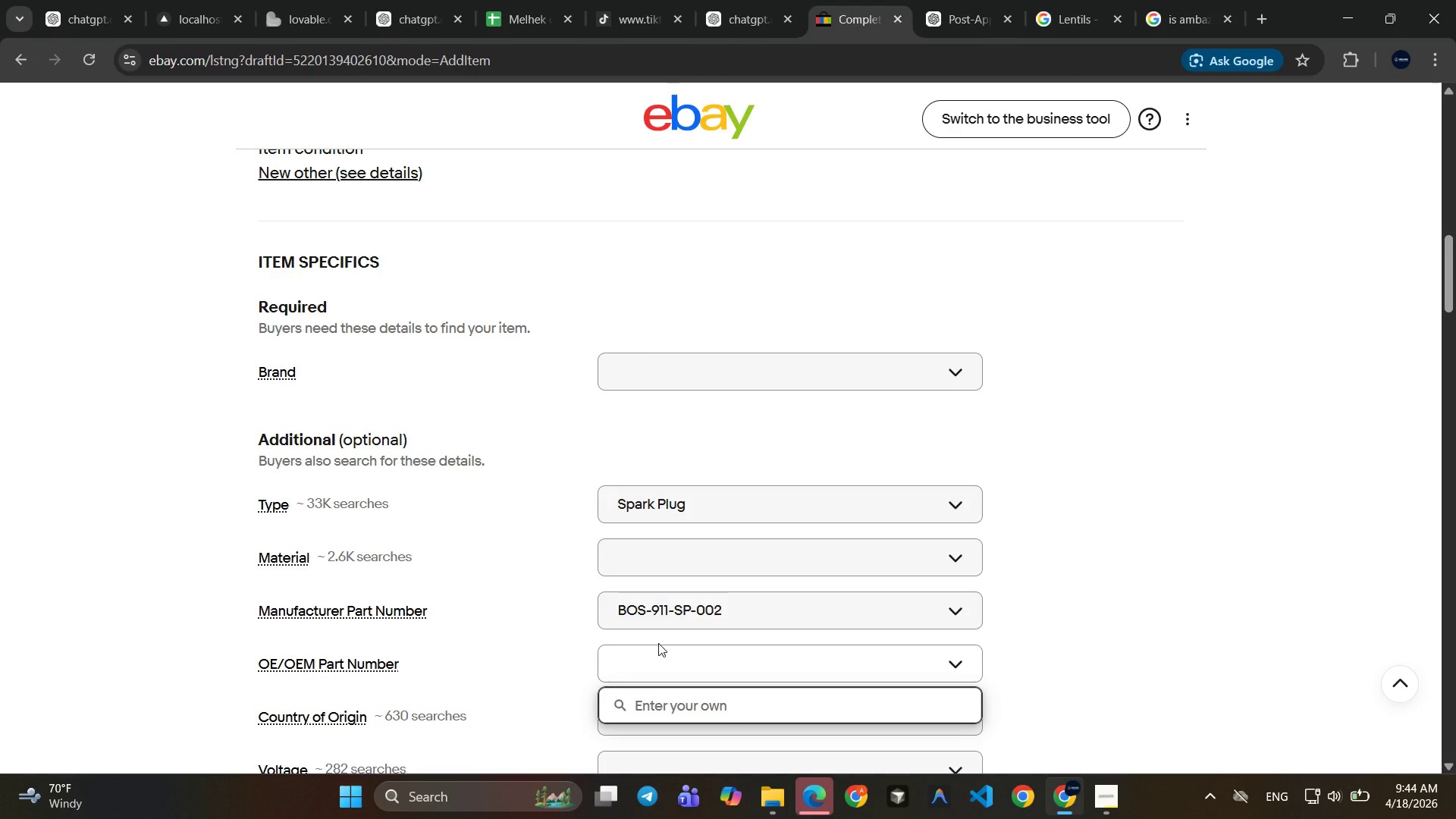 
type(YES)
 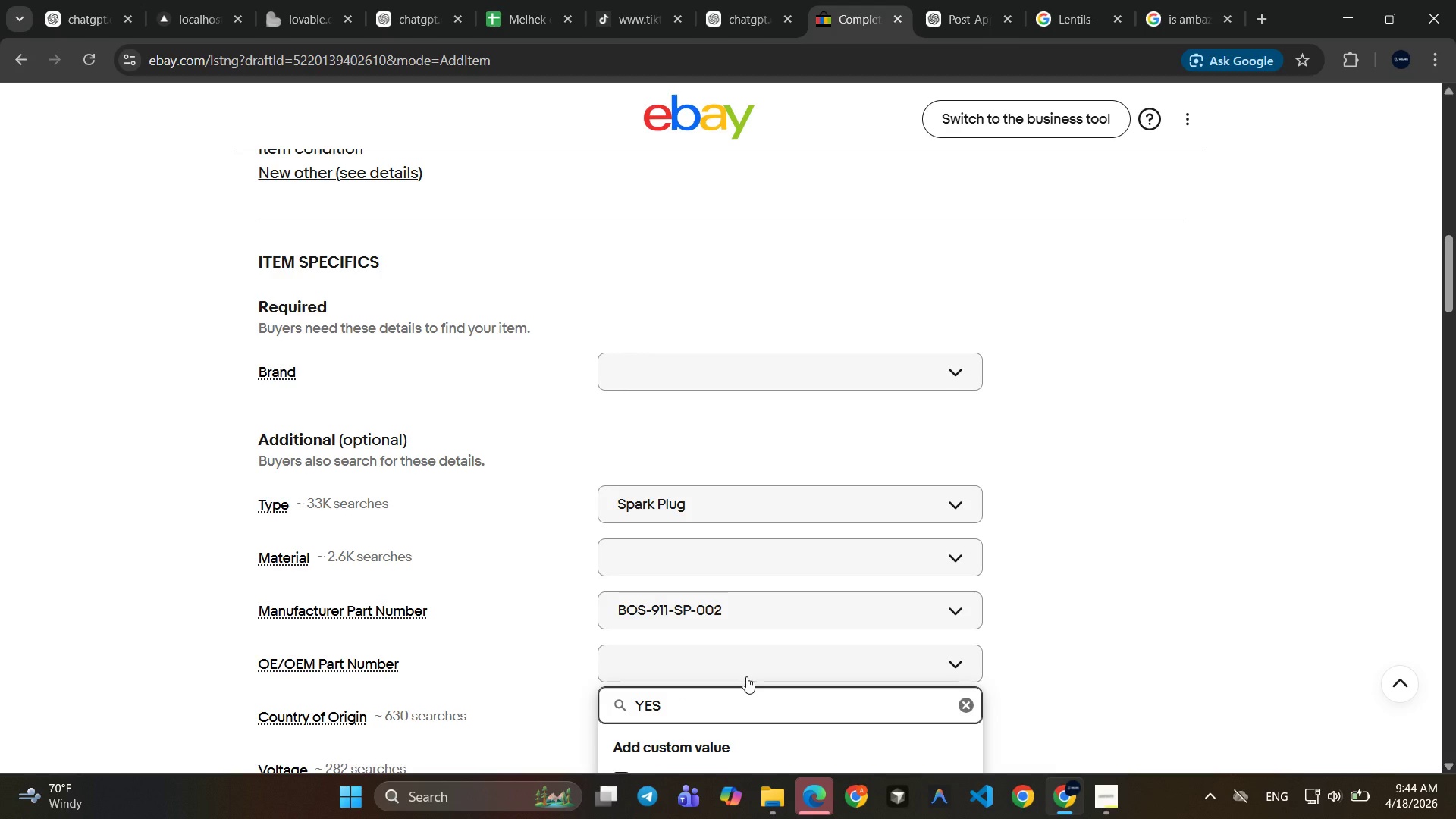 
key(Backspace)
 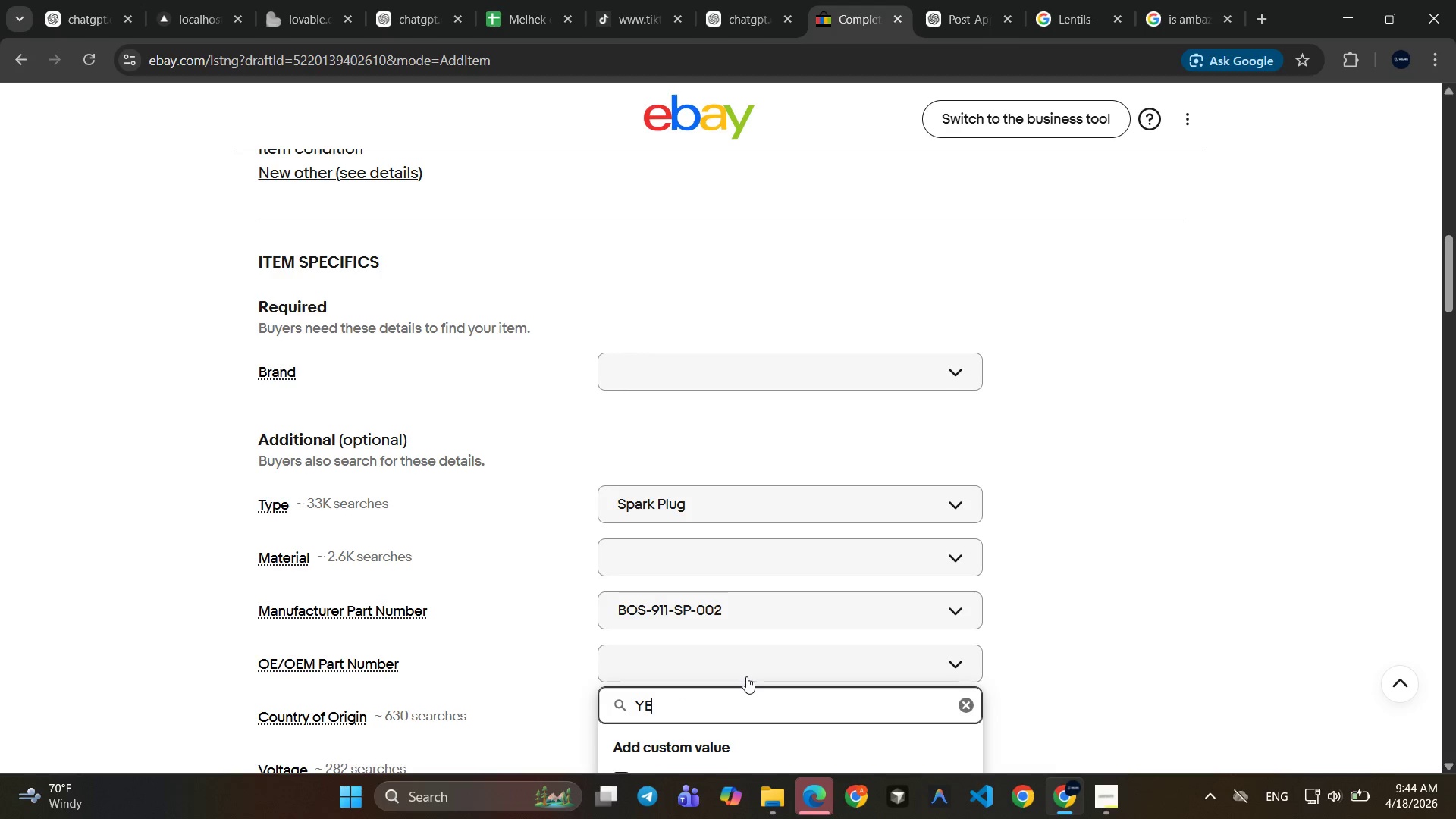 
key(Backspace)
 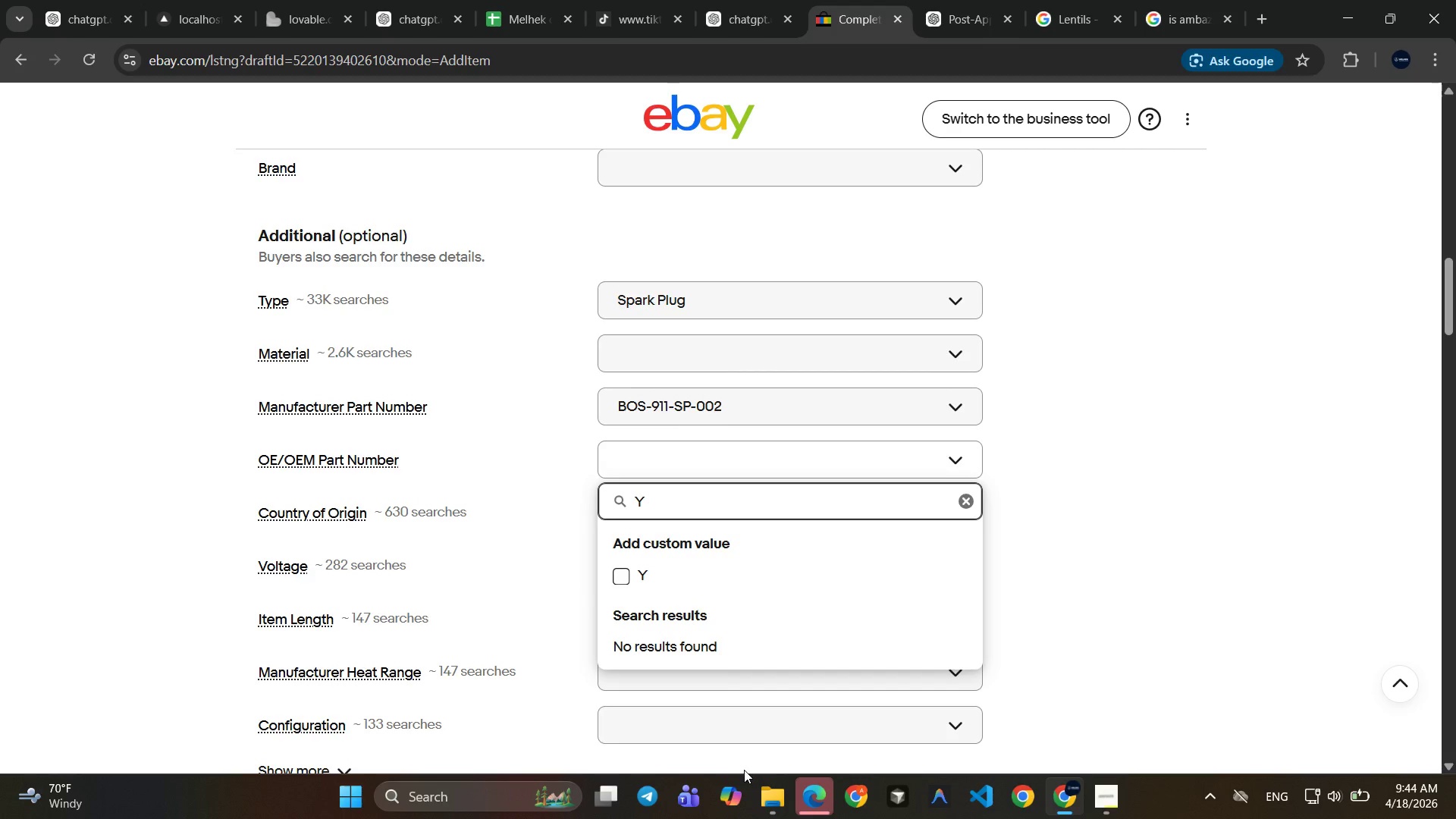 
type(es)
 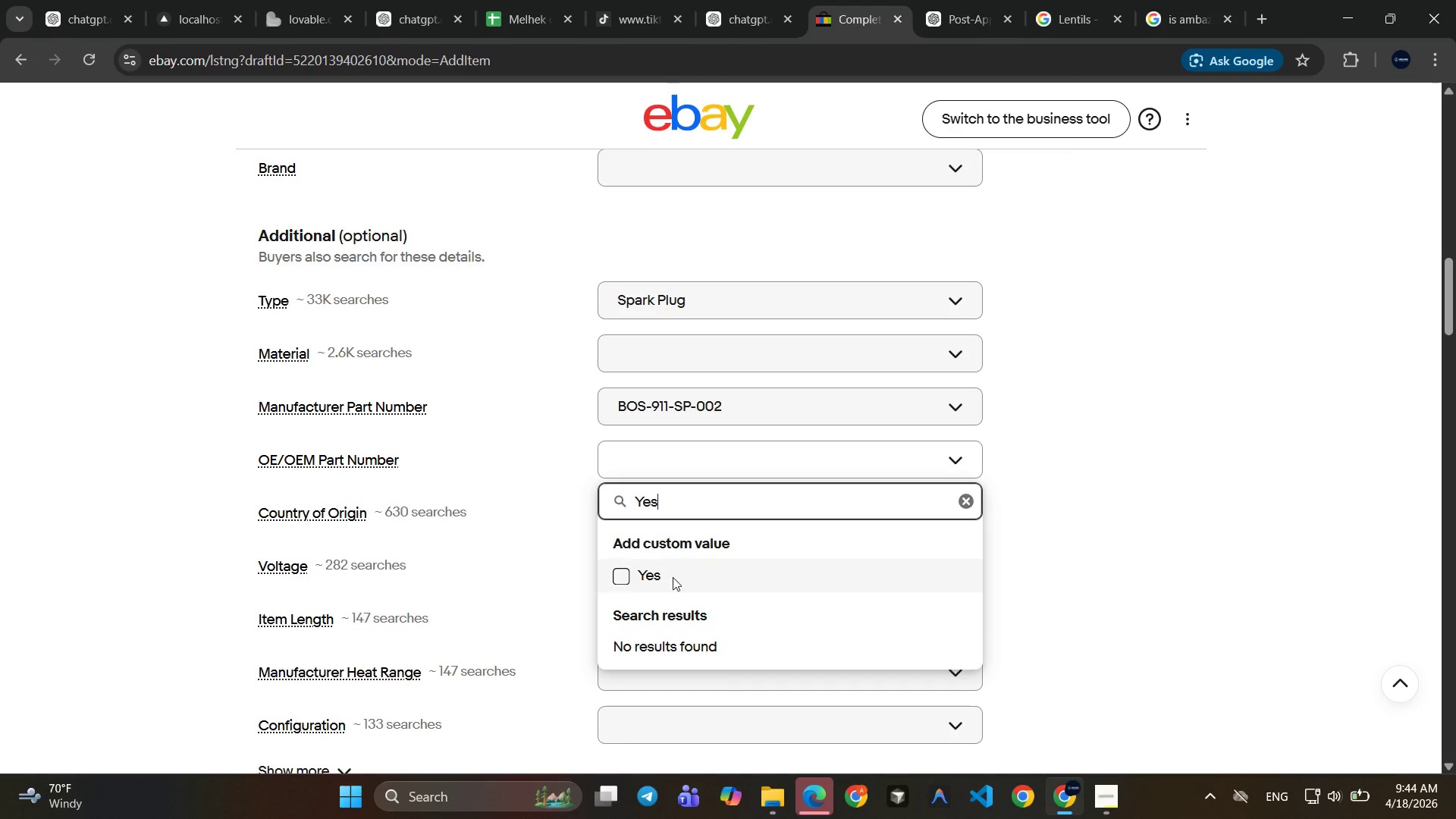 
left_click([670, 584])
 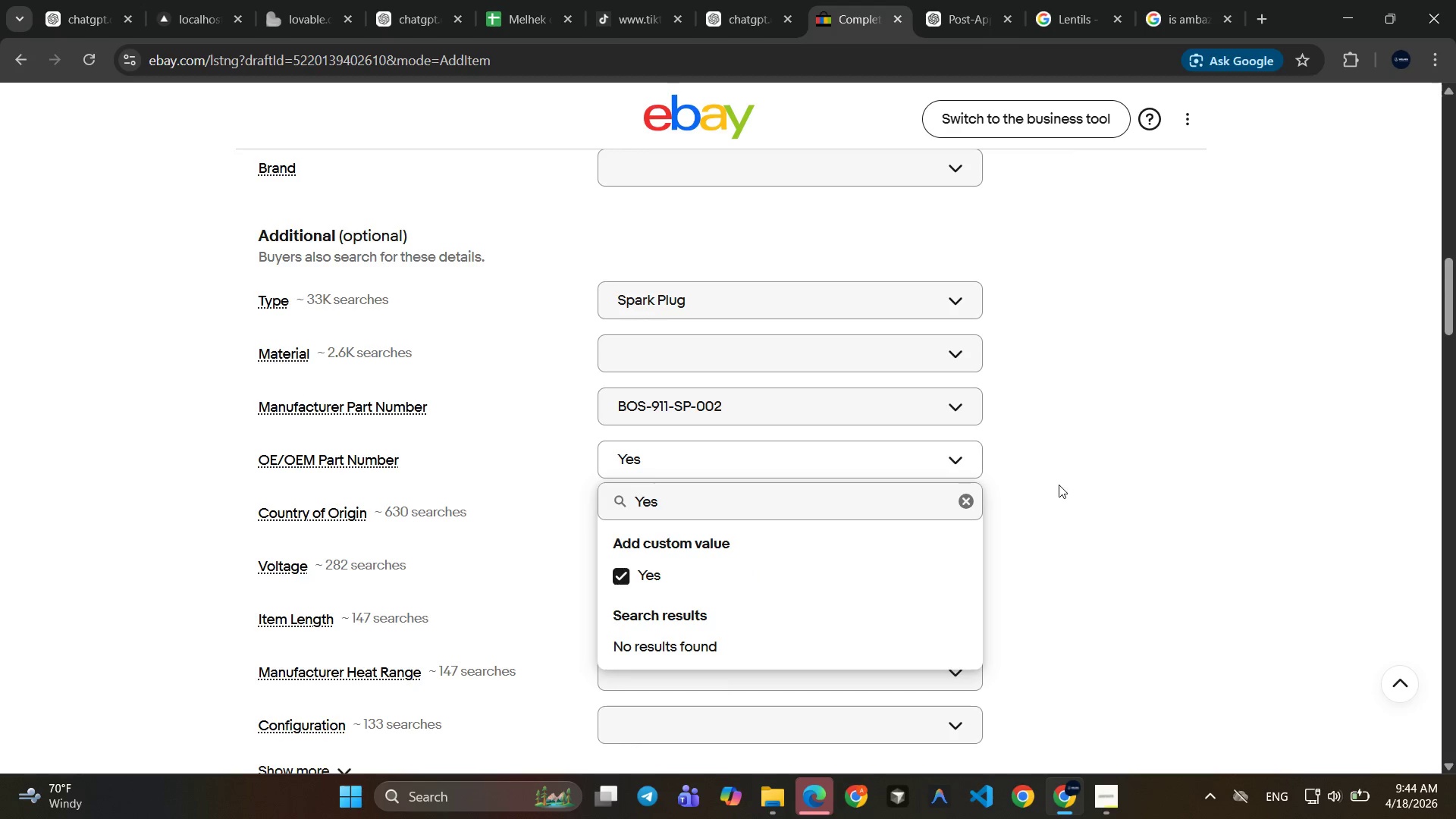 
left_click([1059, 486])
 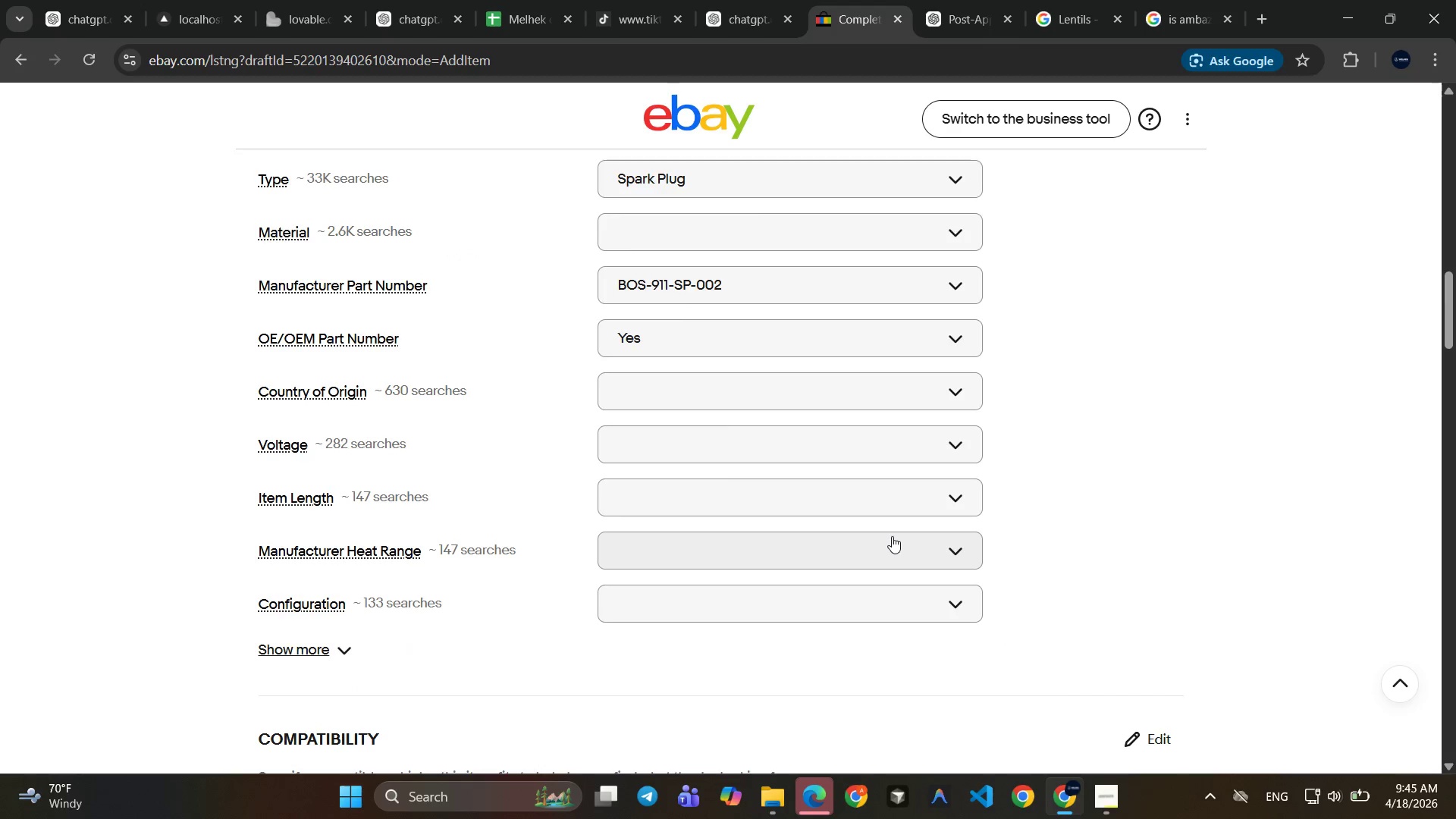 
wait(5.99)
 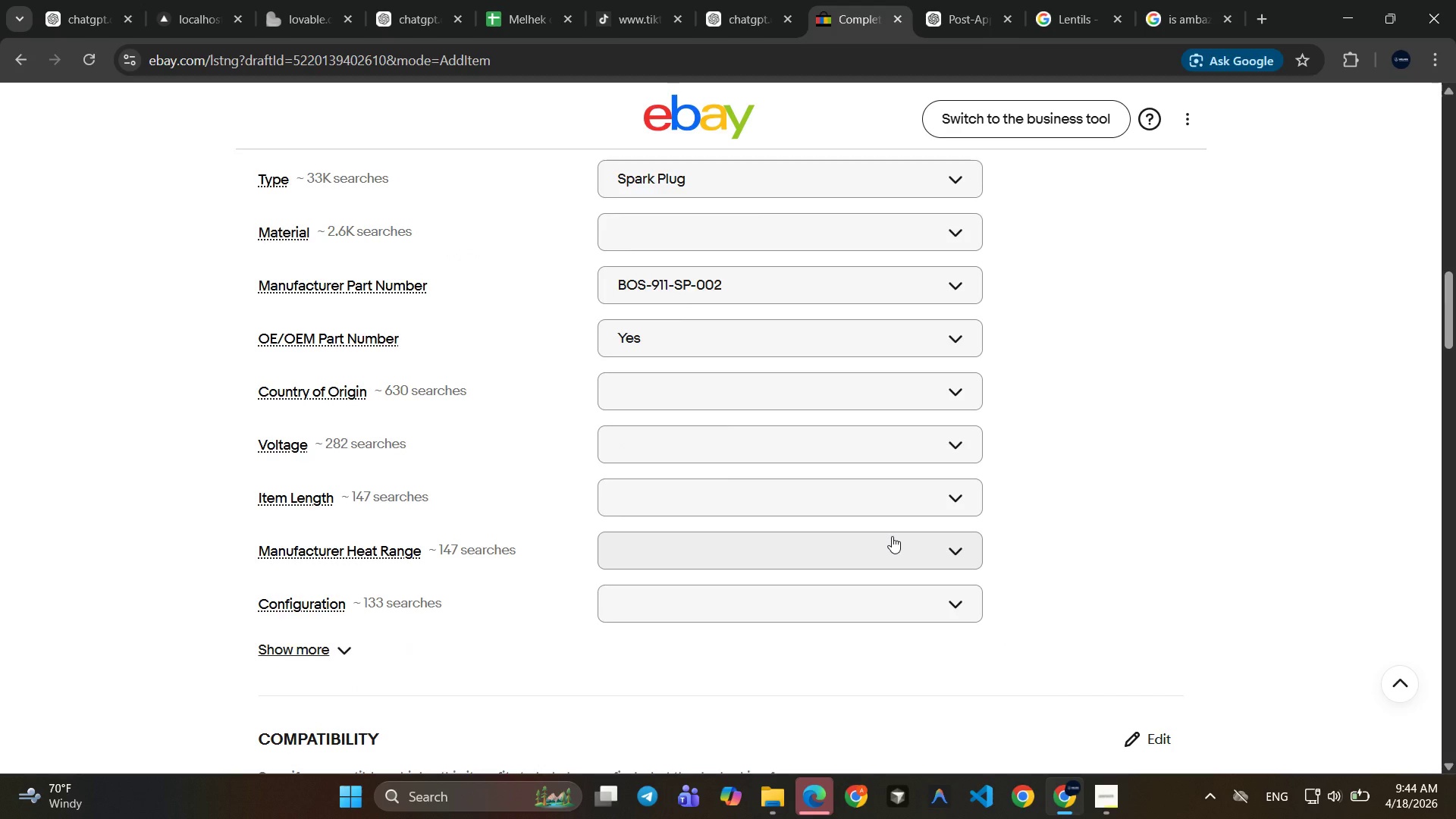 
mouse_move([714, 475])
 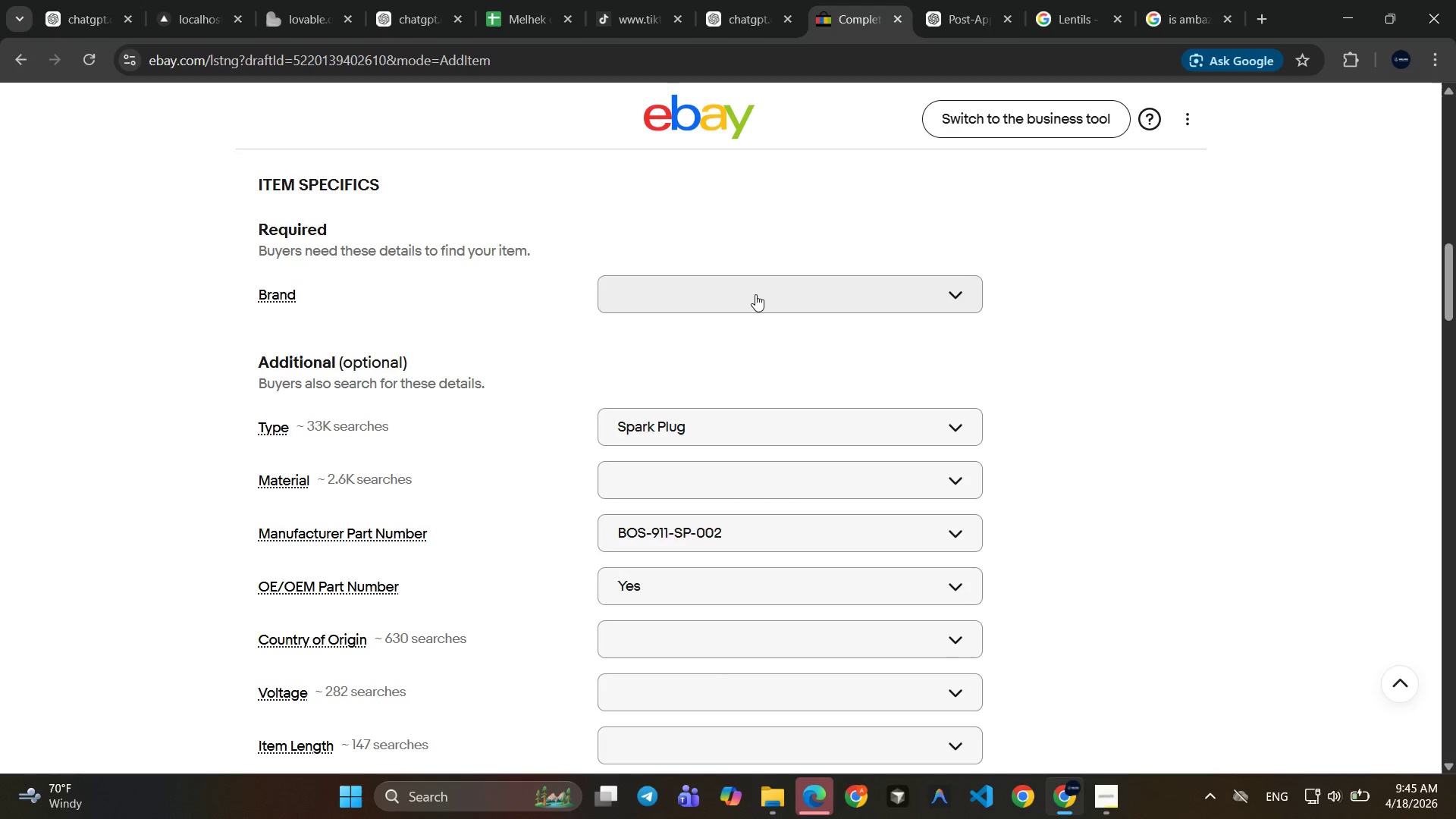 
left_click([755, 294])
 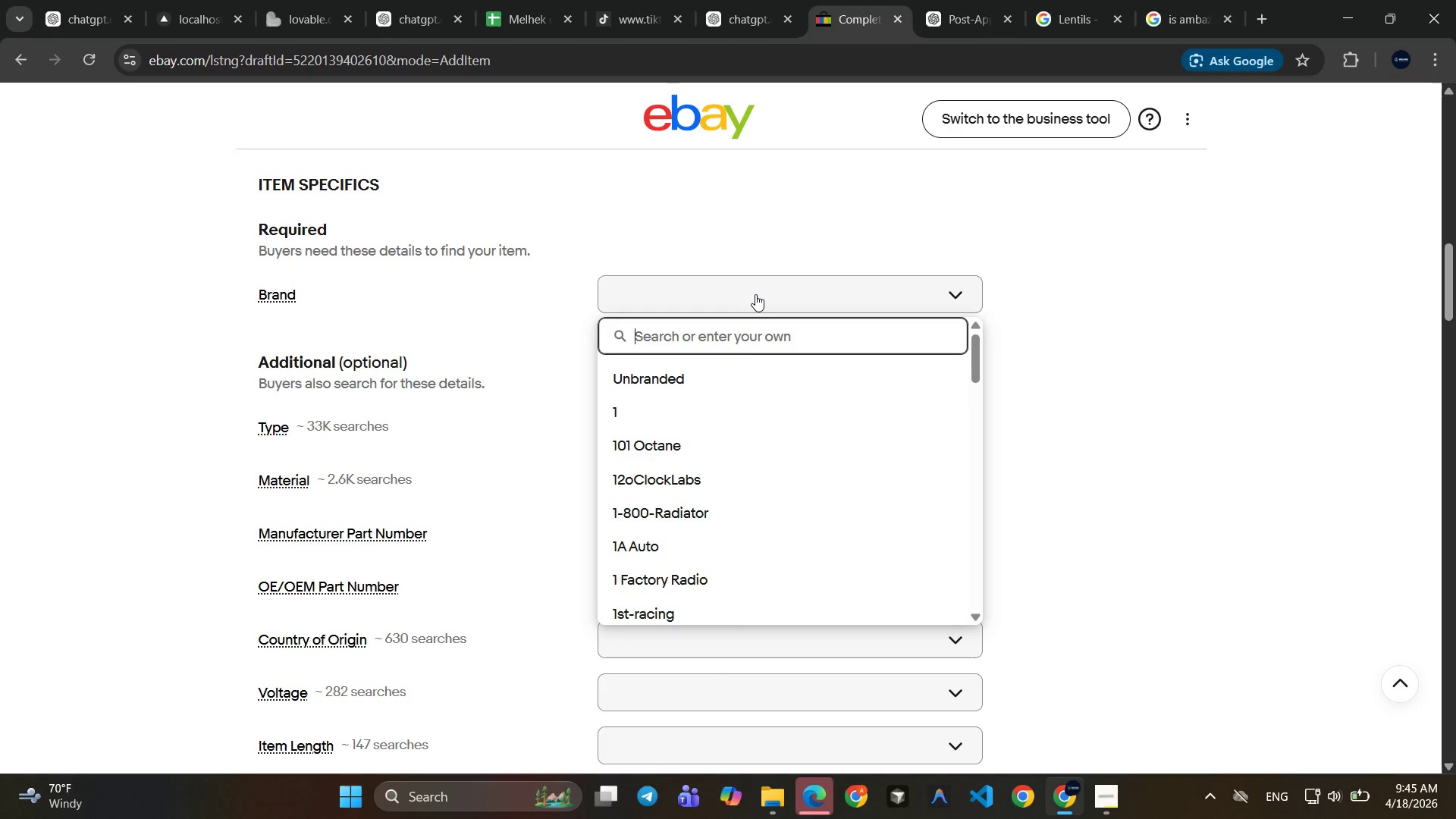 
type(Bosch)
 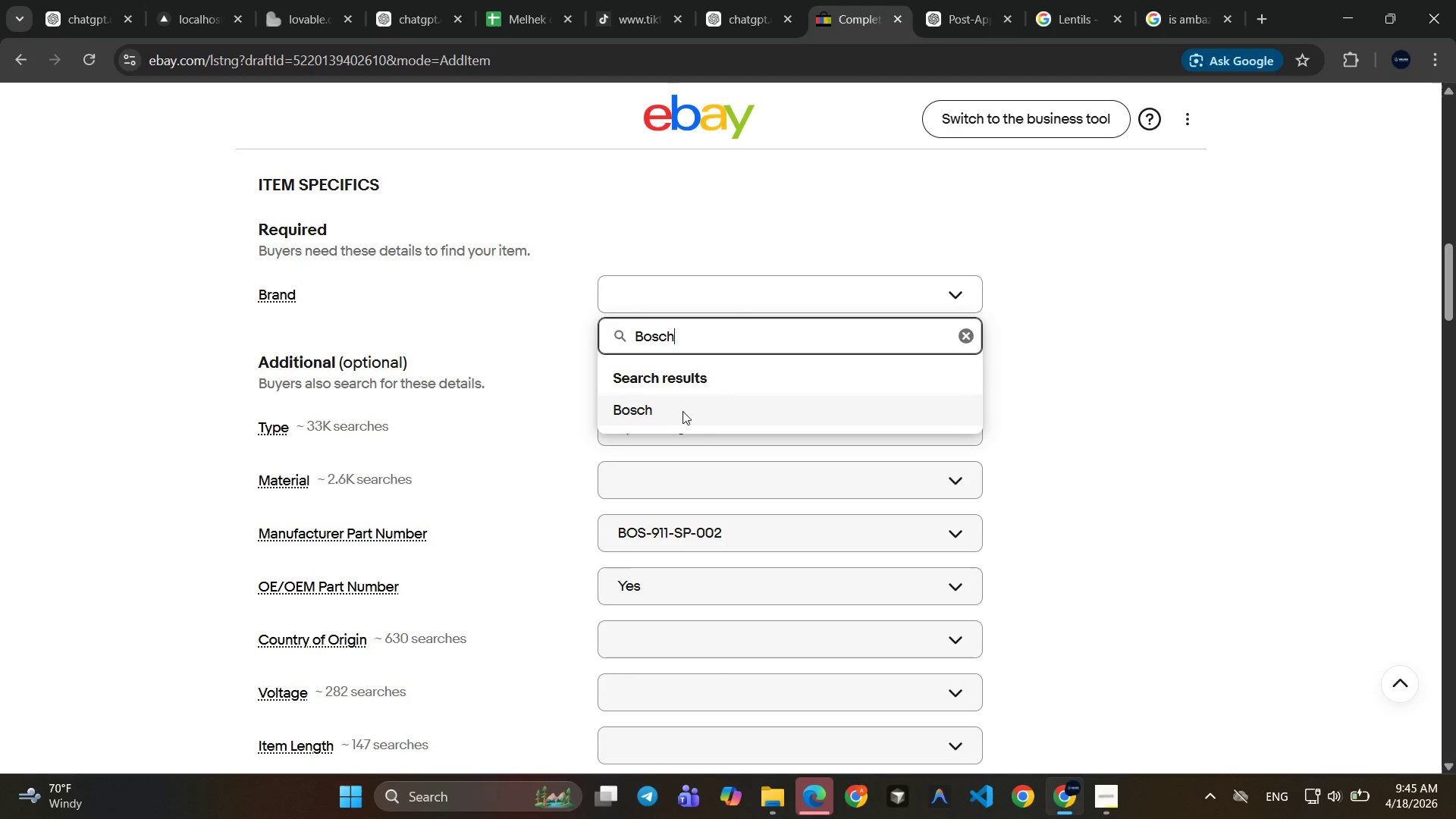 
left_click([682, 409])
 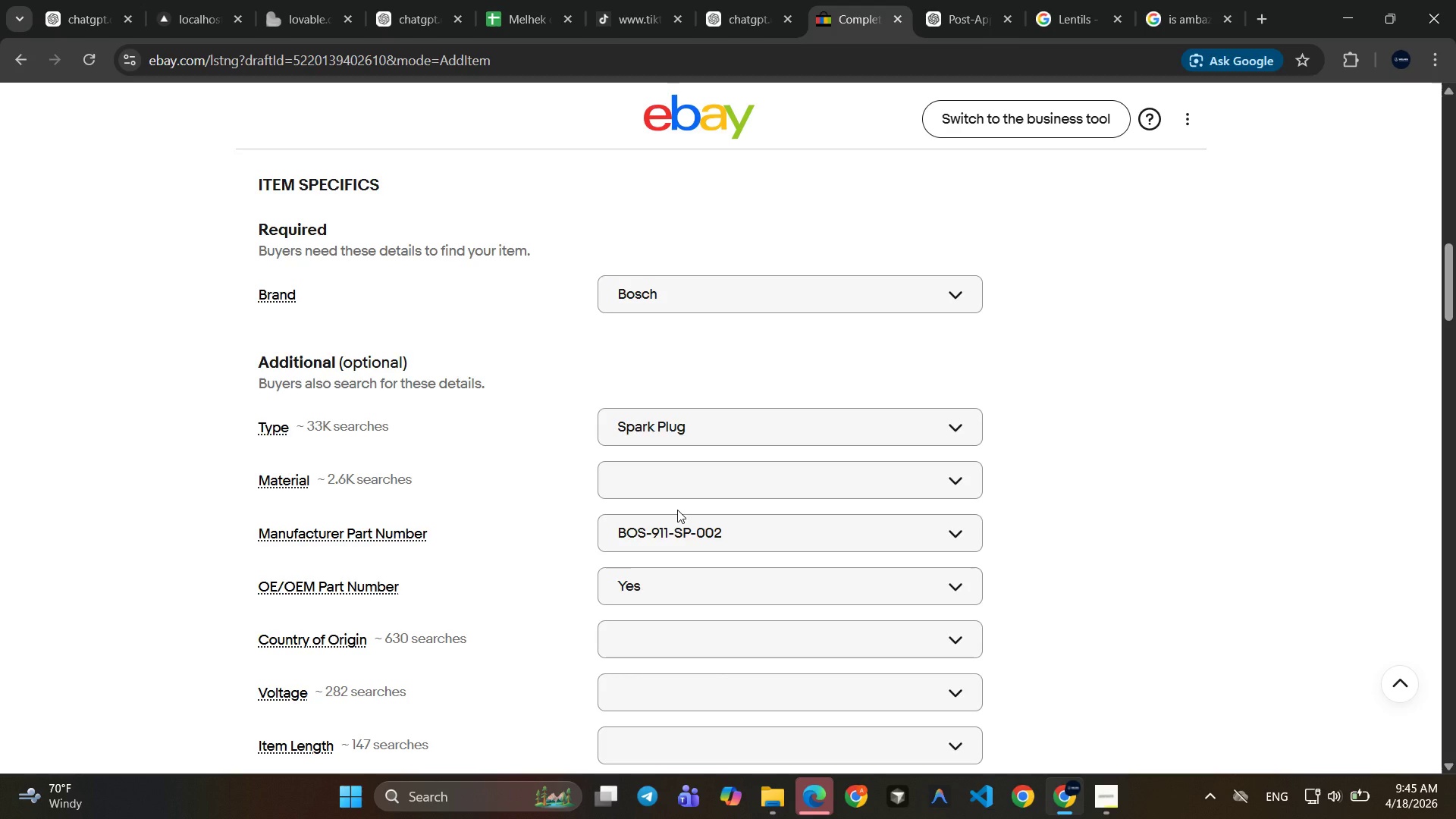 
key(Meta+Shift+S)
 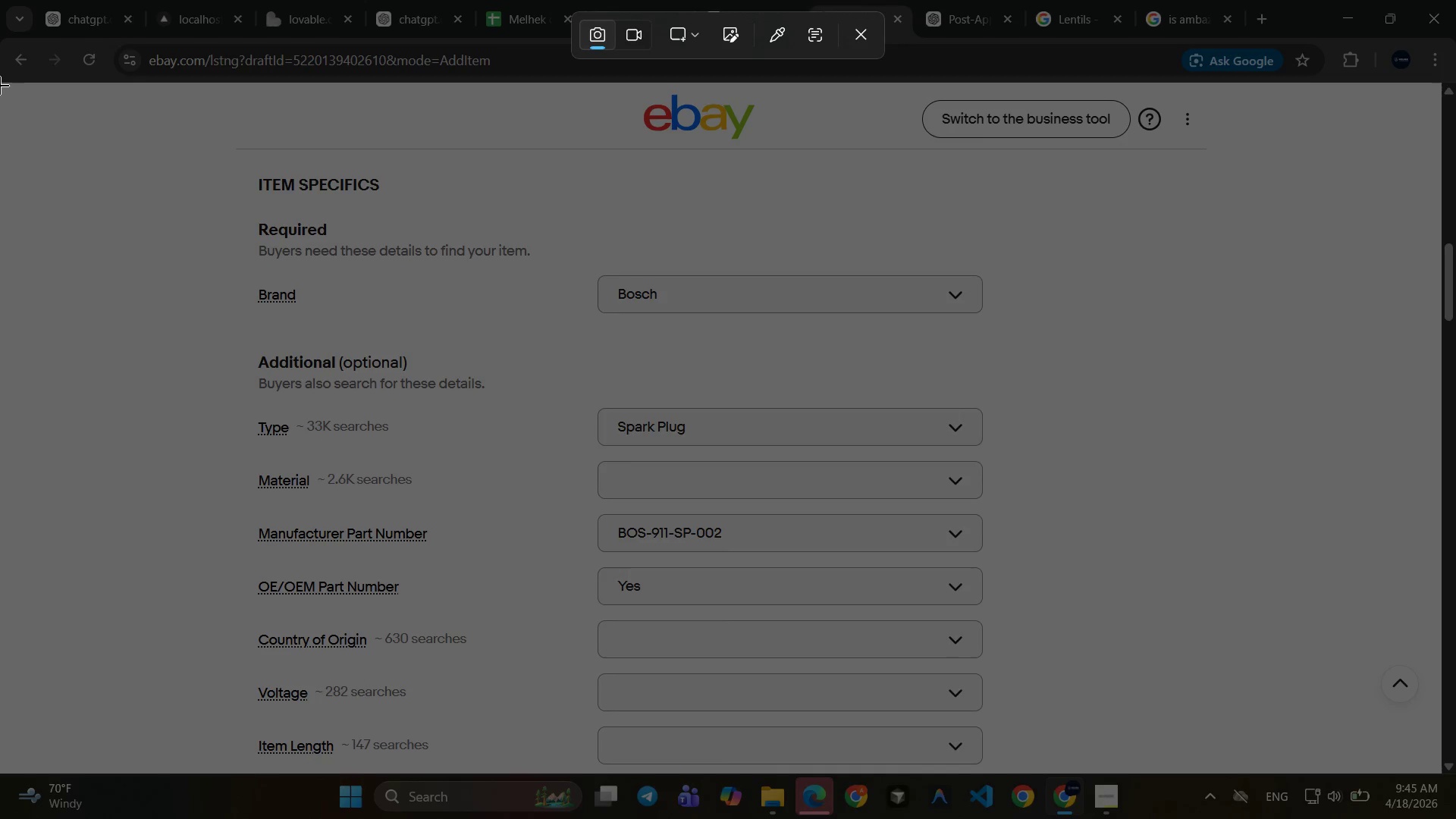 
left_click_drag(start_coordinate=[0, 86], to_coordinate=[1434, 769])
 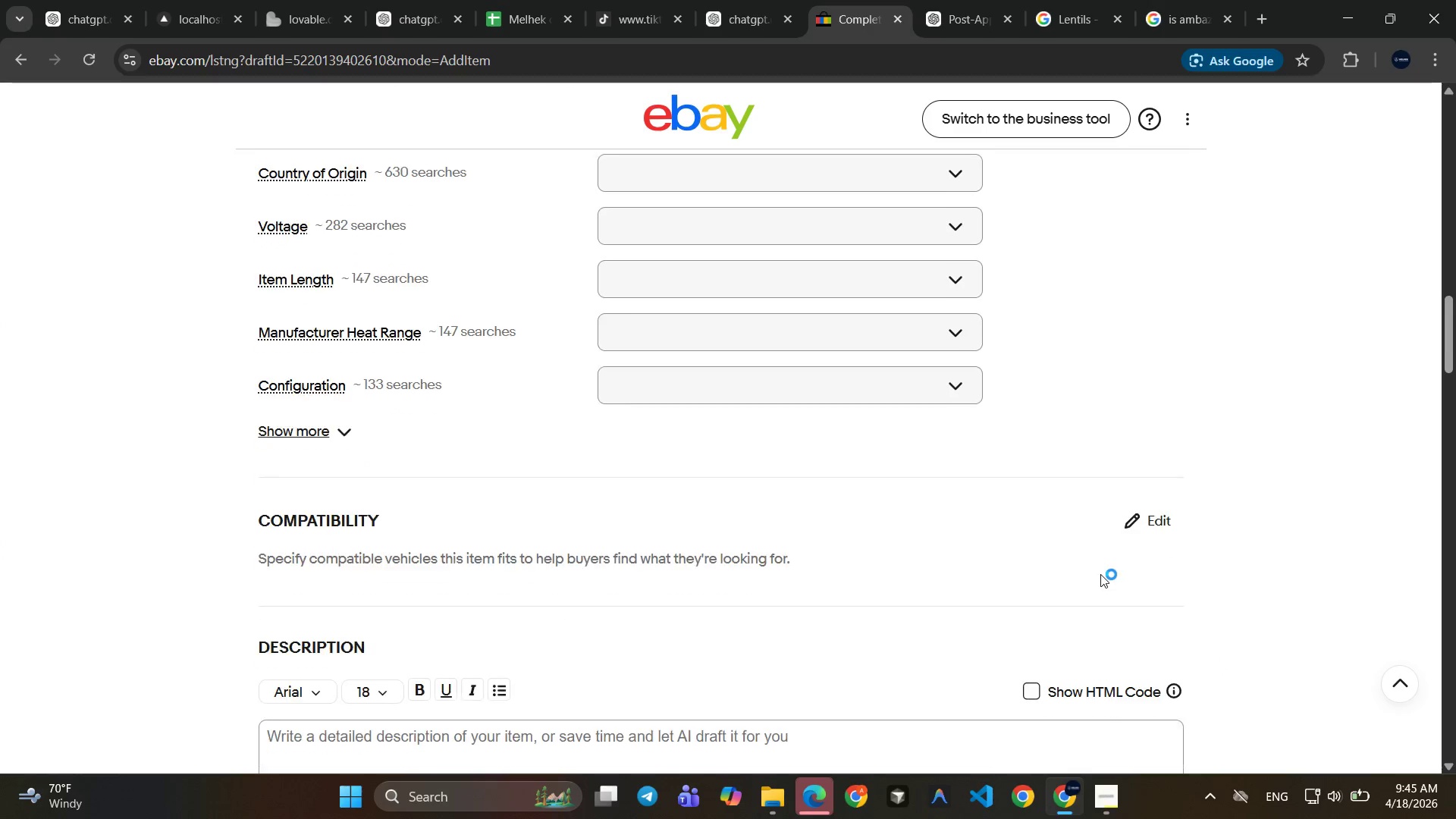 
scroll: coordinate [1100, 574], scroll_direction: down, amount: 2.0
 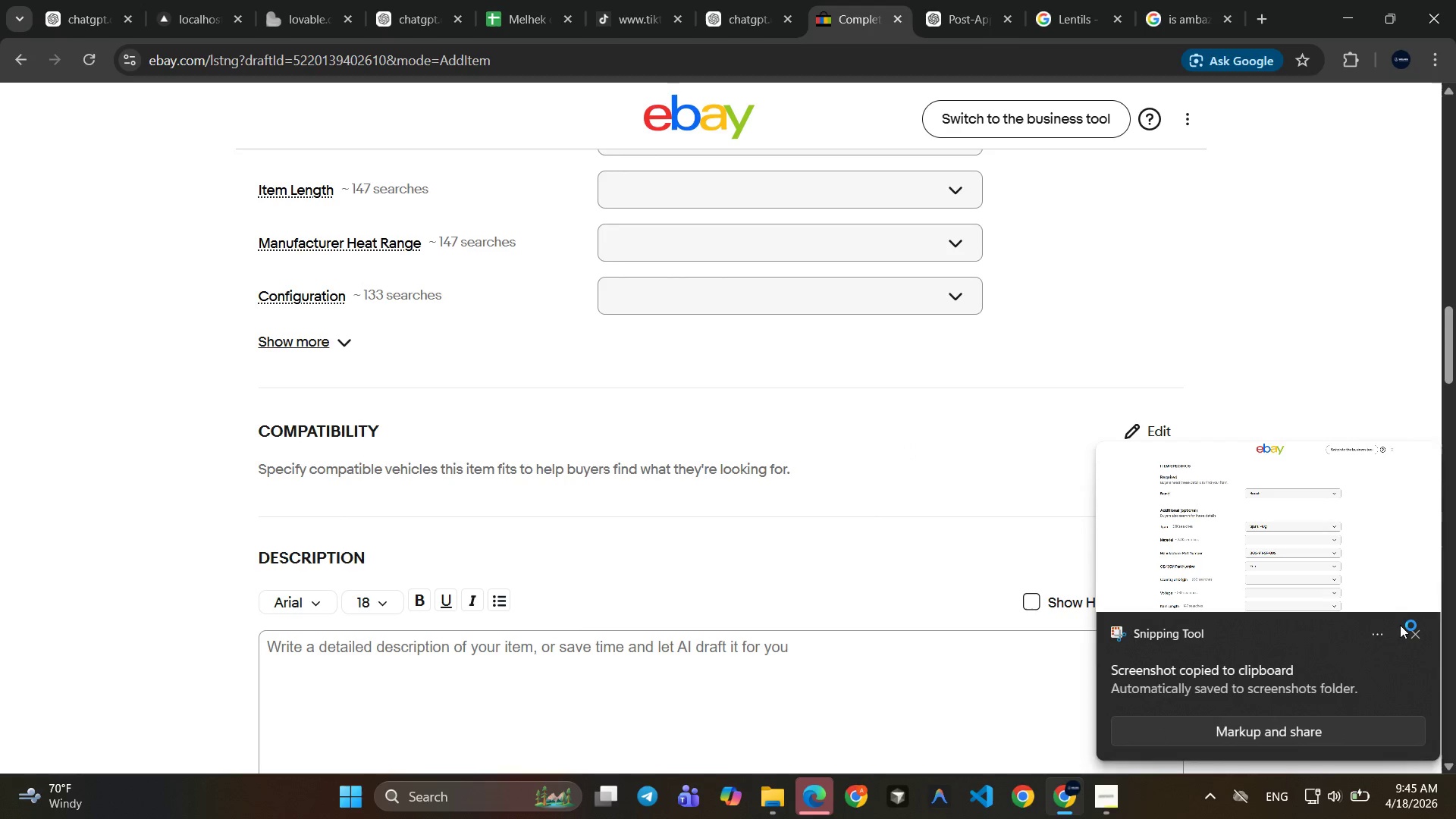 
left_click([1412, 633])
 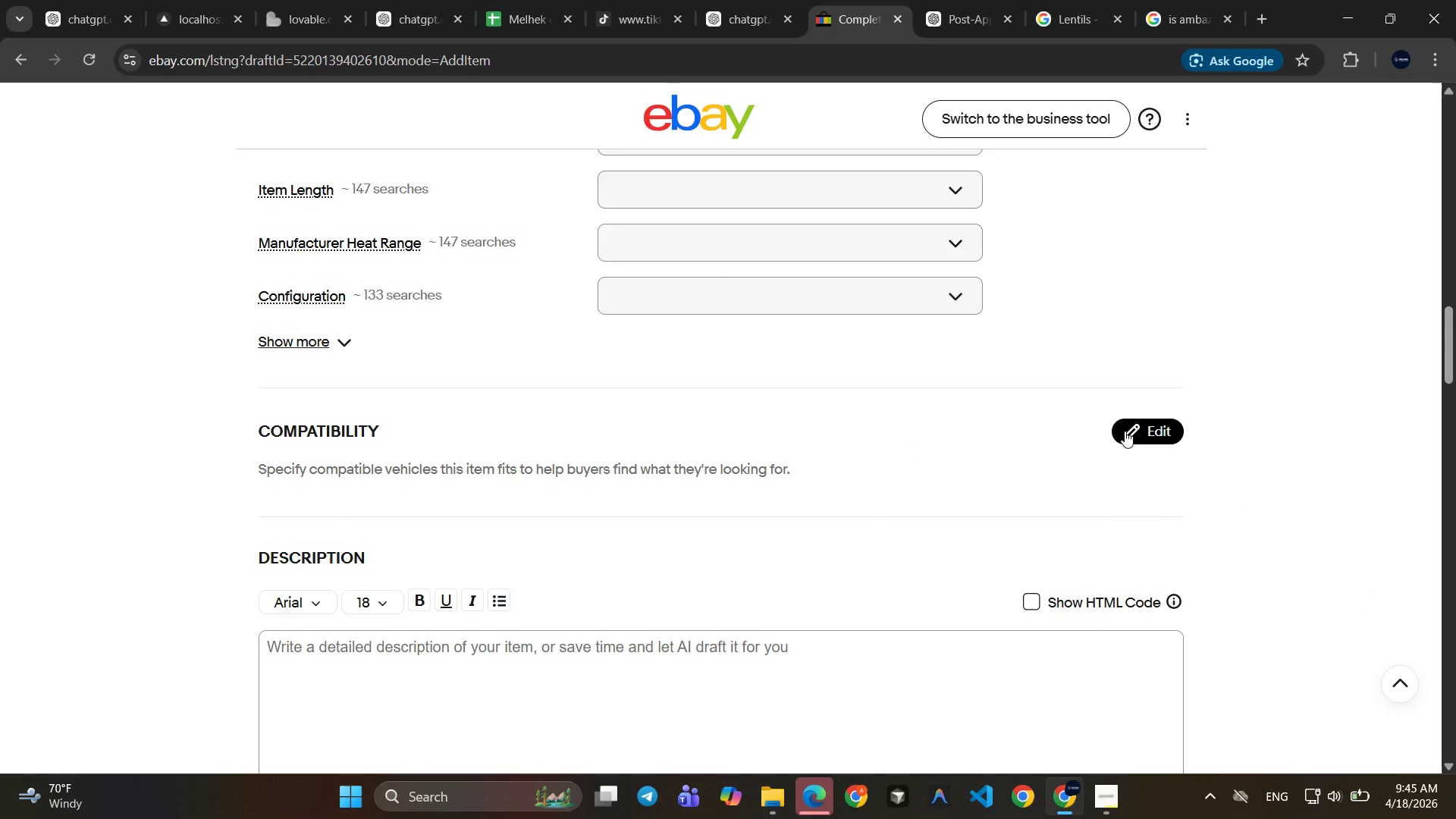 
left_click([1125, 431])
 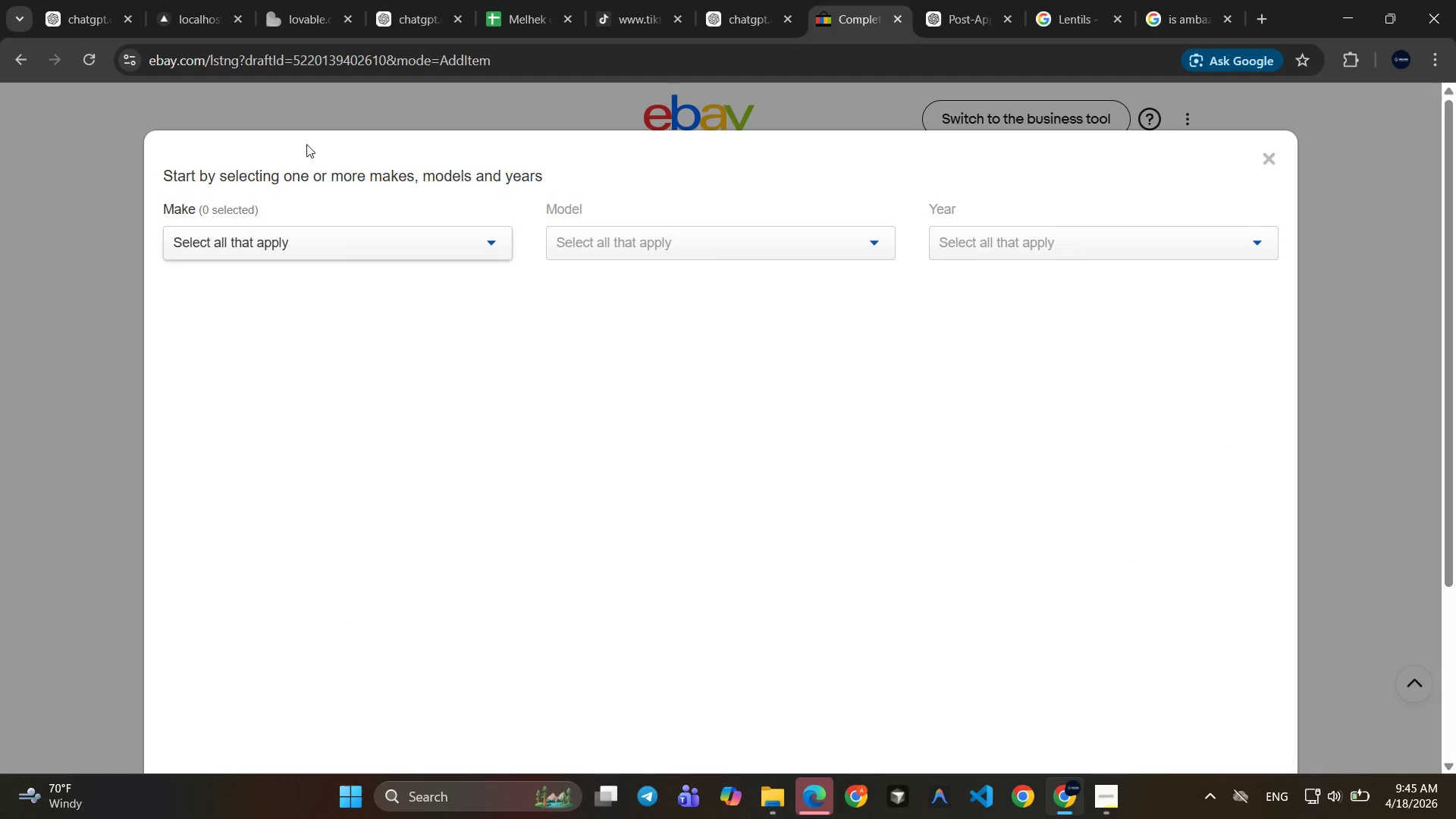 
left_click([387, 236])
 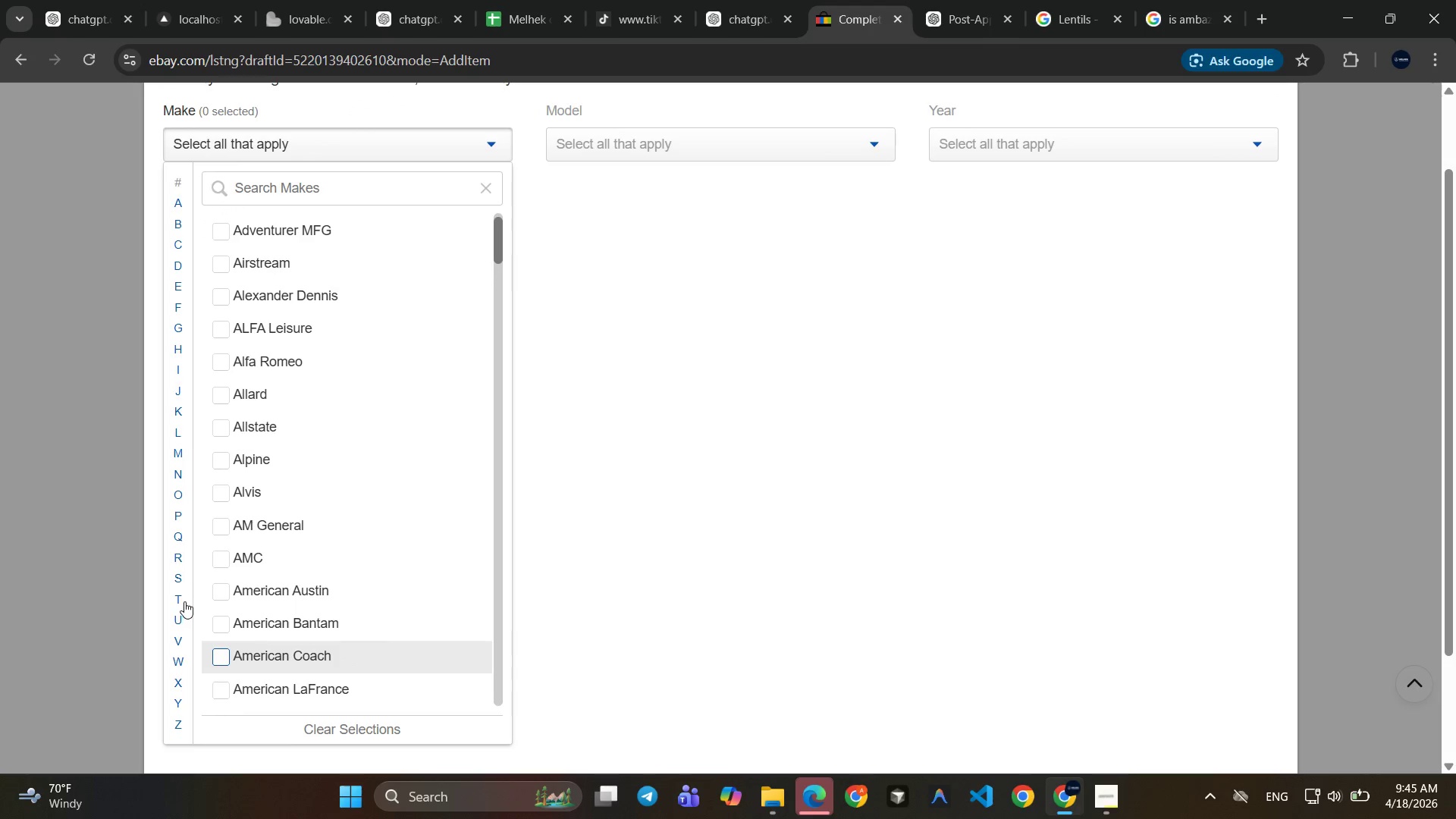 
wait(5.92)
 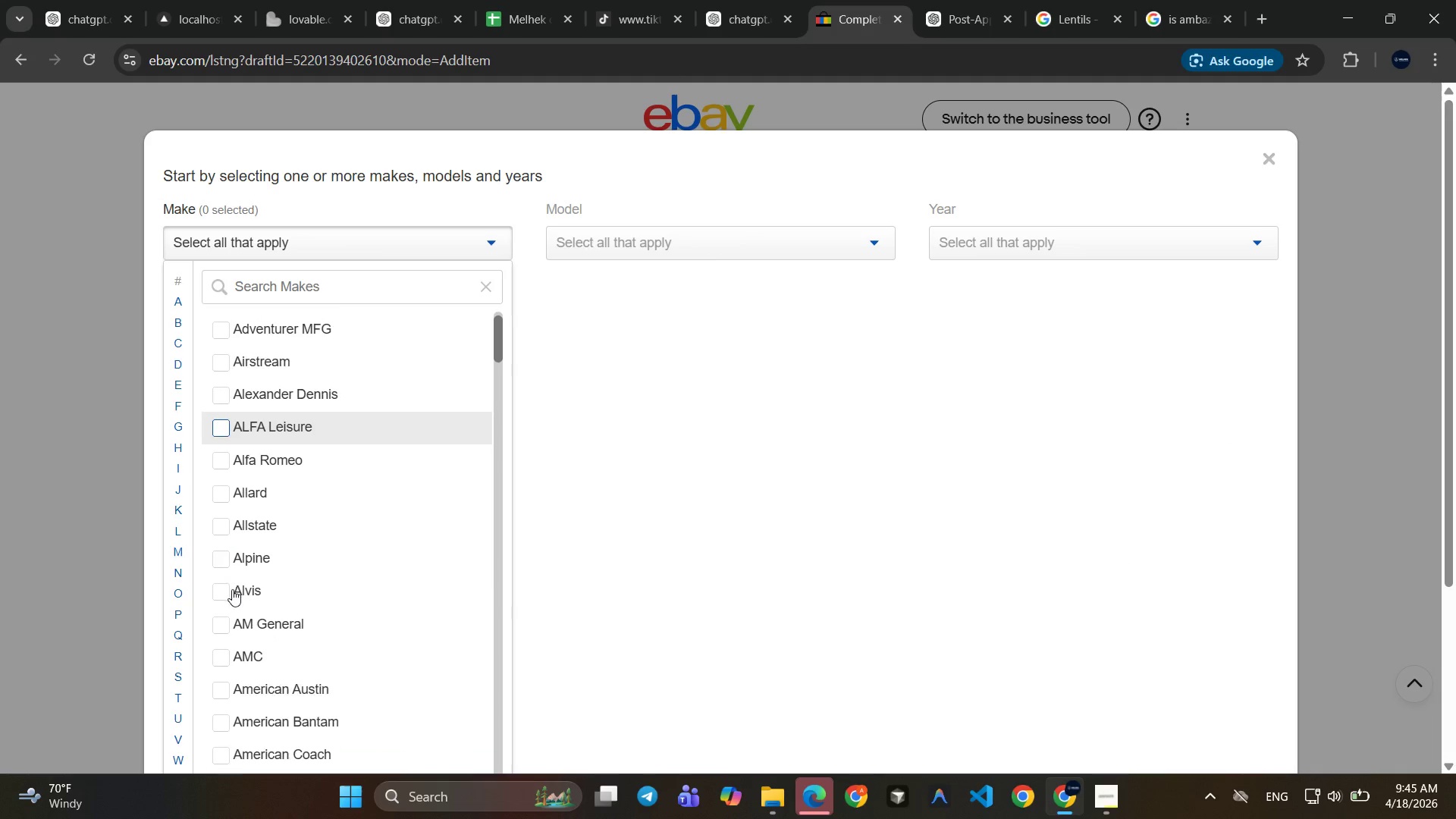 
left_click([176, 519])
 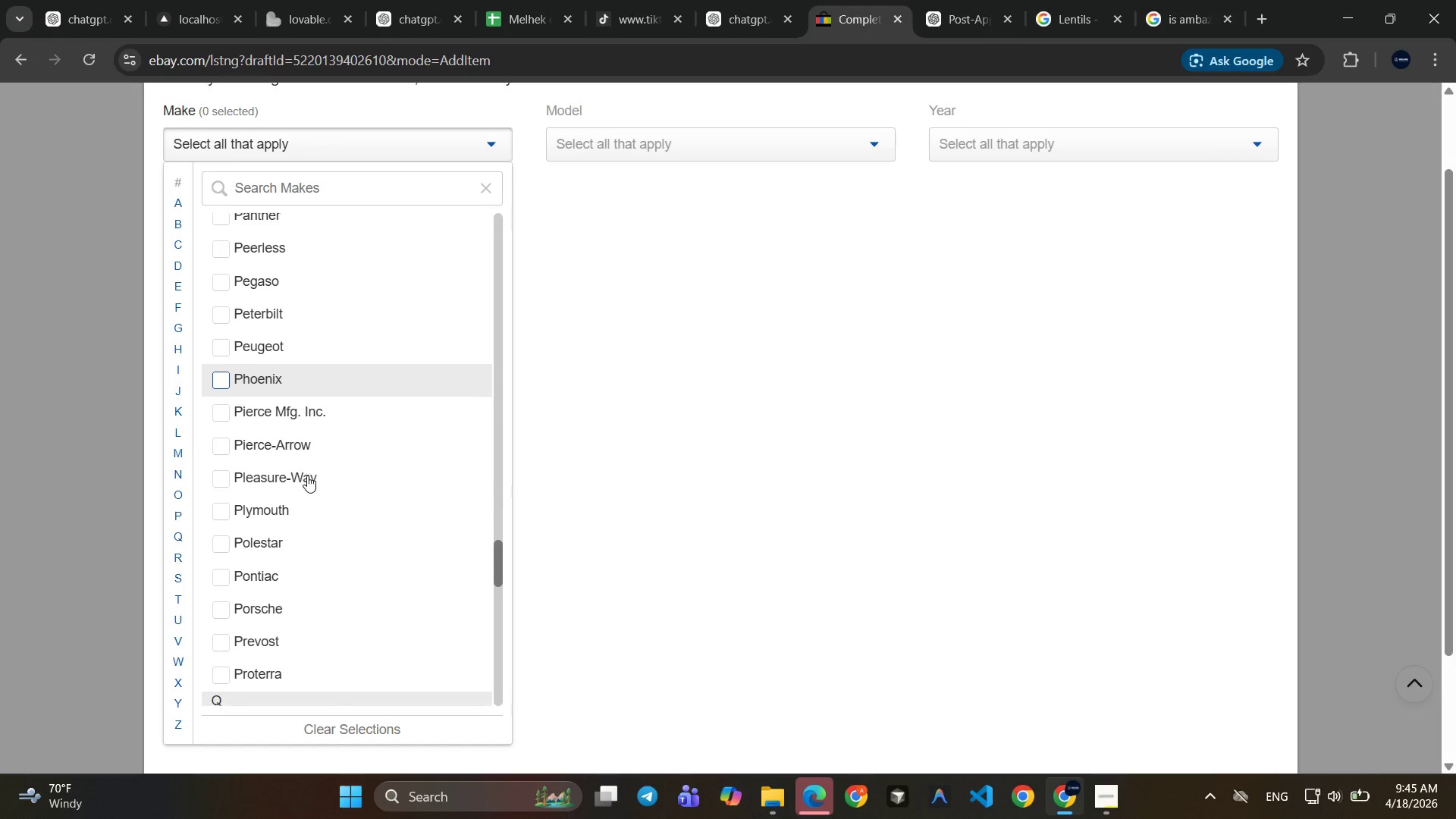 
left_click([296, 599])
 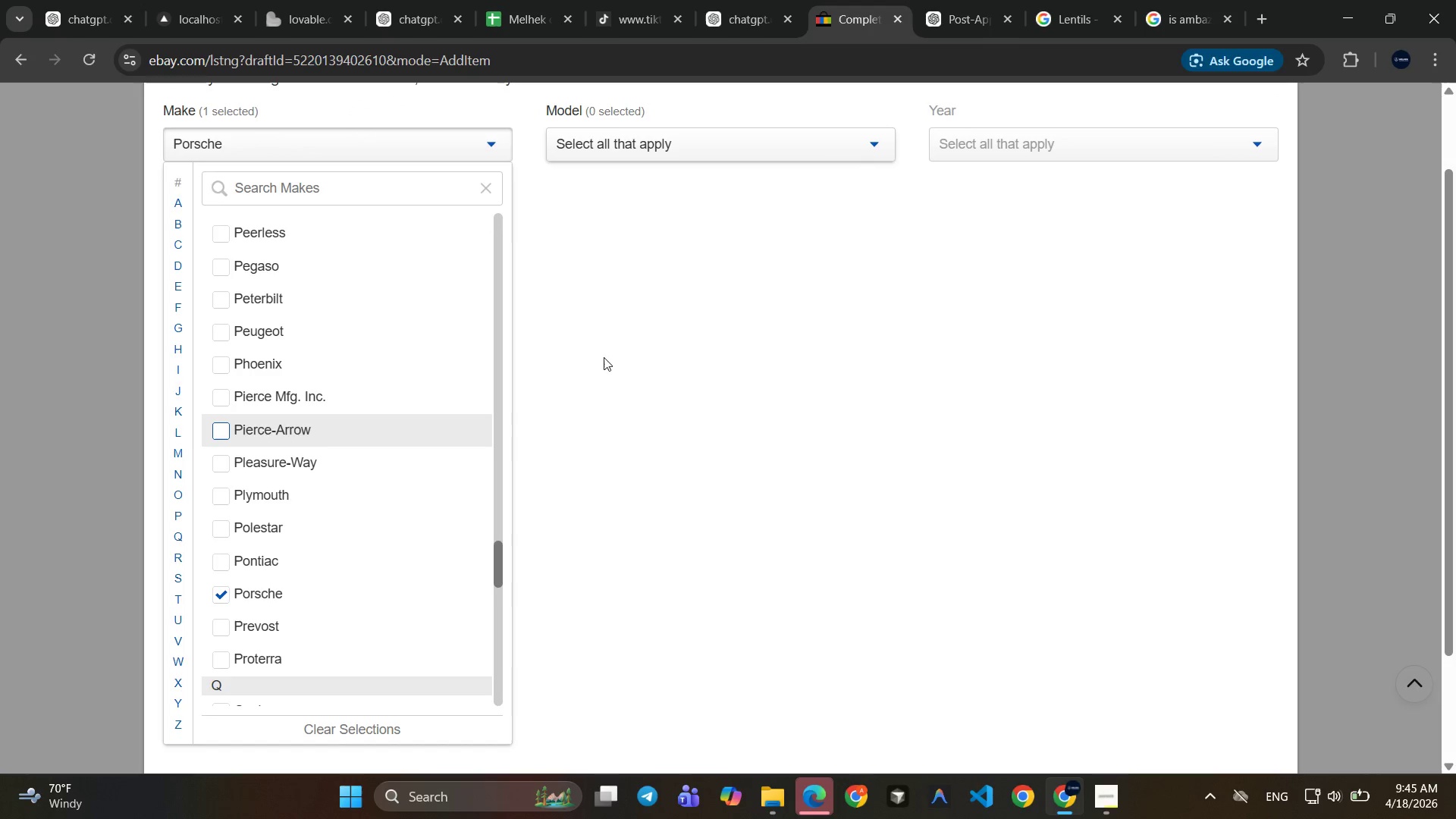 
left_click([653, 196])
 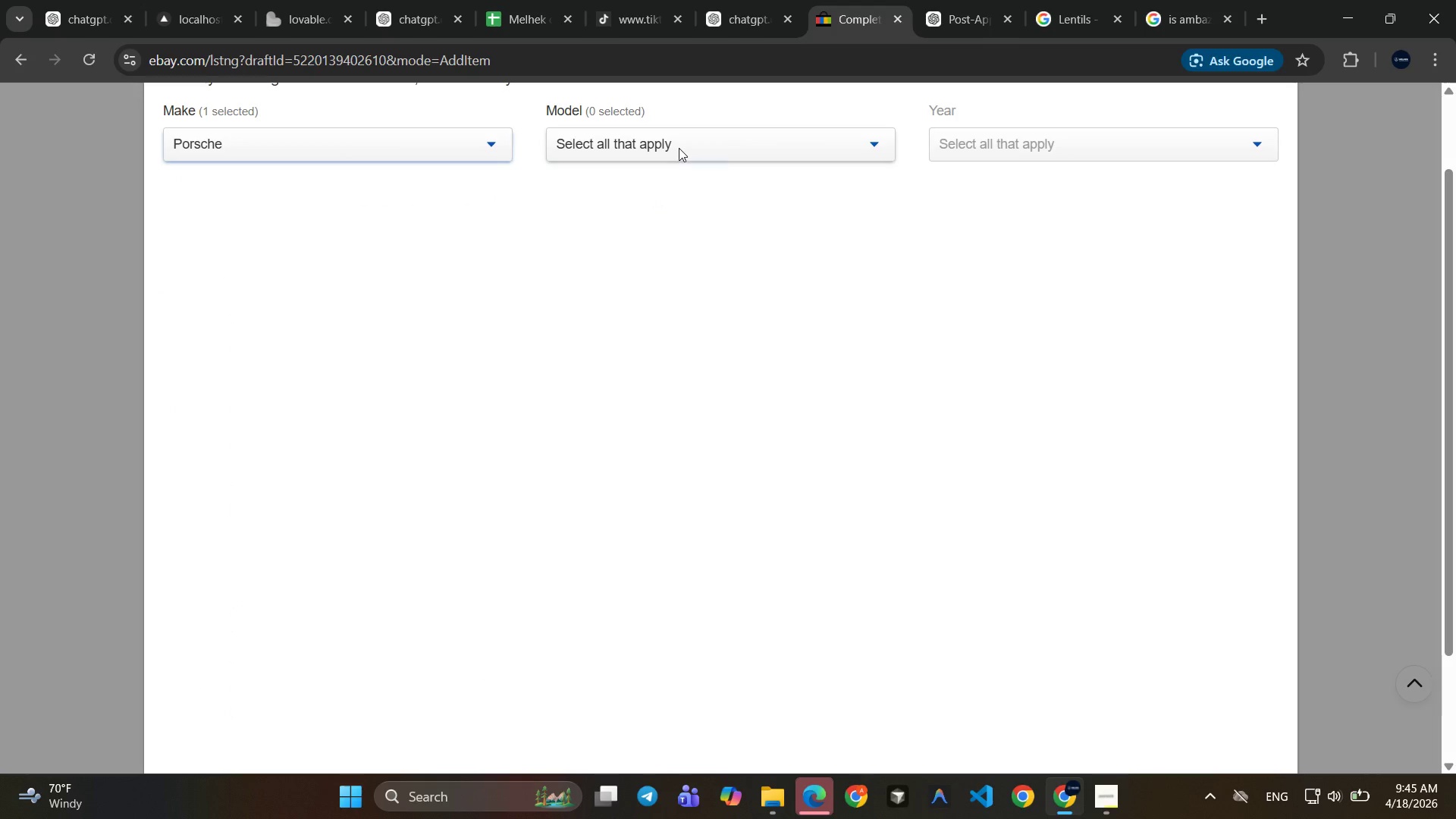 
left_click([679, 148])
 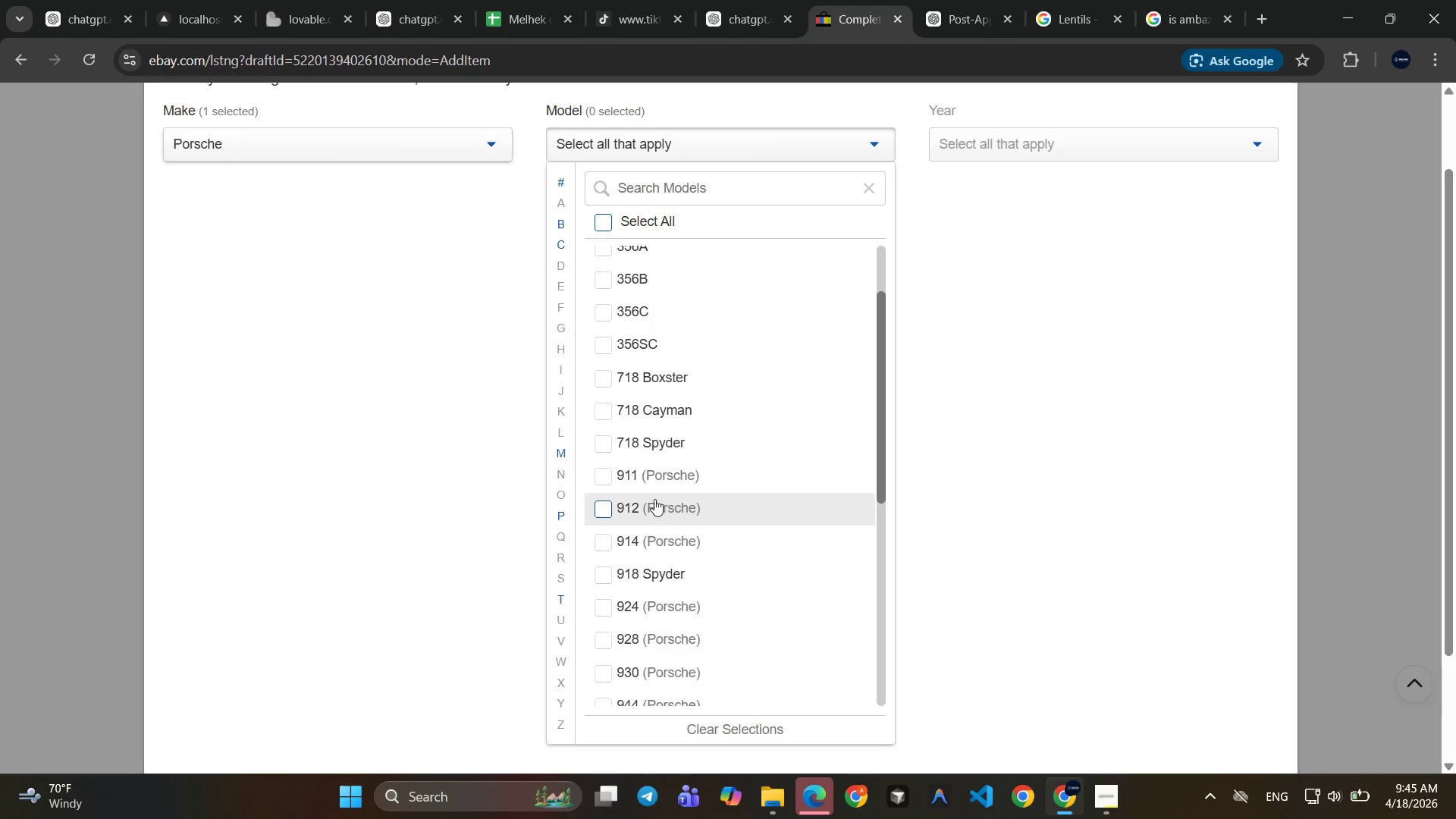 
left_click([666, 463])
 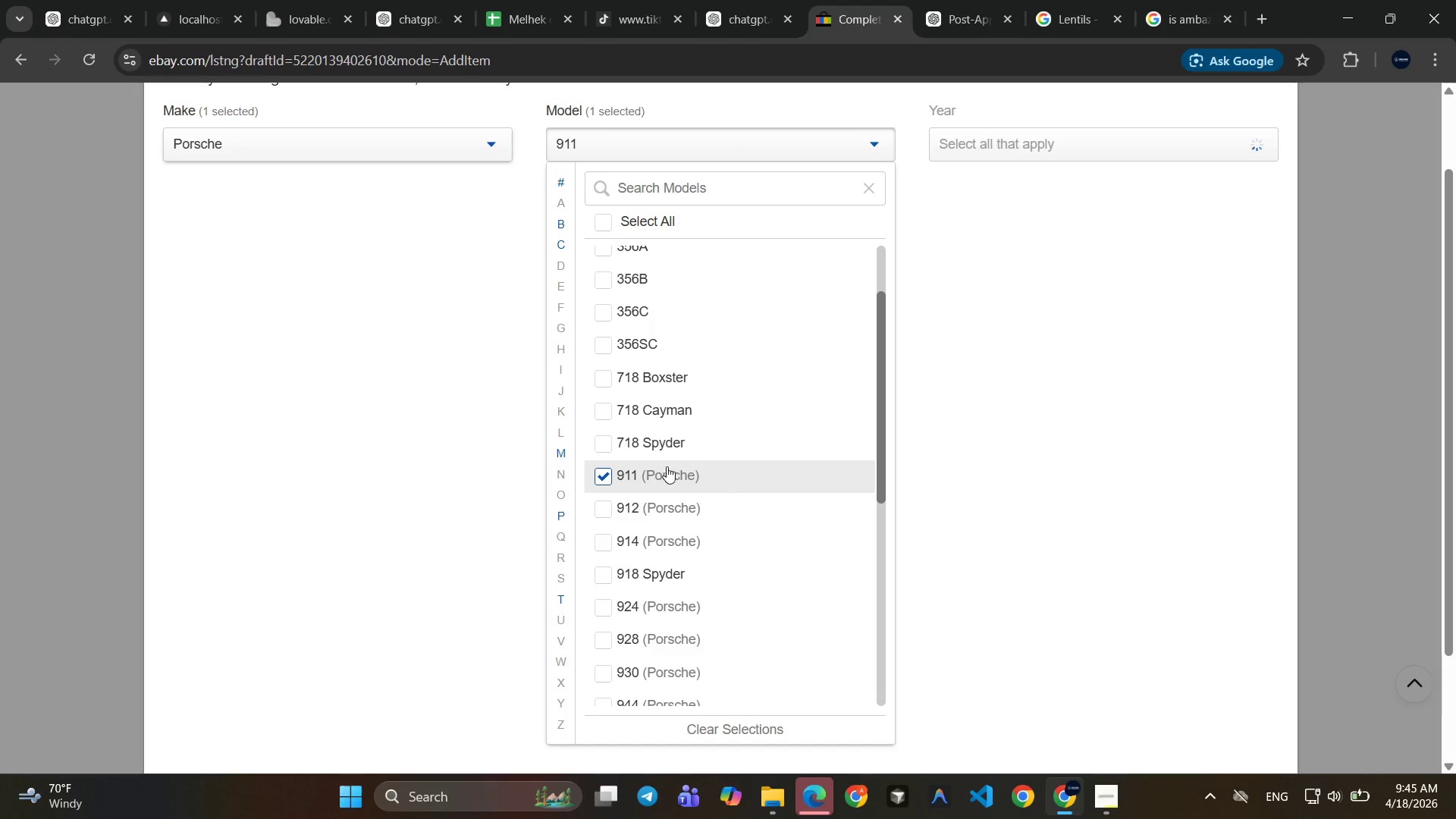 
mouse_move([684, 489])
 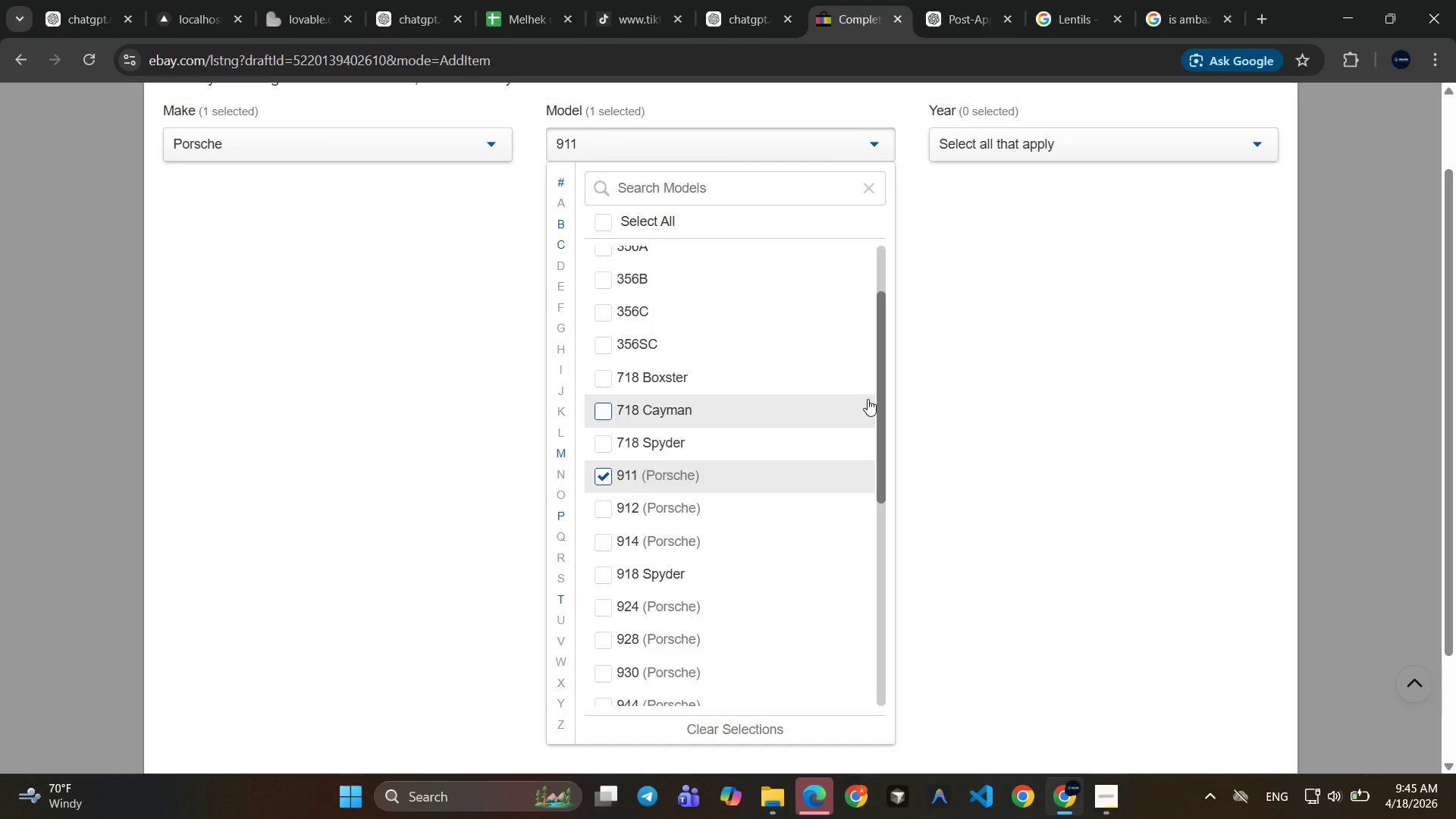 
left_click([868, 399])
 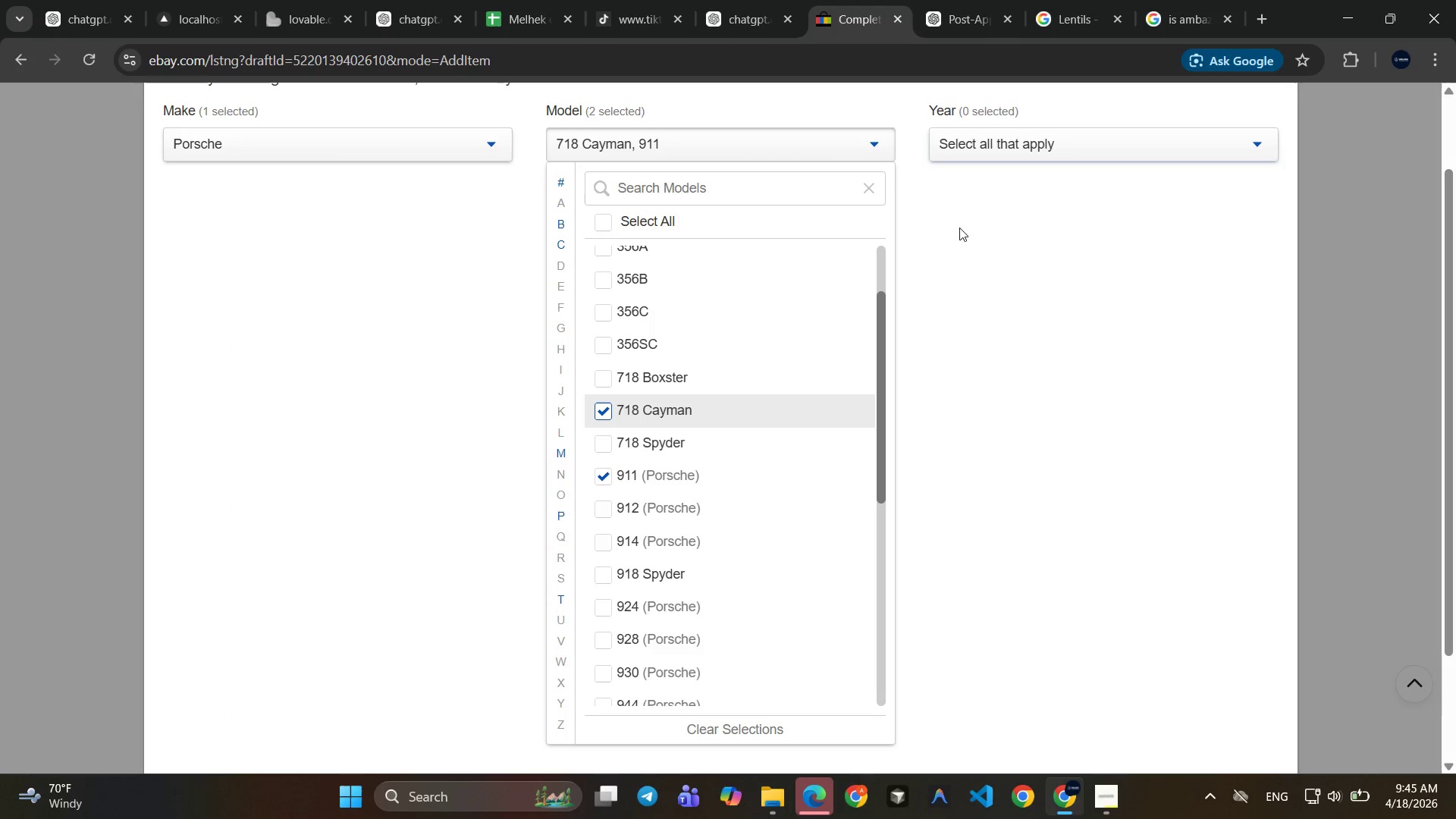 
left_click([1053, 265])
 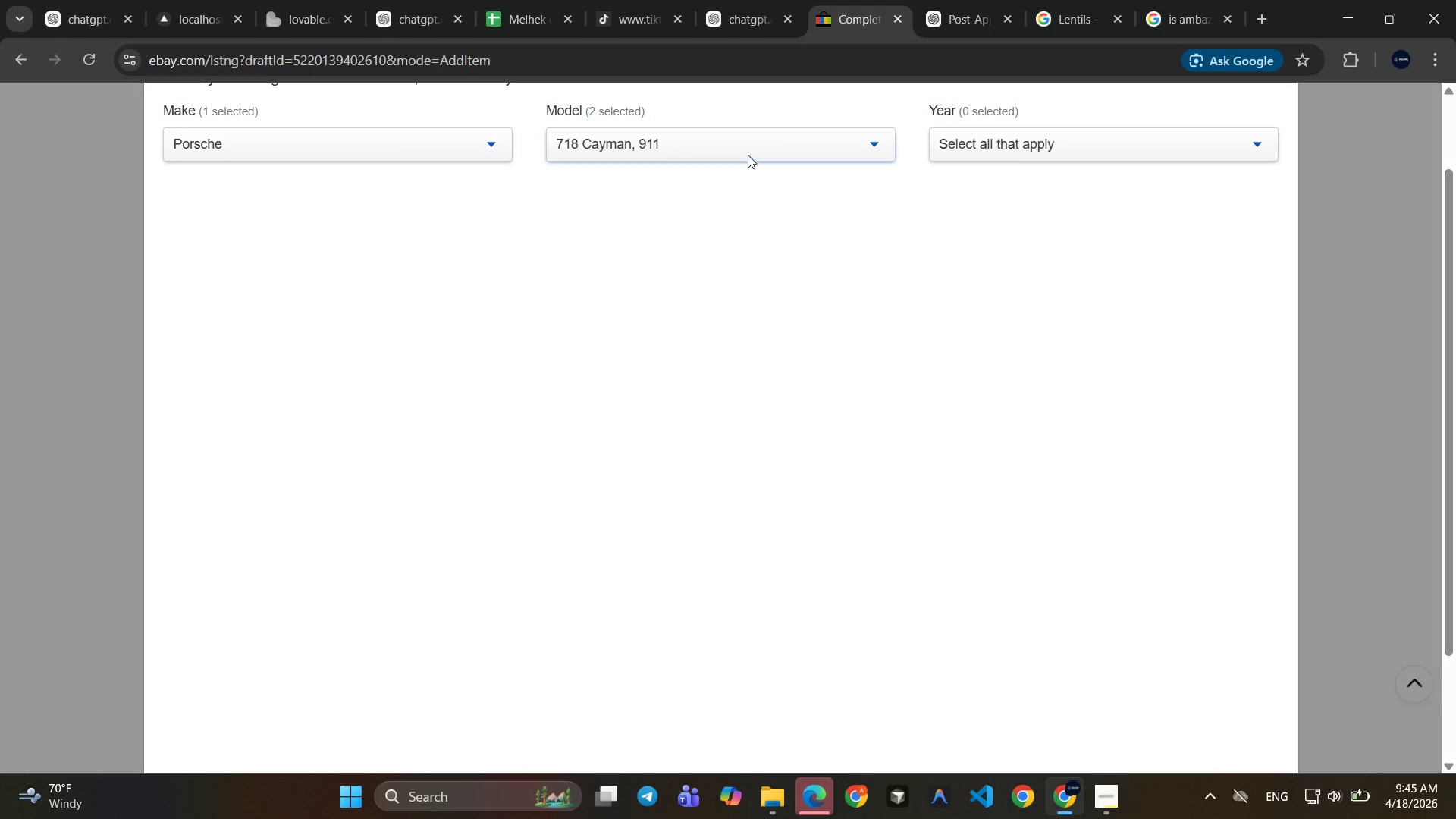 
left_click([748, 153])
 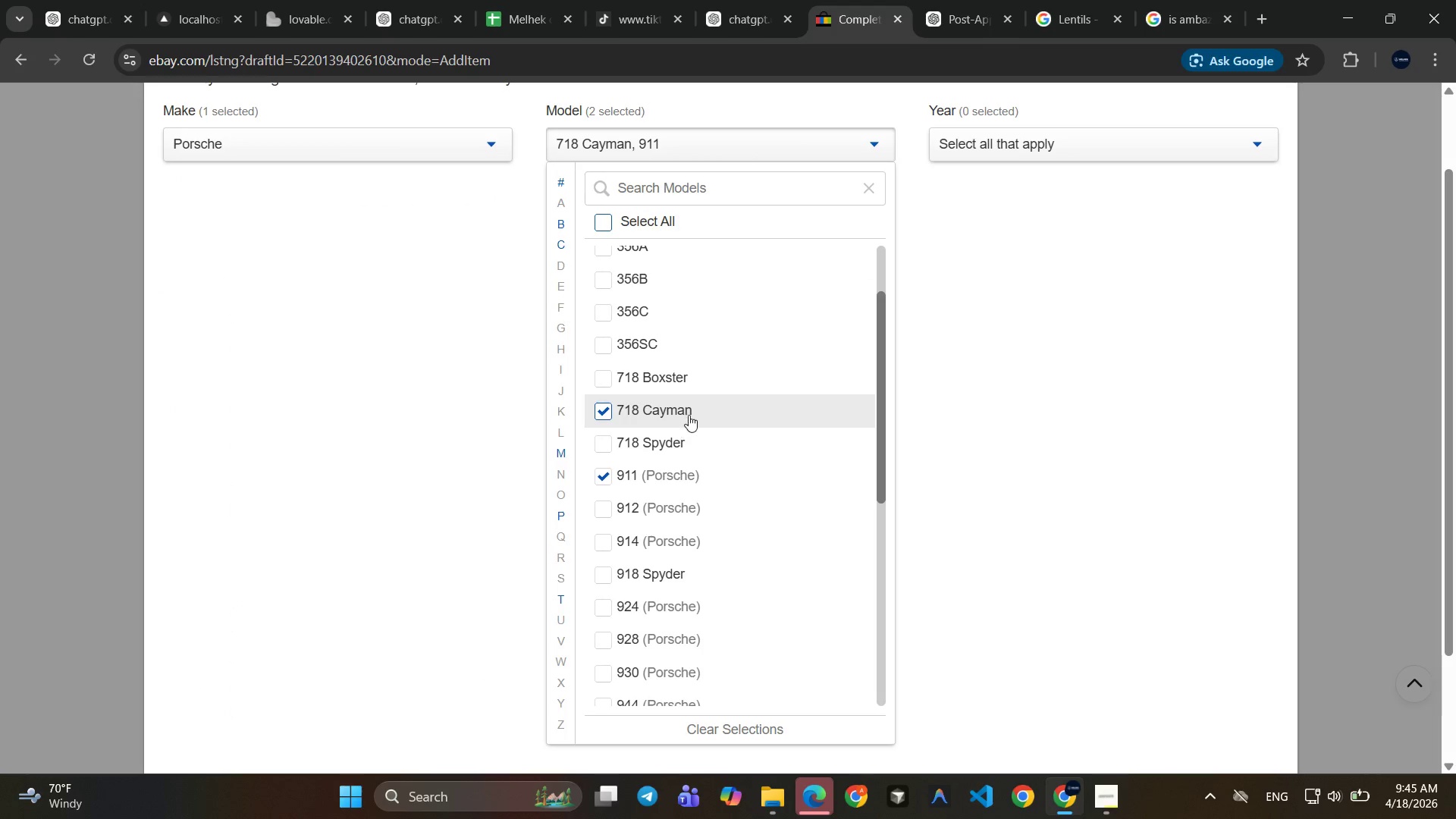 
left_click([690, 414])
 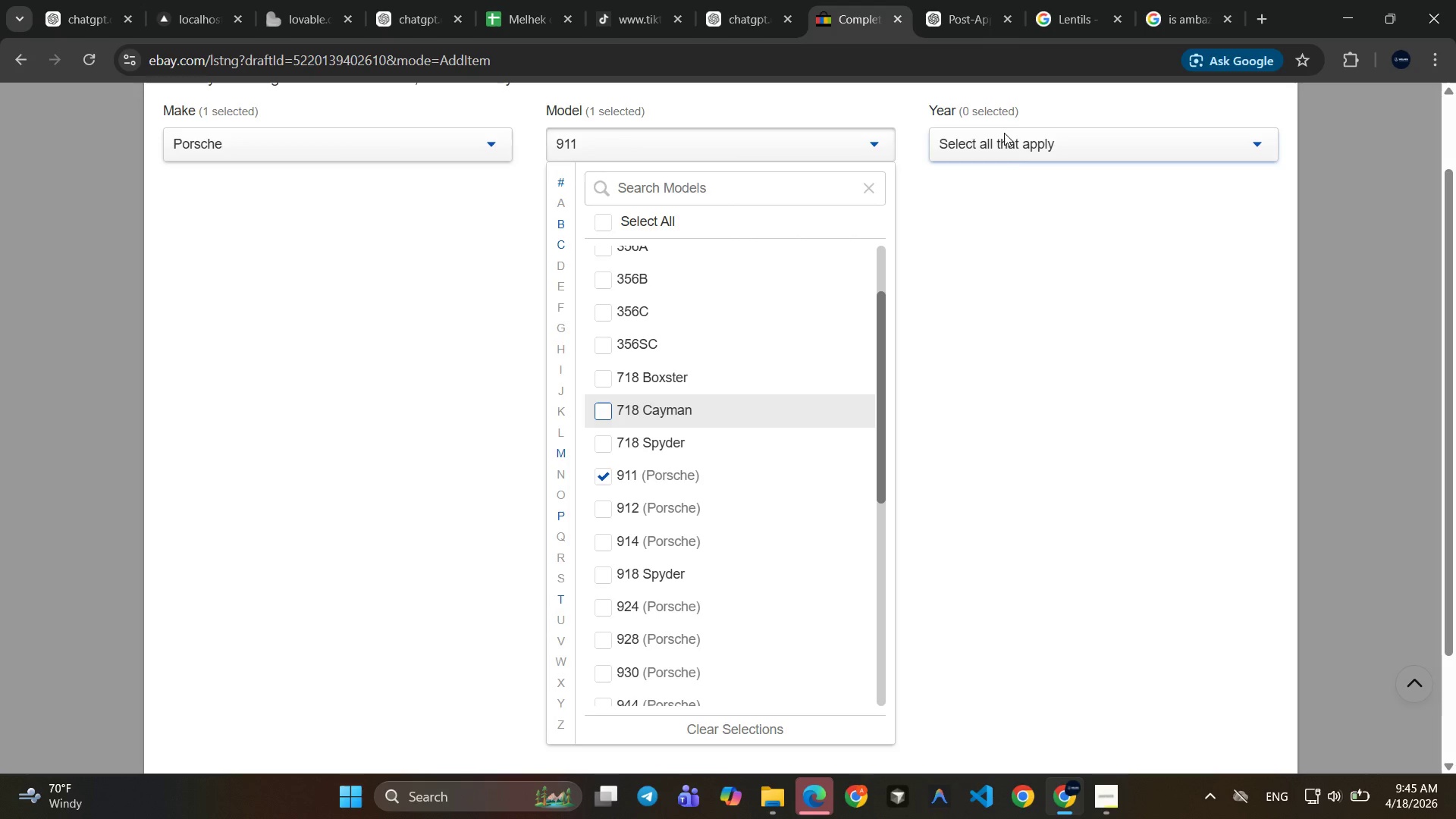 
left_click([1008, 147])
 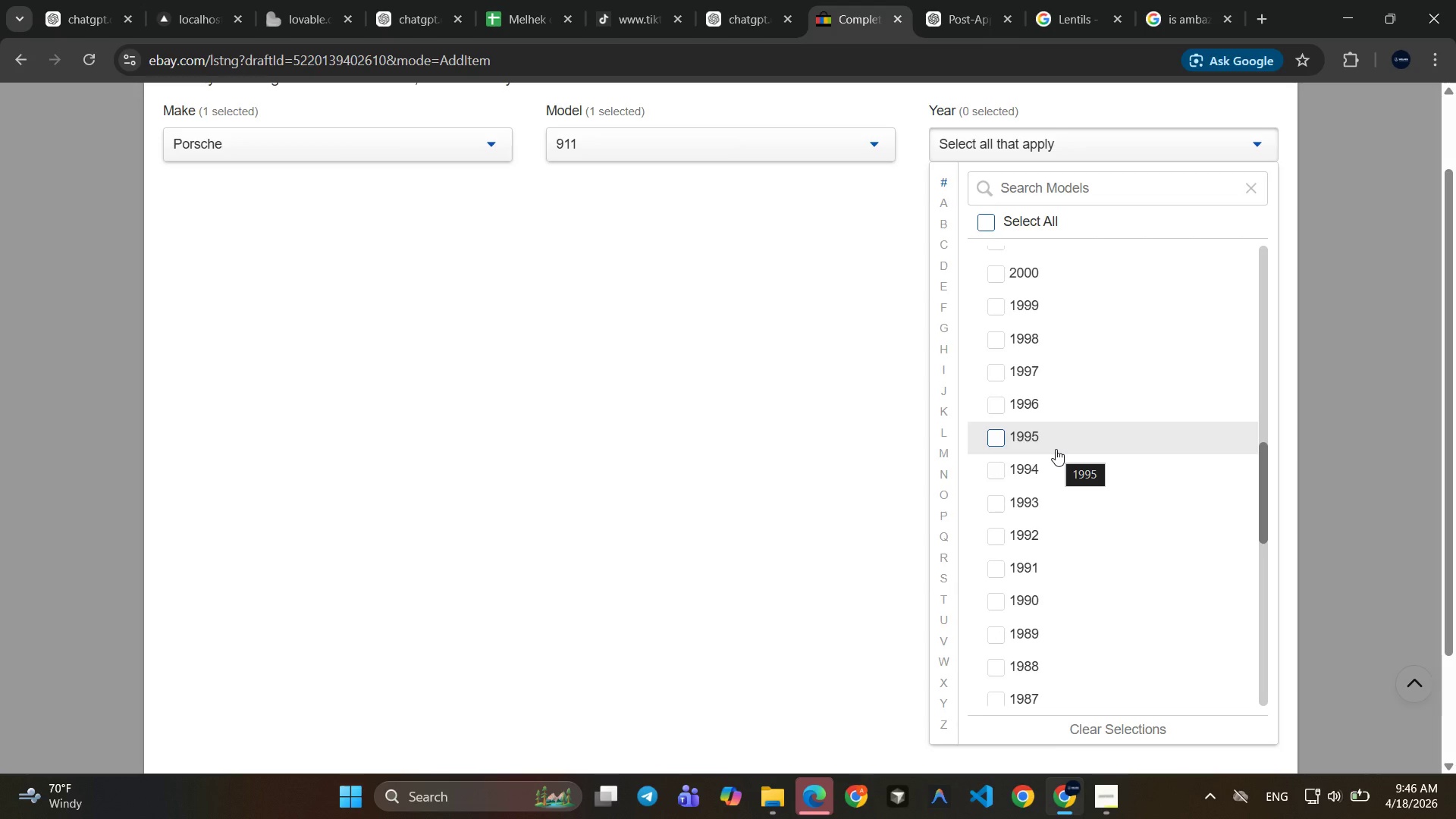 
wait(36.56)
 